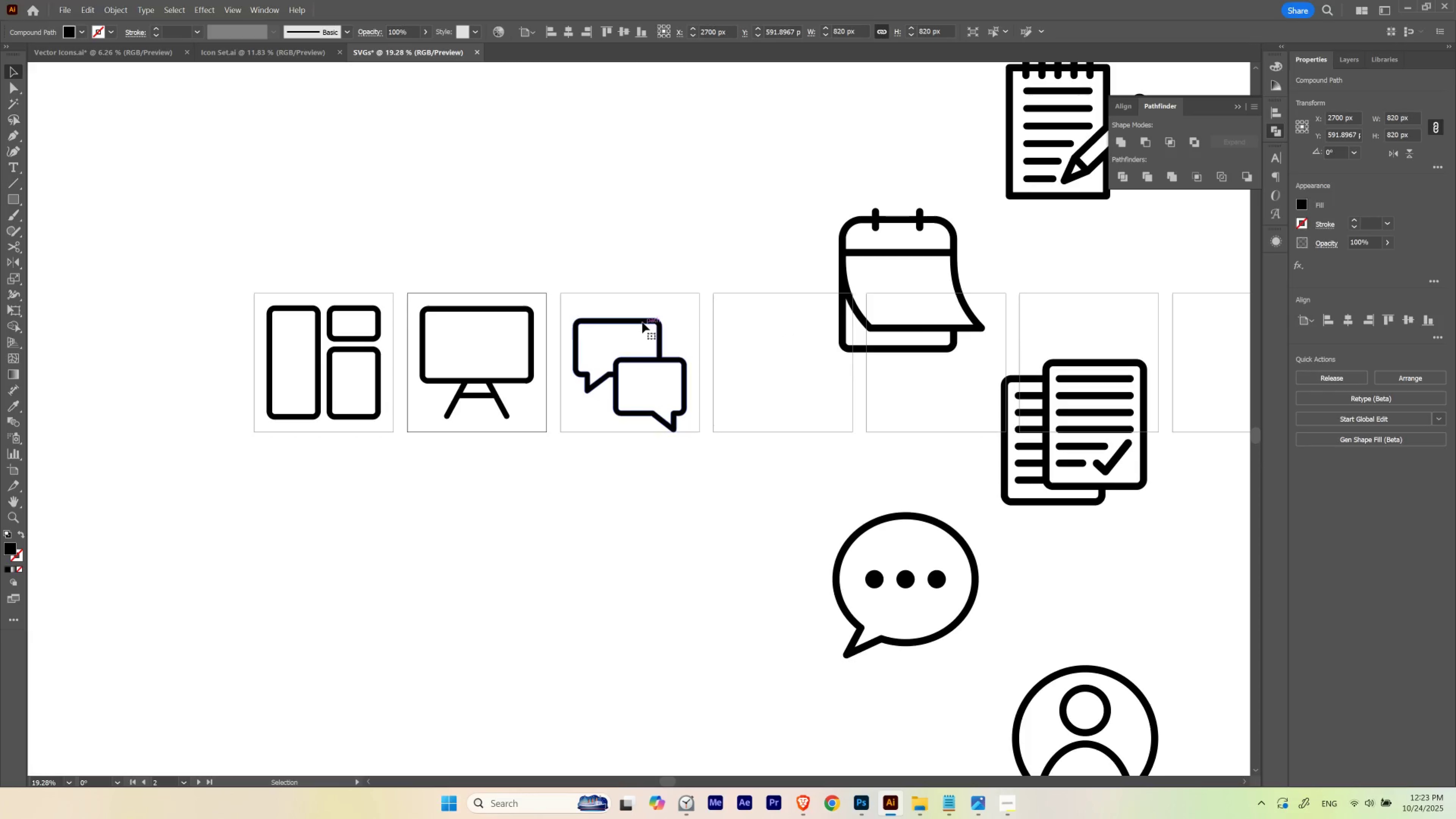 
hold_key(key=Space, duration=0.38)
 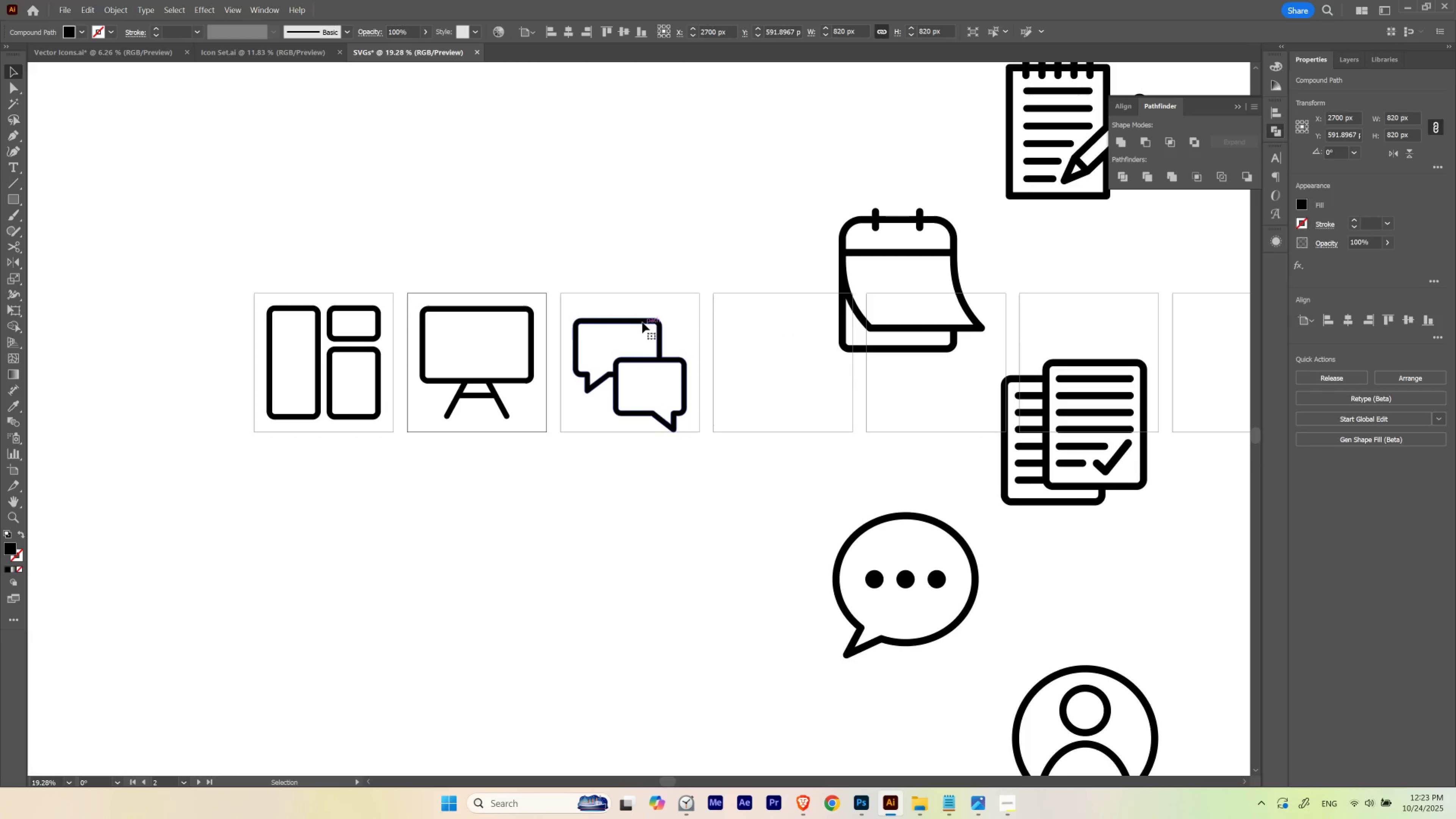 
left_click_drag(start_coordinate=[606, 330], to_coordinate=[690, 335])
 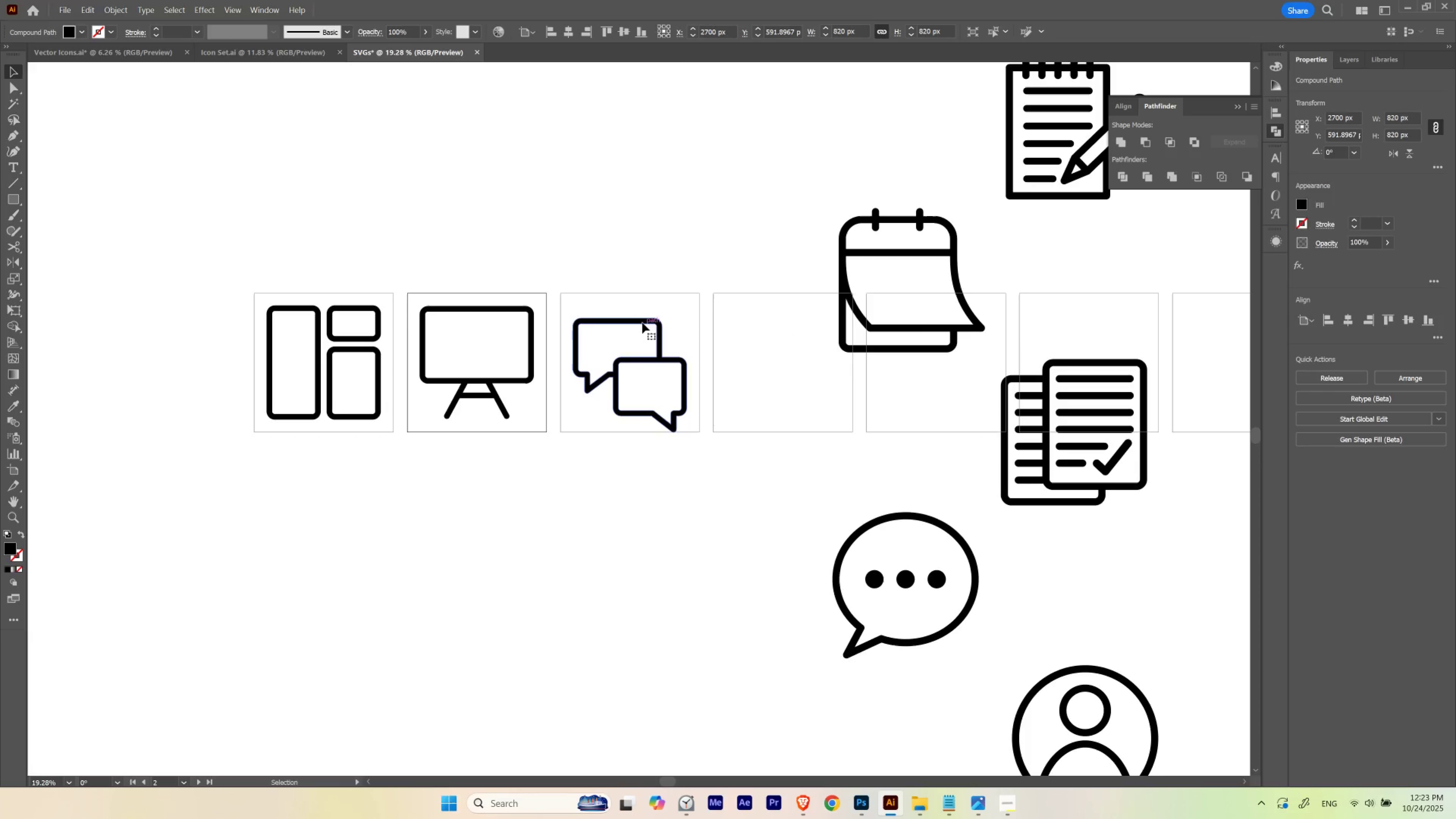 
left_click_drag(start_coordinate=[642, 322], to_coordinate=[642, 315])
 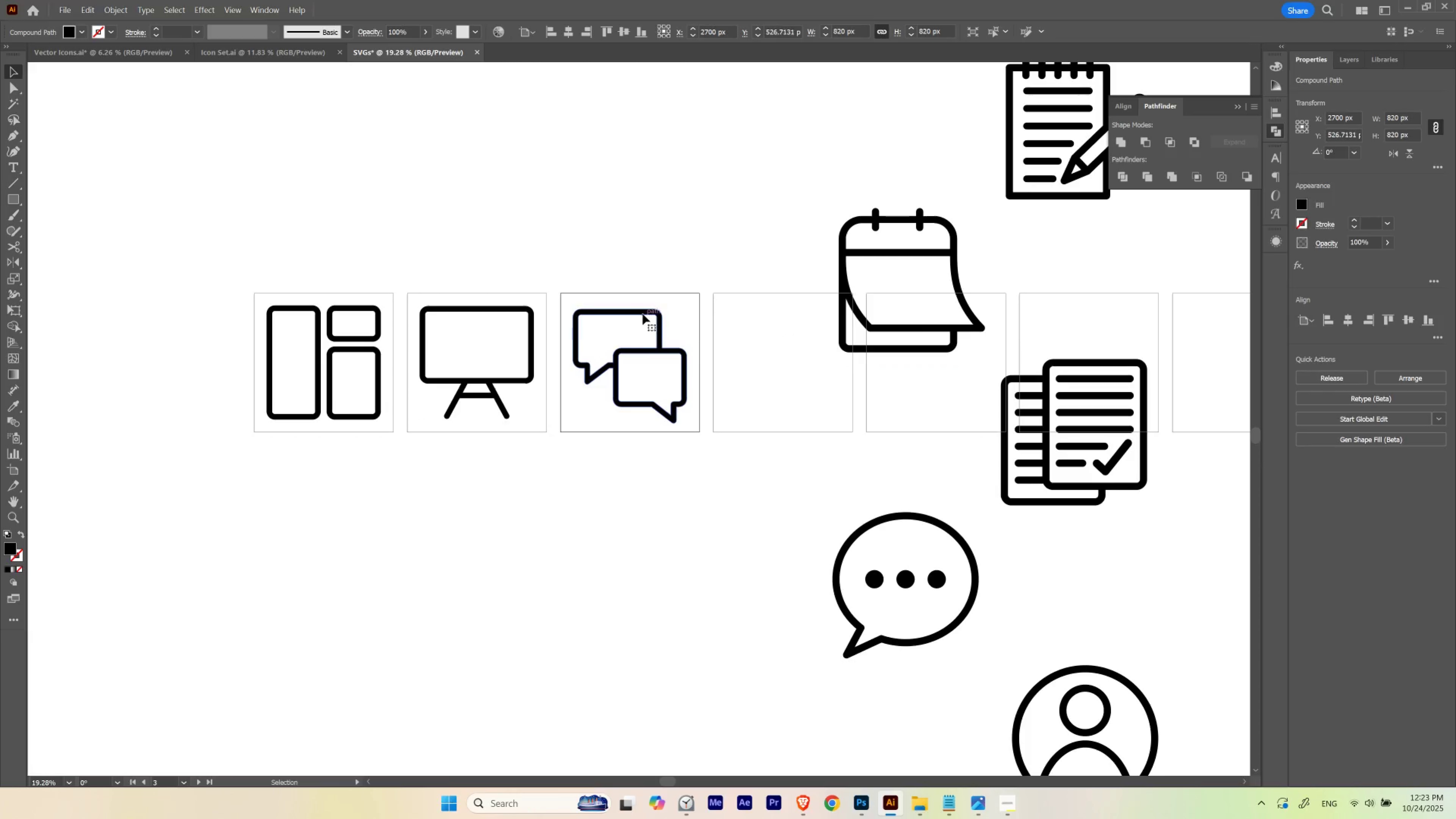 
left_click_drag(start_coordinate=[643, 314], to_coordinate=[647, 313])
 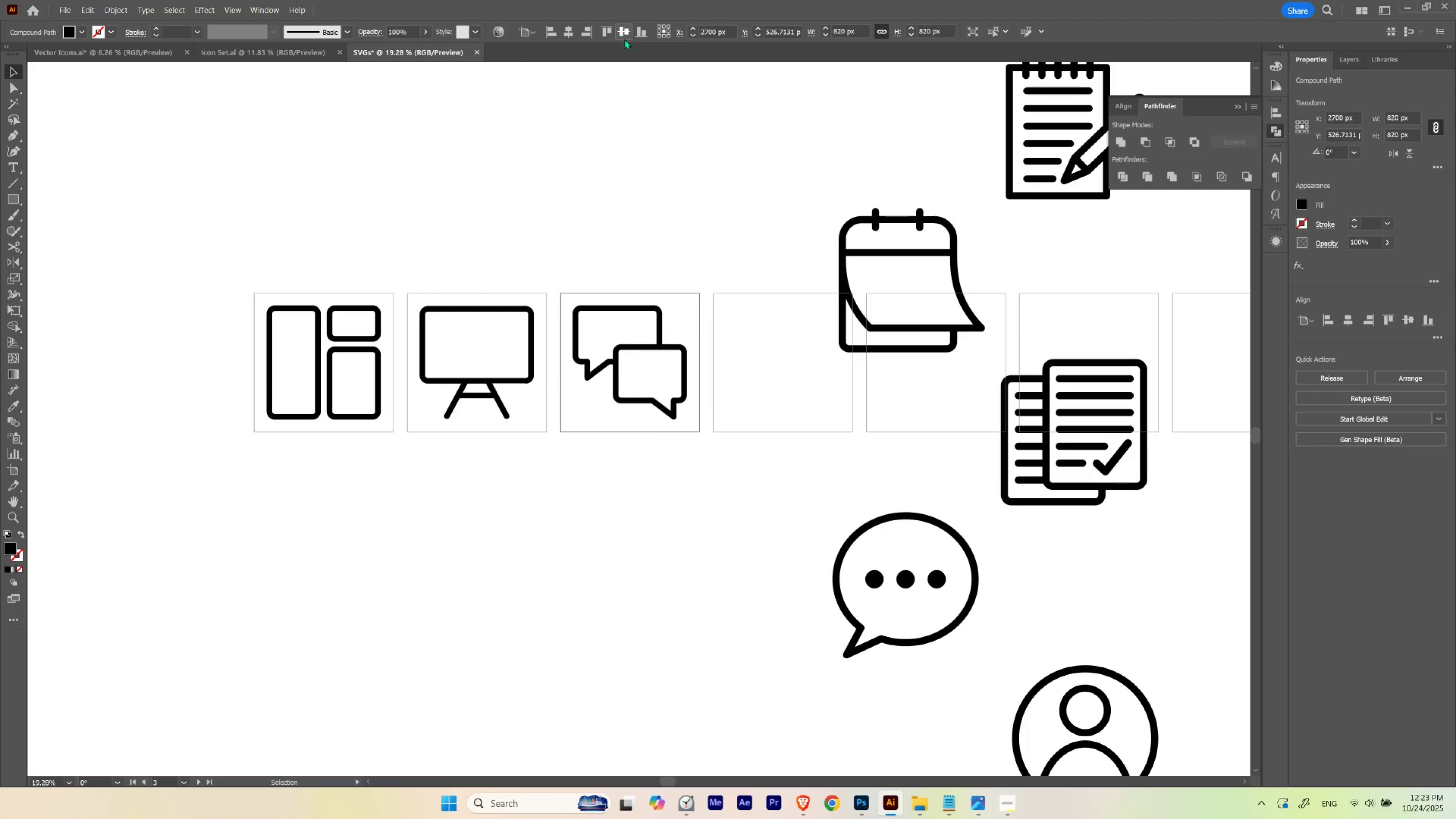 
hold_key(key=Space, duration=0.82)
 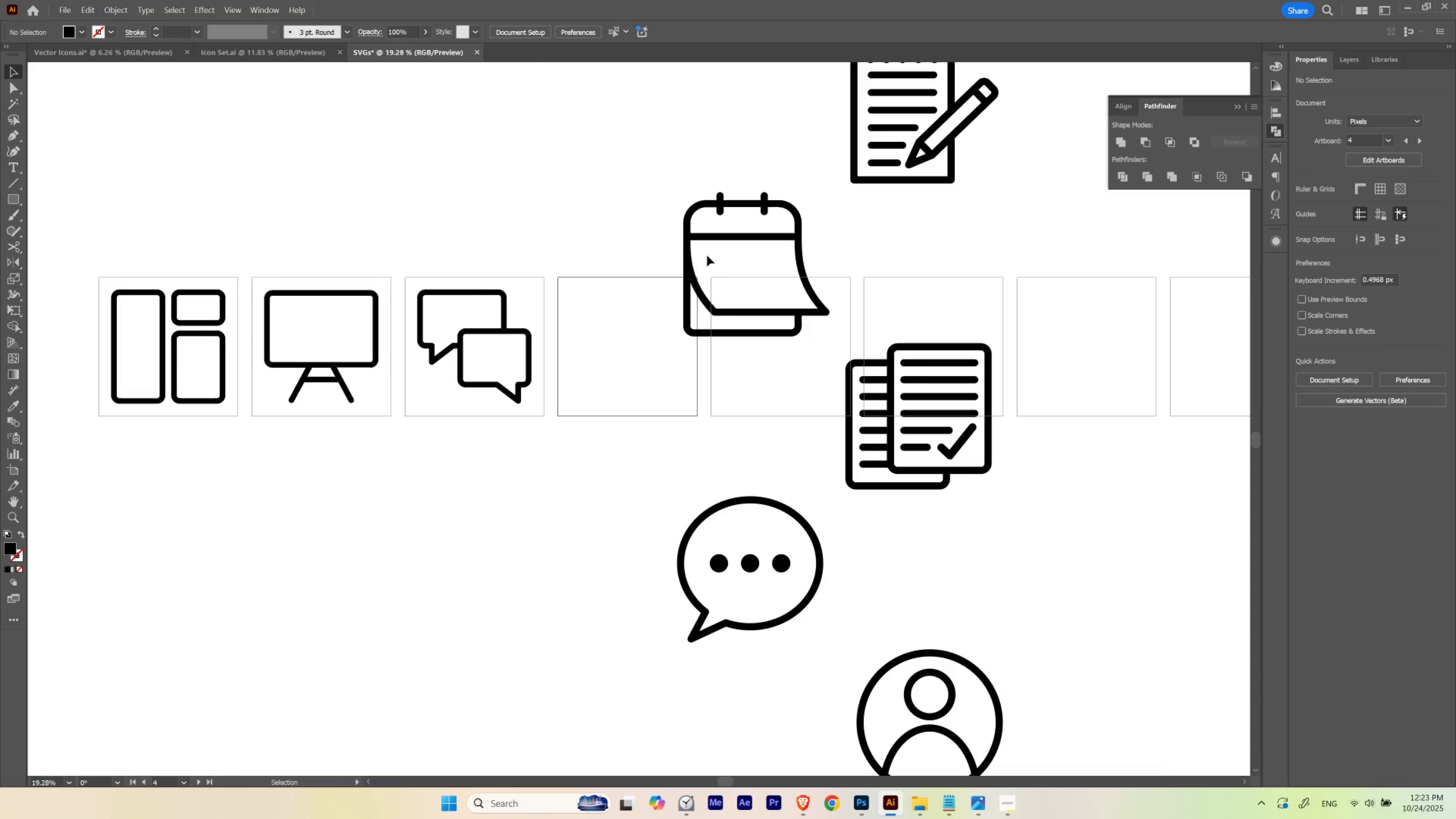 
left_click_drag(start_coordinate=[809, 331], to_coordinate=[654, 315])
 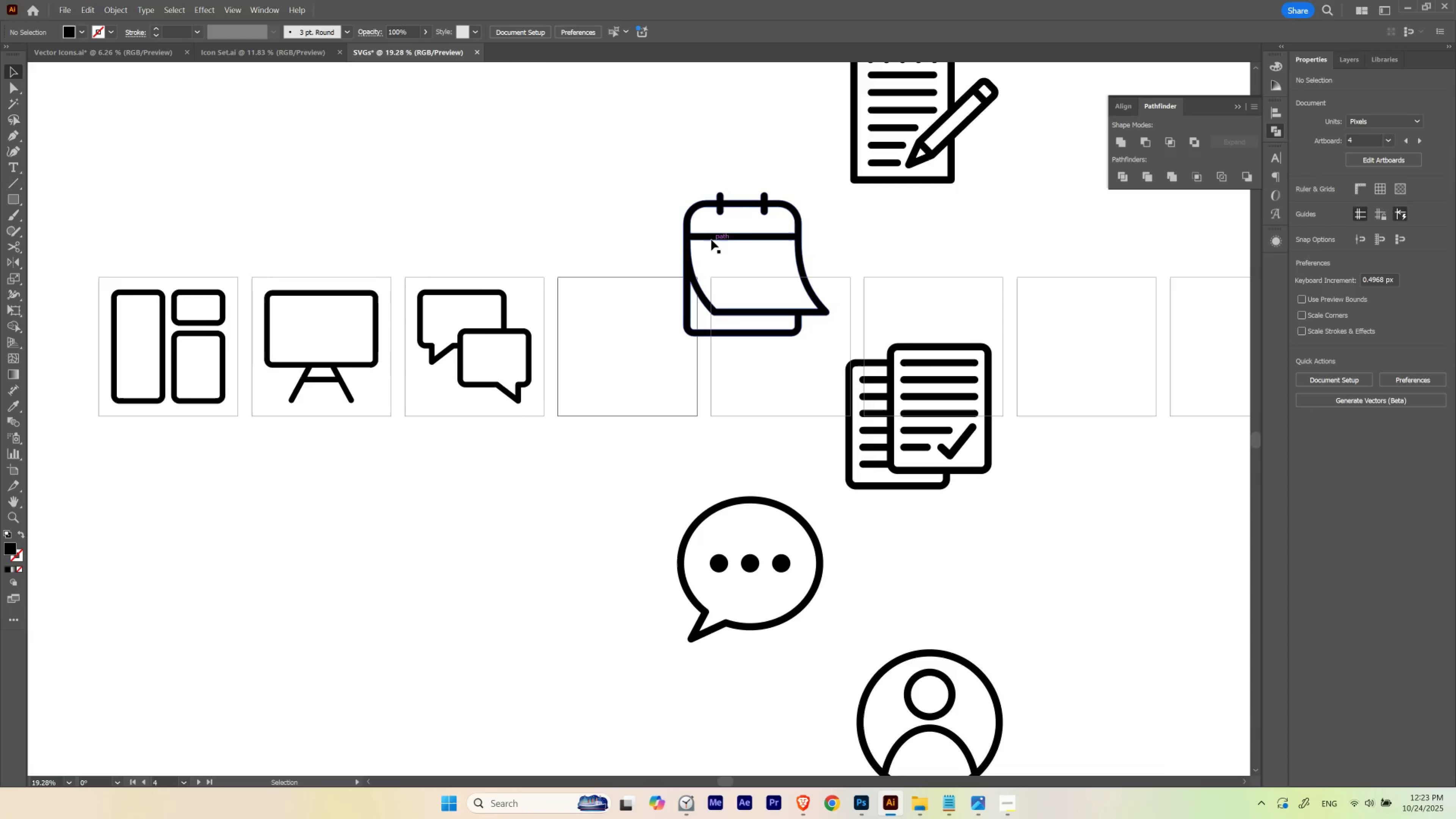 
hold_key(key=ControlLeft, duration=0.34)
 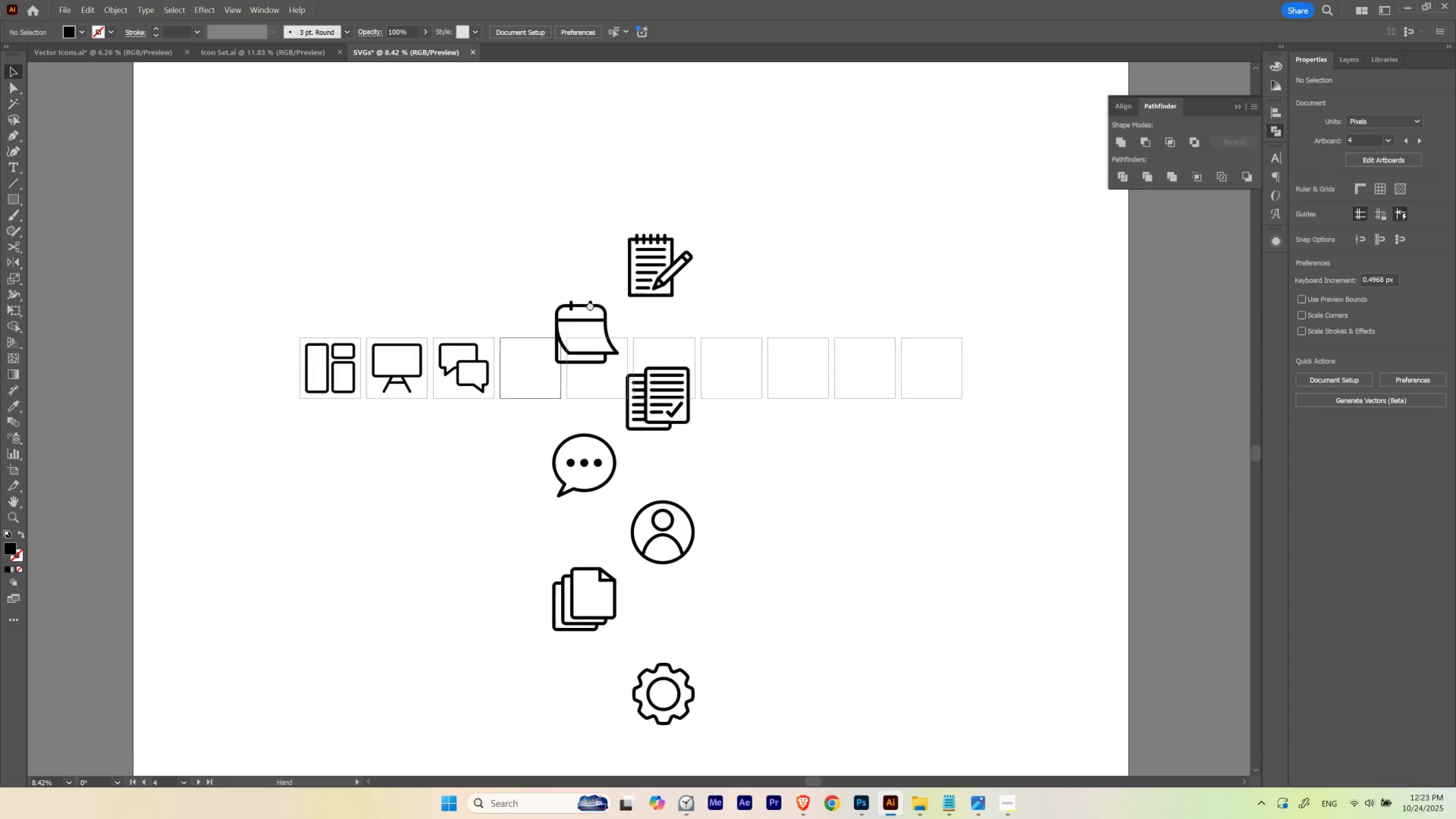 
hold_key(key=Space, duration=1.13)
 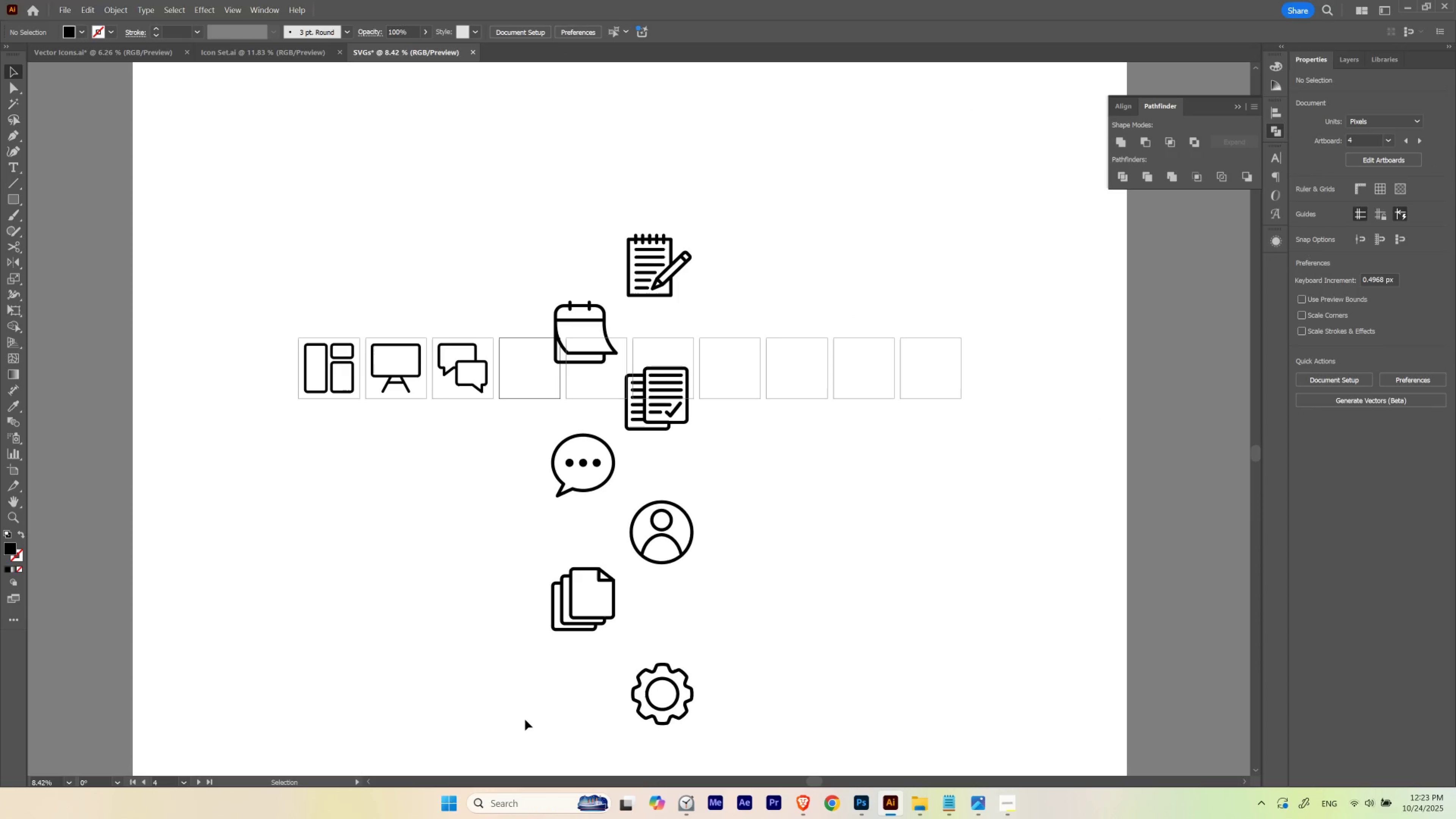 
left_click_drag(start_coordinate=[781, 226], to_coordinate=[691, 252])
 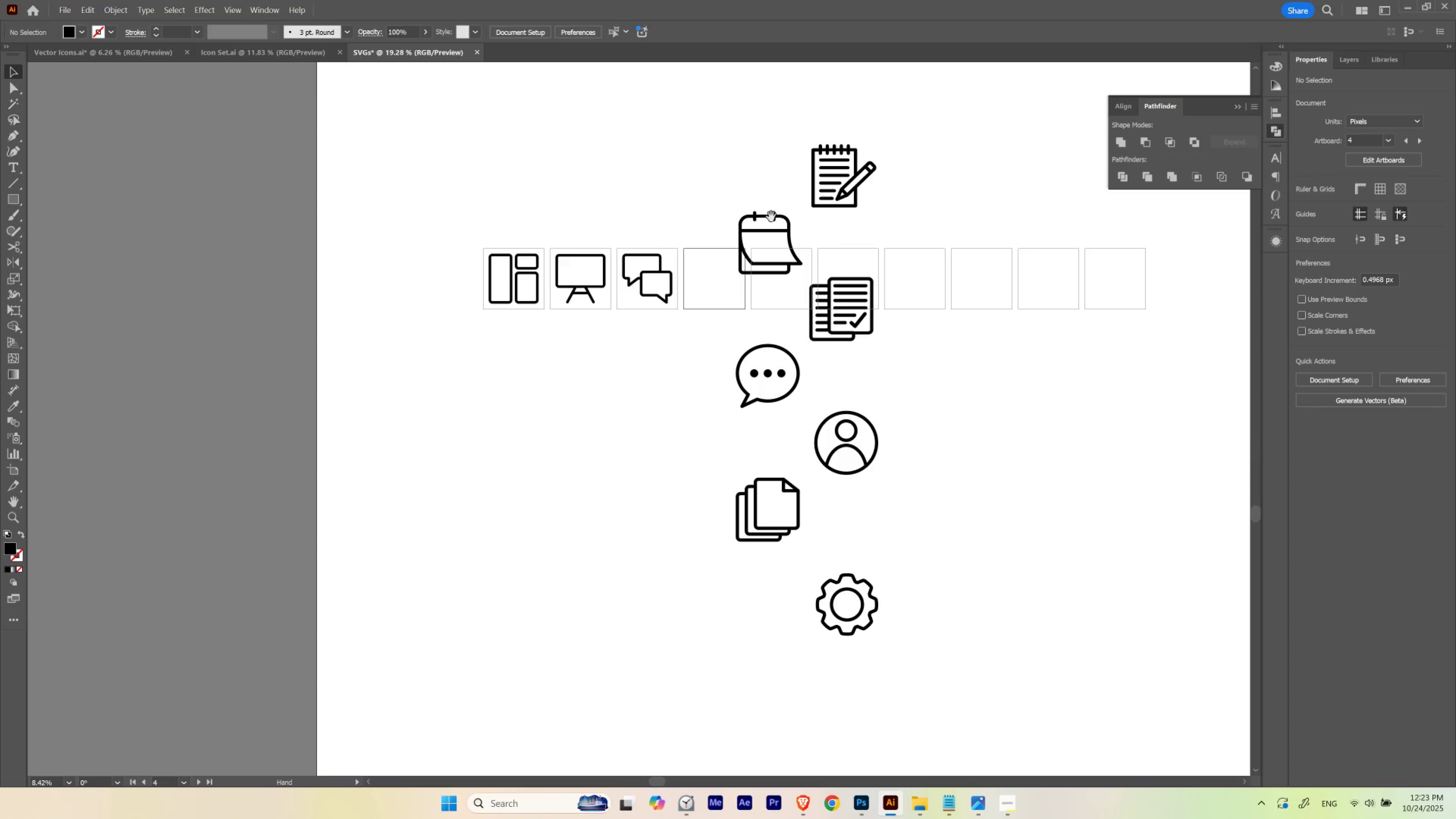 
left_click_drag(start_coordinate=[774, 216], to_coordinate=[590, 305])
 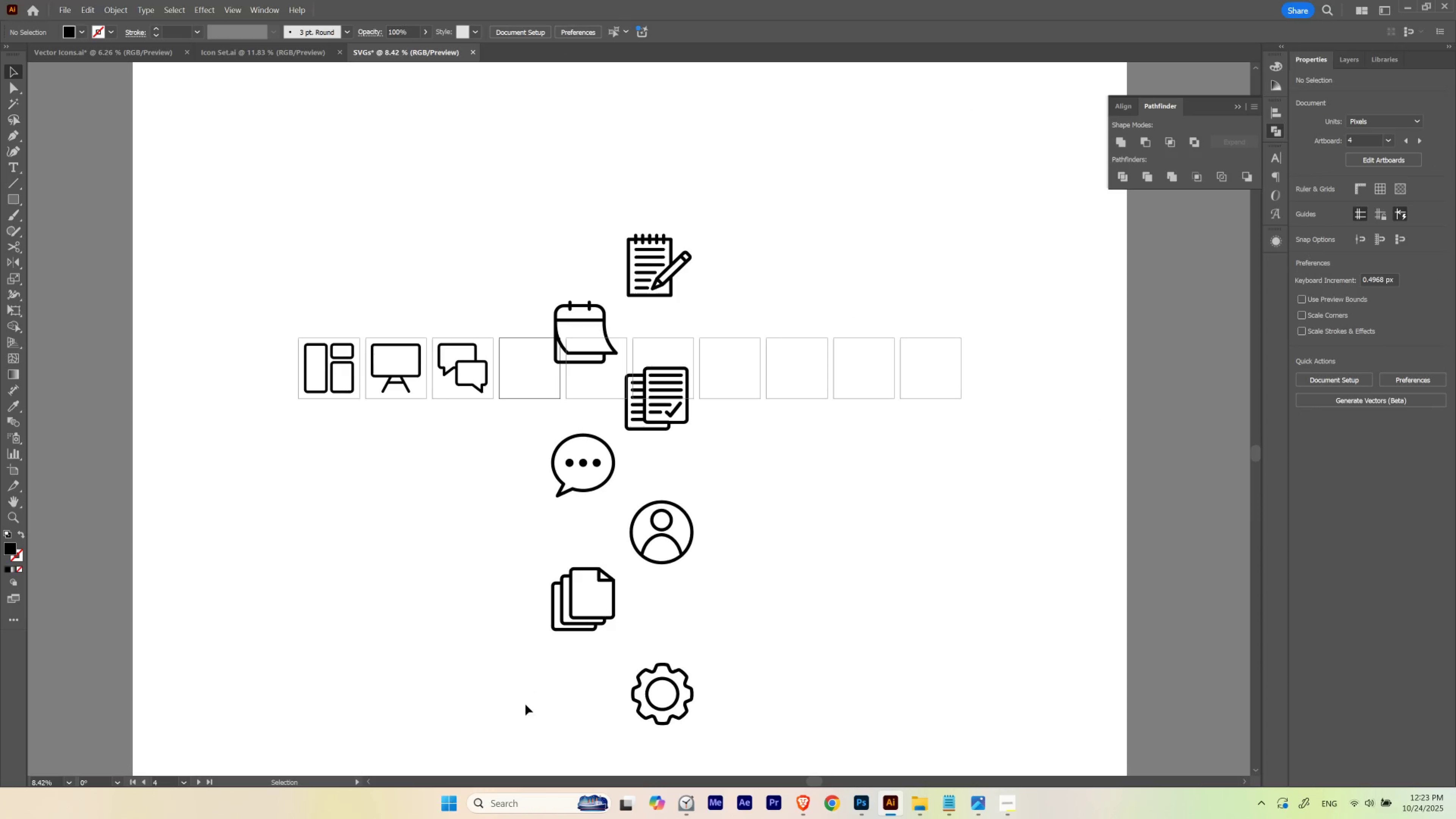 
left_click_drag(start_coordinate=[525, 720], to_coordinate=[790, 221])
 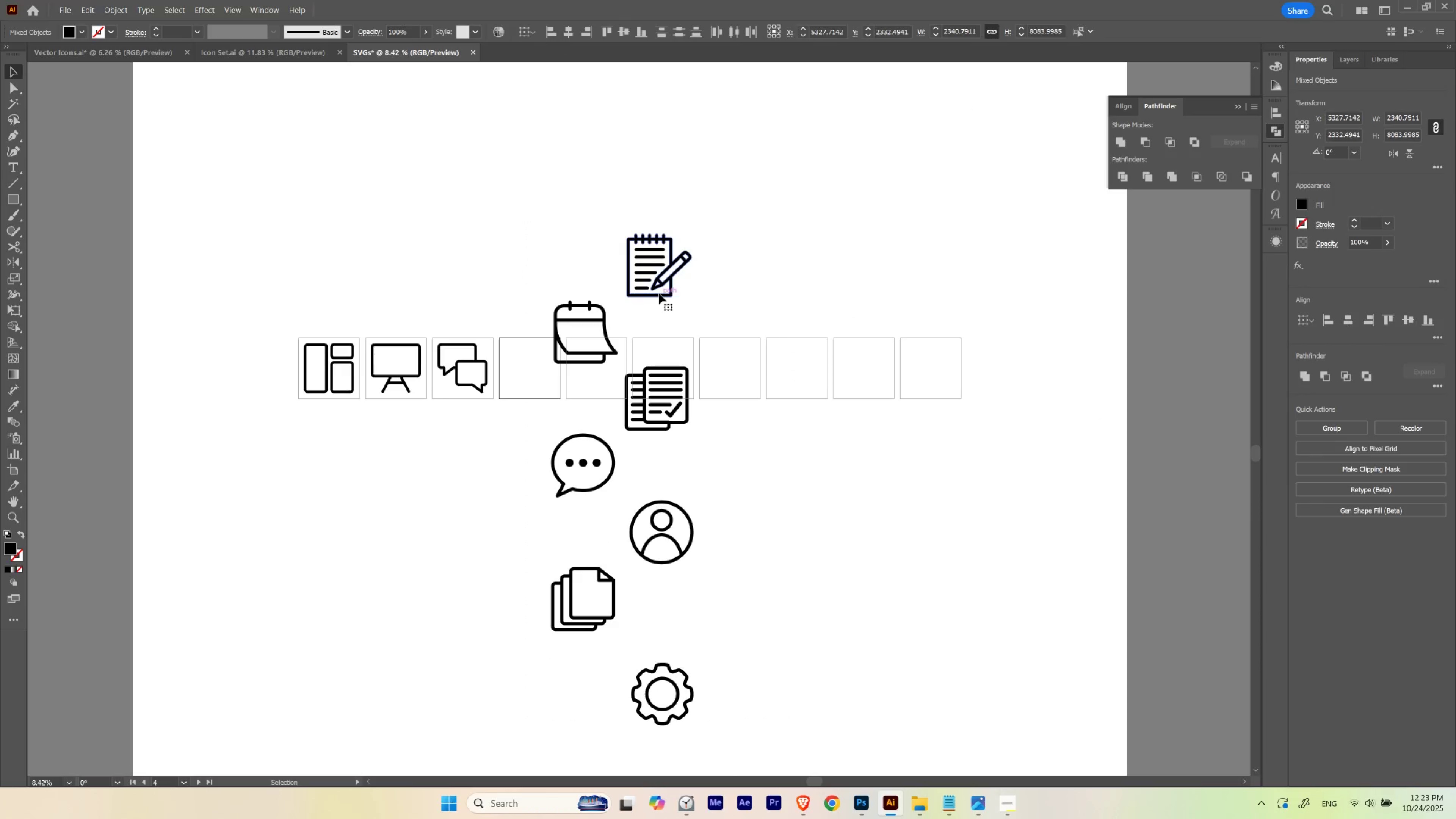 
left_click_drag(start_coordinate=[657, 296], to_coordinate=[796, 345])
 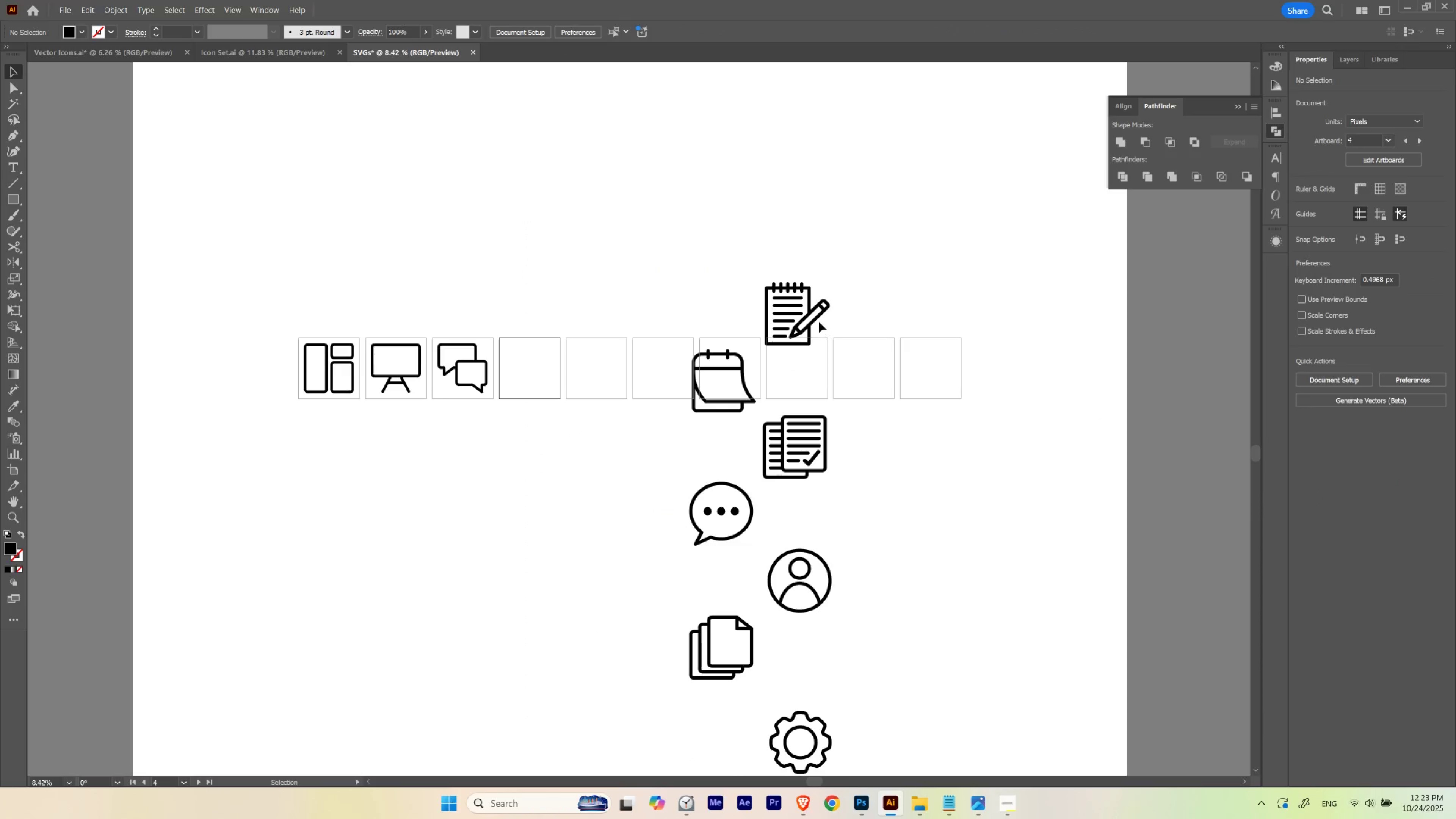 
left_click_drag(start_coordinate=[815, 312], to_coordinate=[585, 373])
 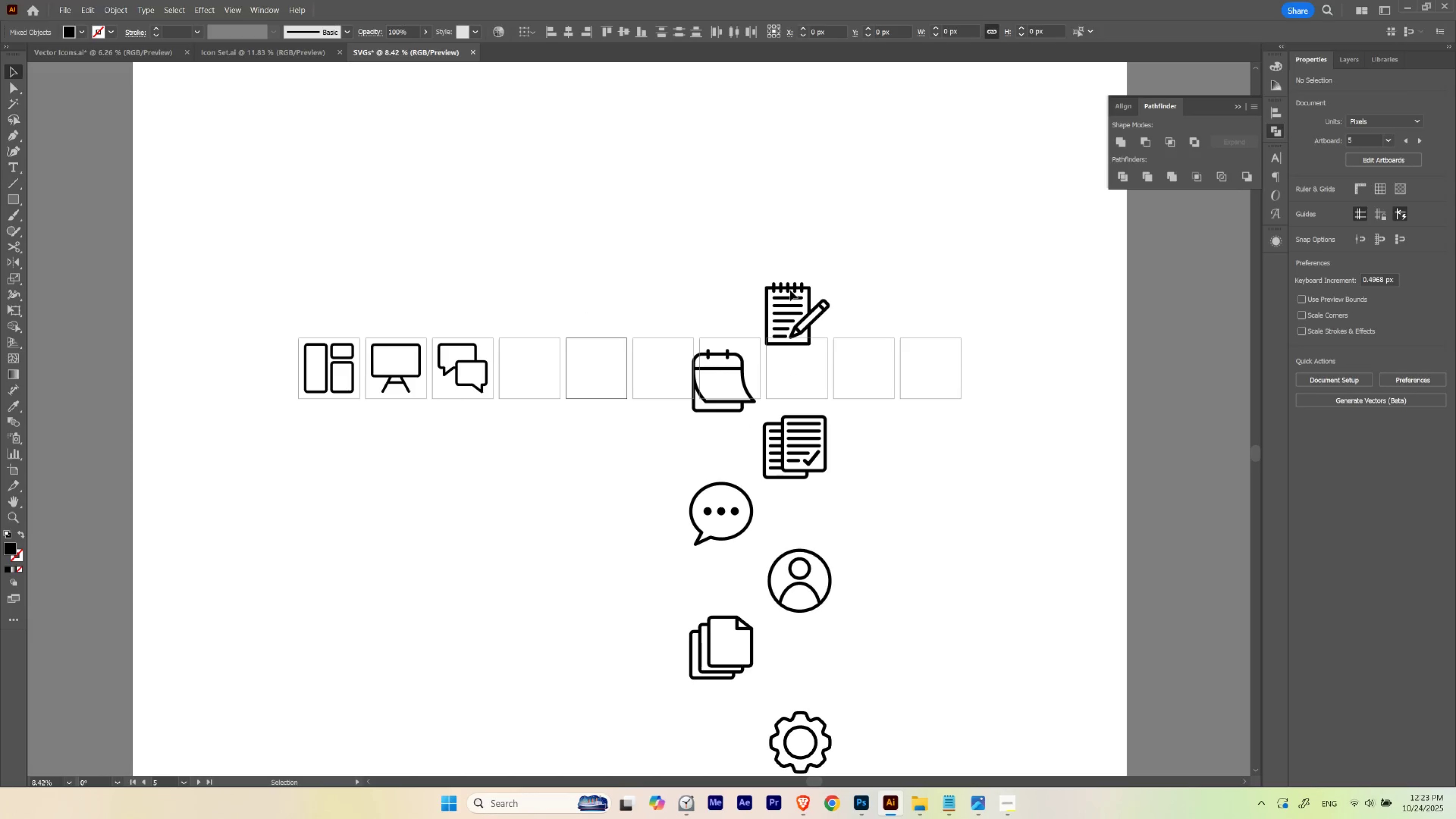 
left_click([790, 290])
 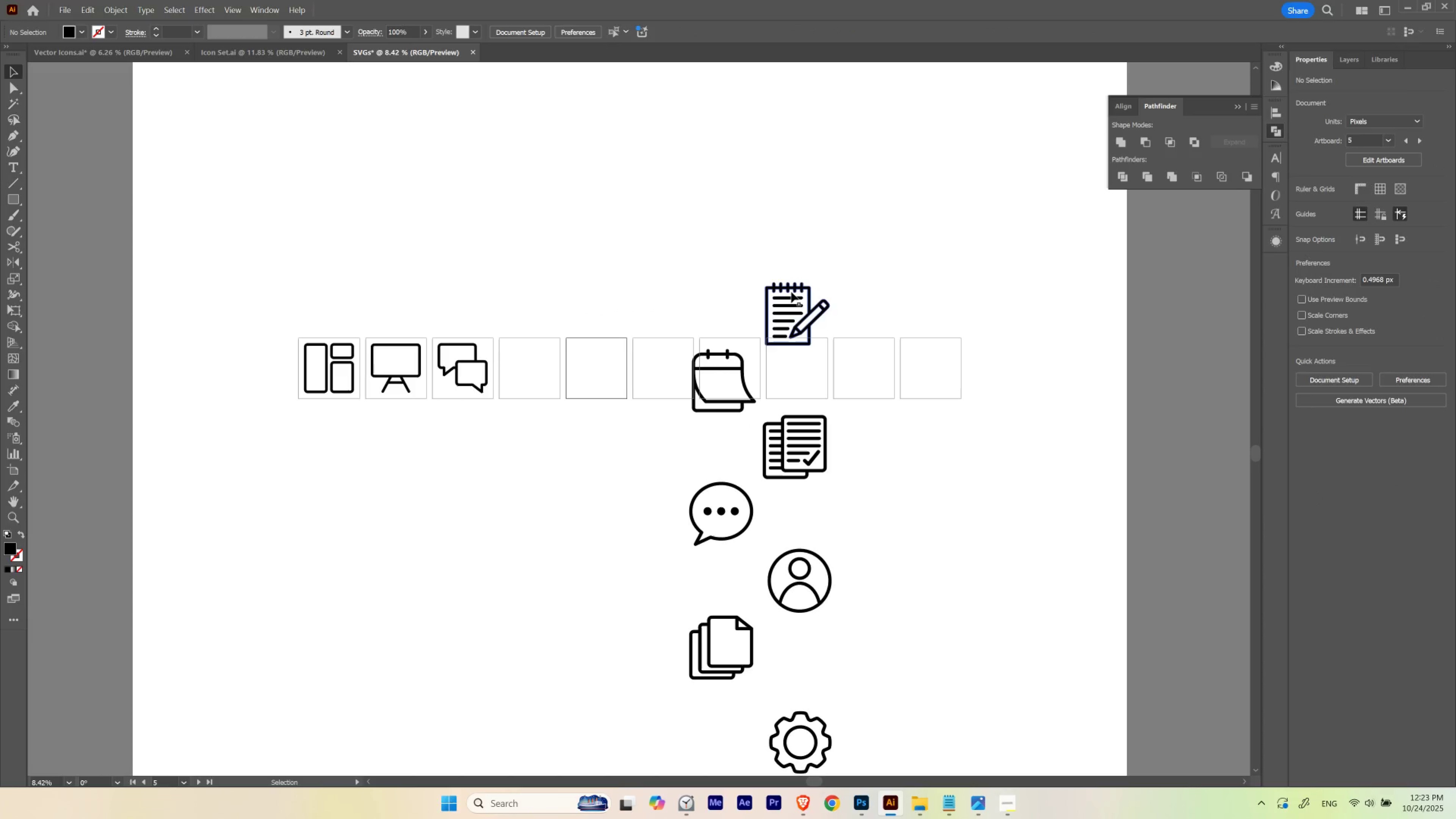 
left_click_drag(start_coordinate=[790, 296], to_coordinate=[531, 347])
 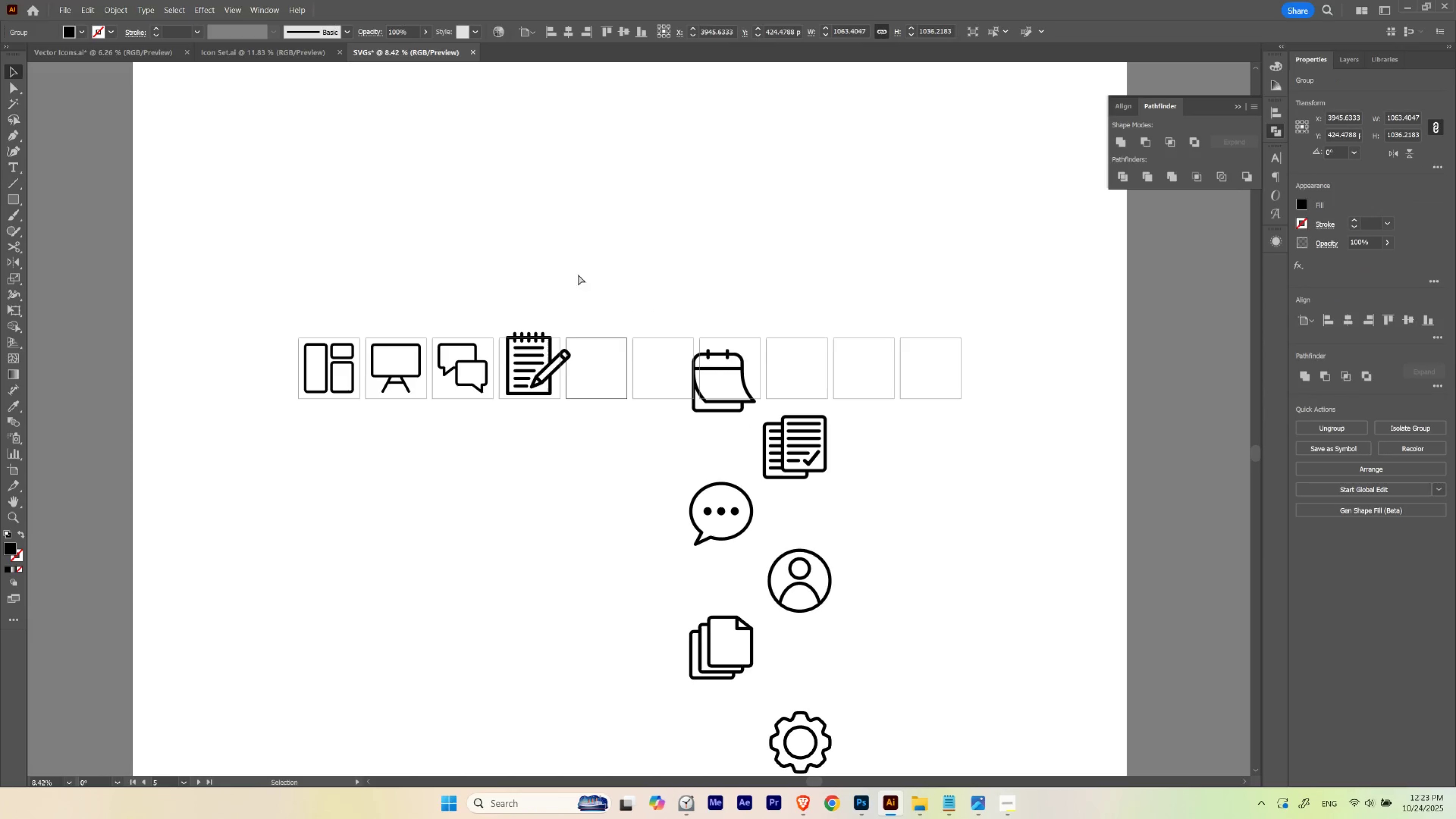 
hold_key(key=ControlLeft, duration=0.44)
 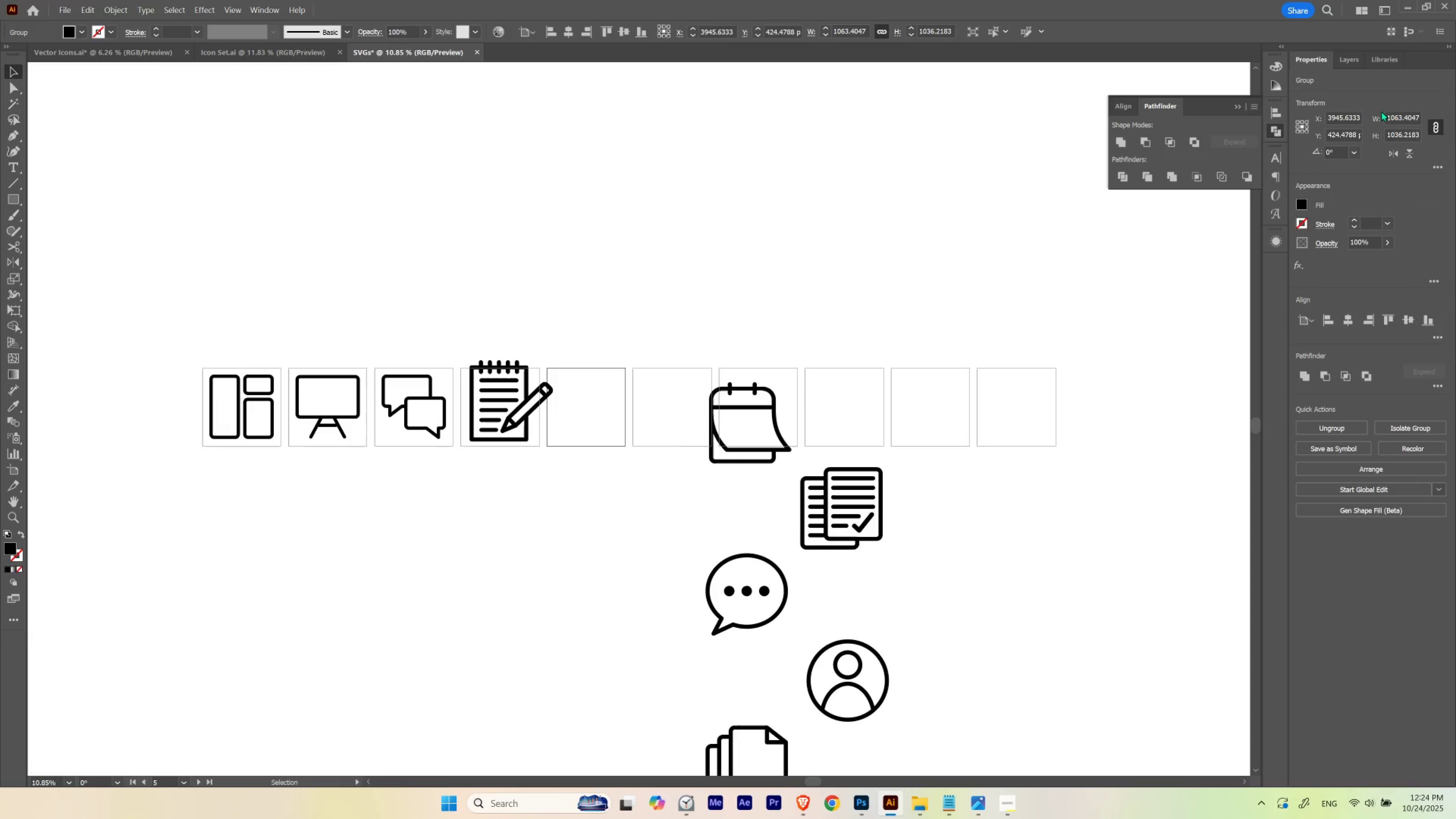 
hold_key(key=Space, duration=0.45)
 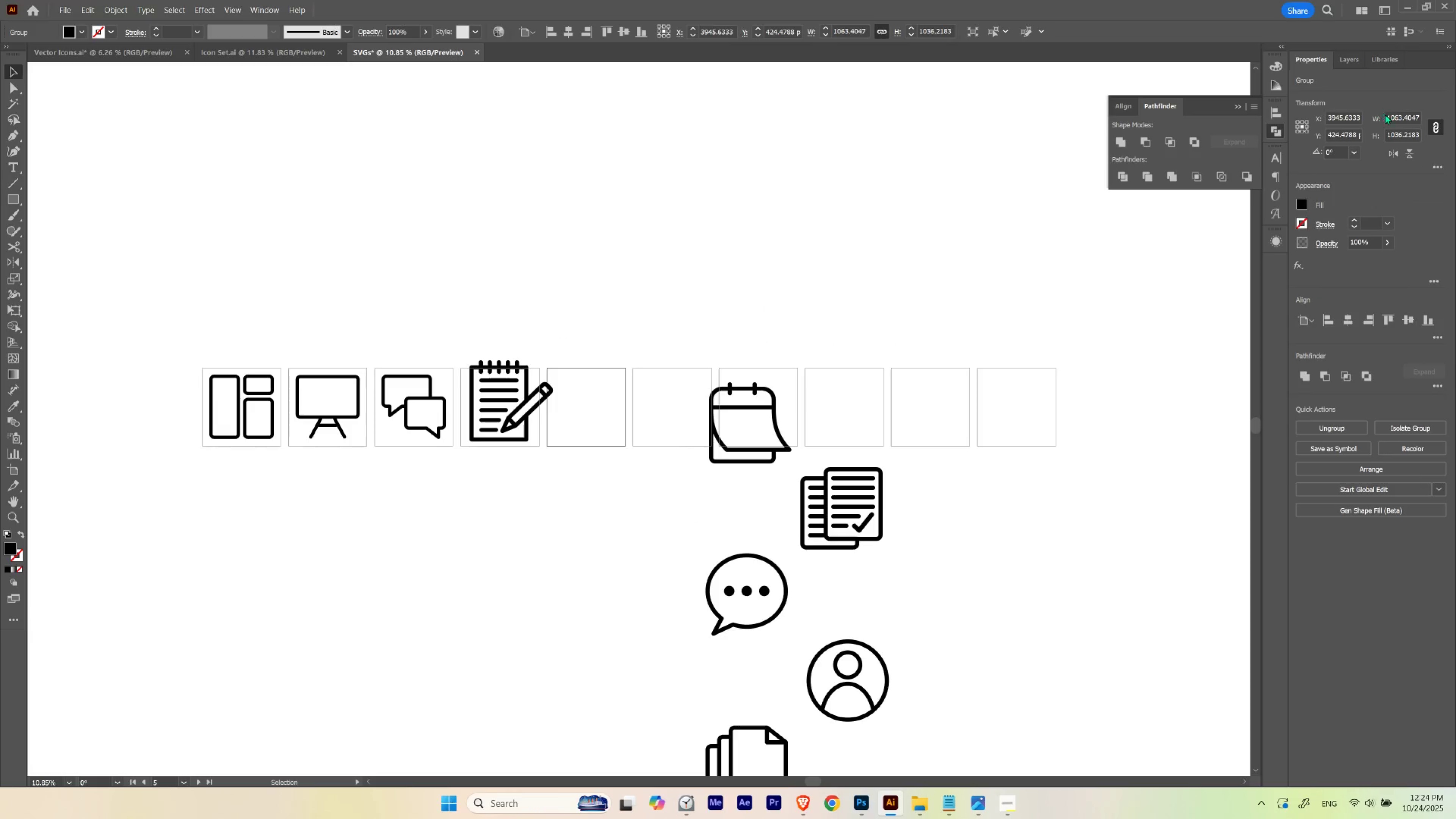 
left_click_drag(start_coordinate=[632, 234], to_coordinate=[660, 243])
 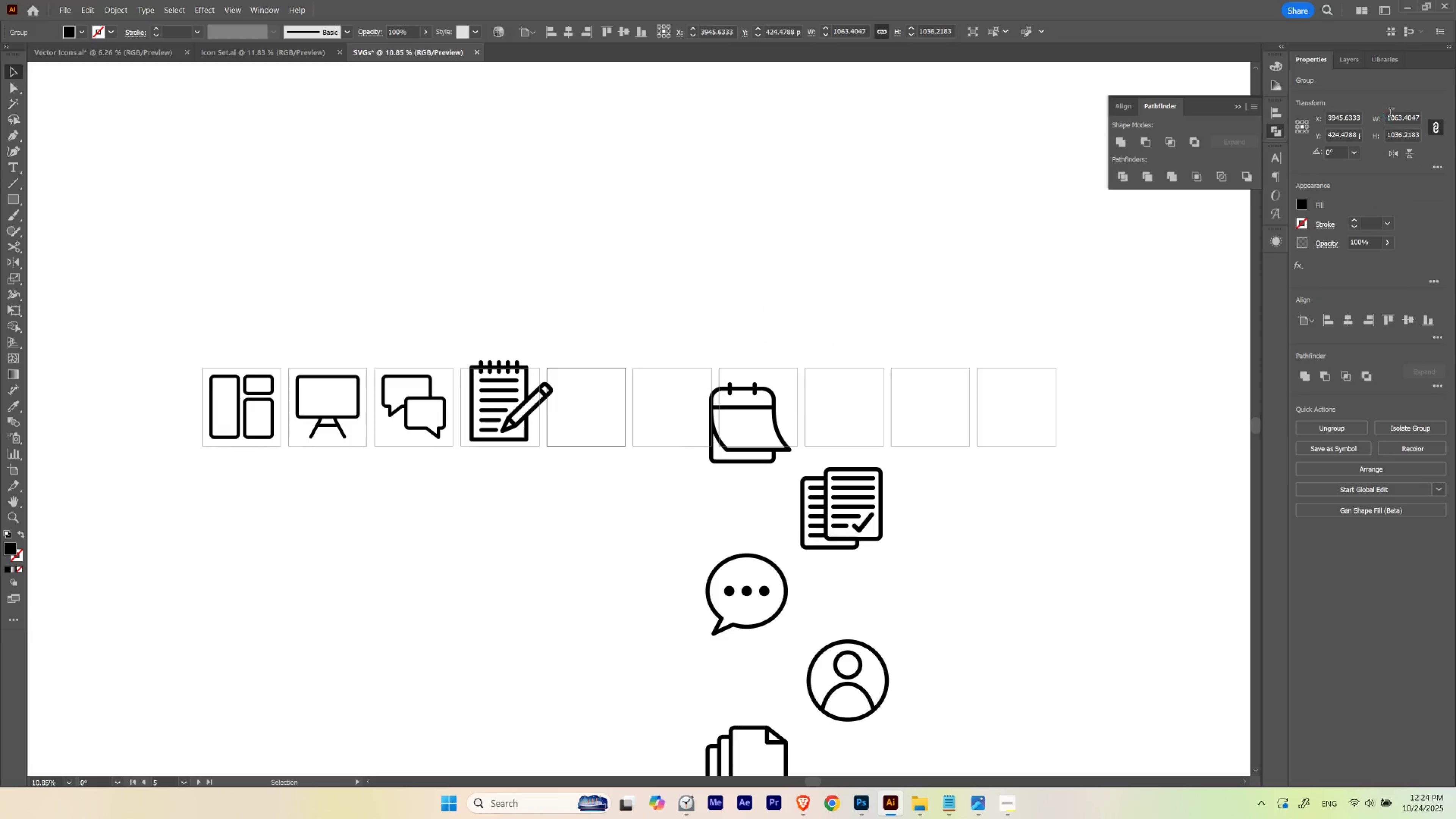 
left_click([1396, 114])
 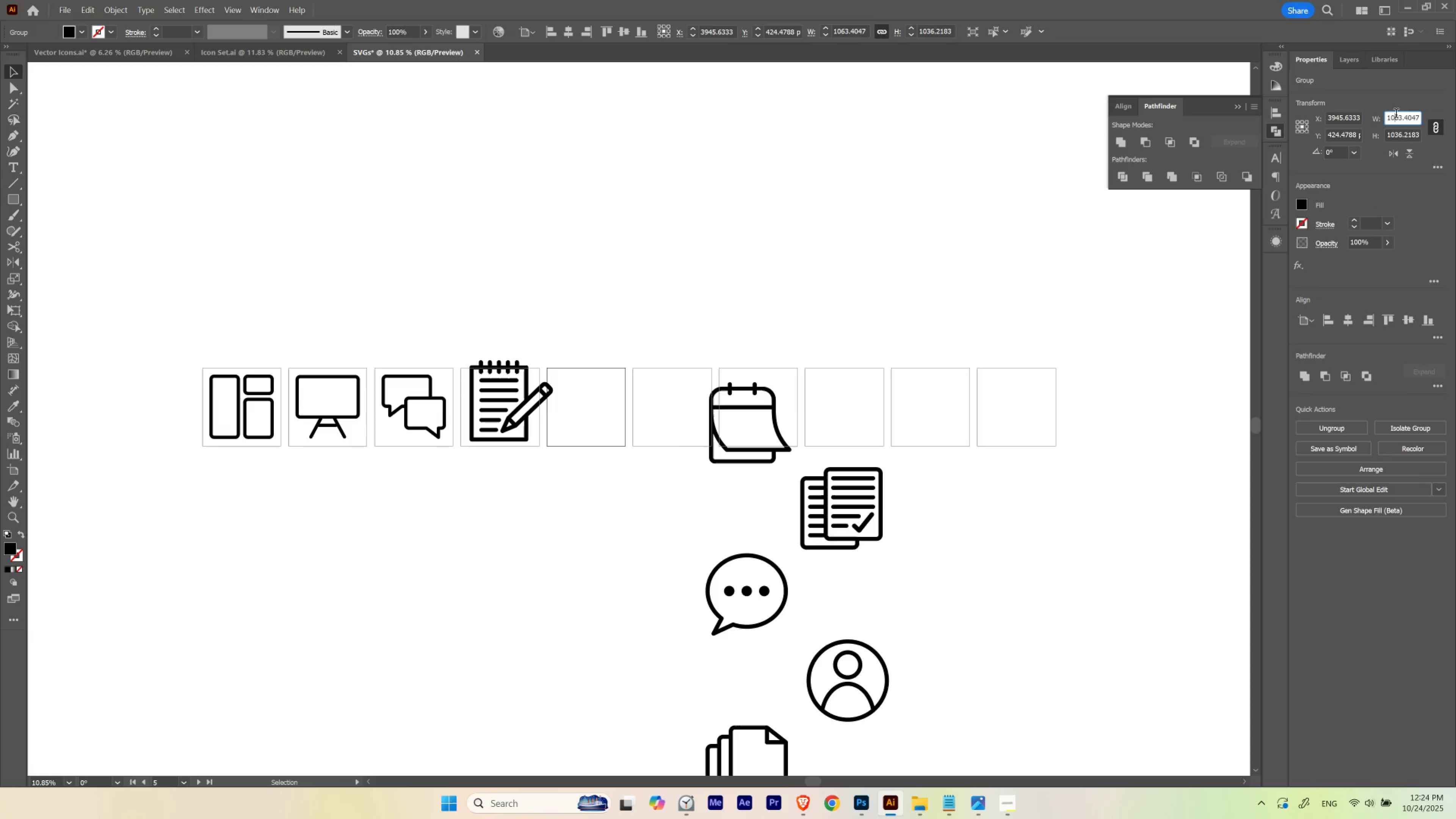 
hold_key(key=ControlLeft, duration=0.43)
 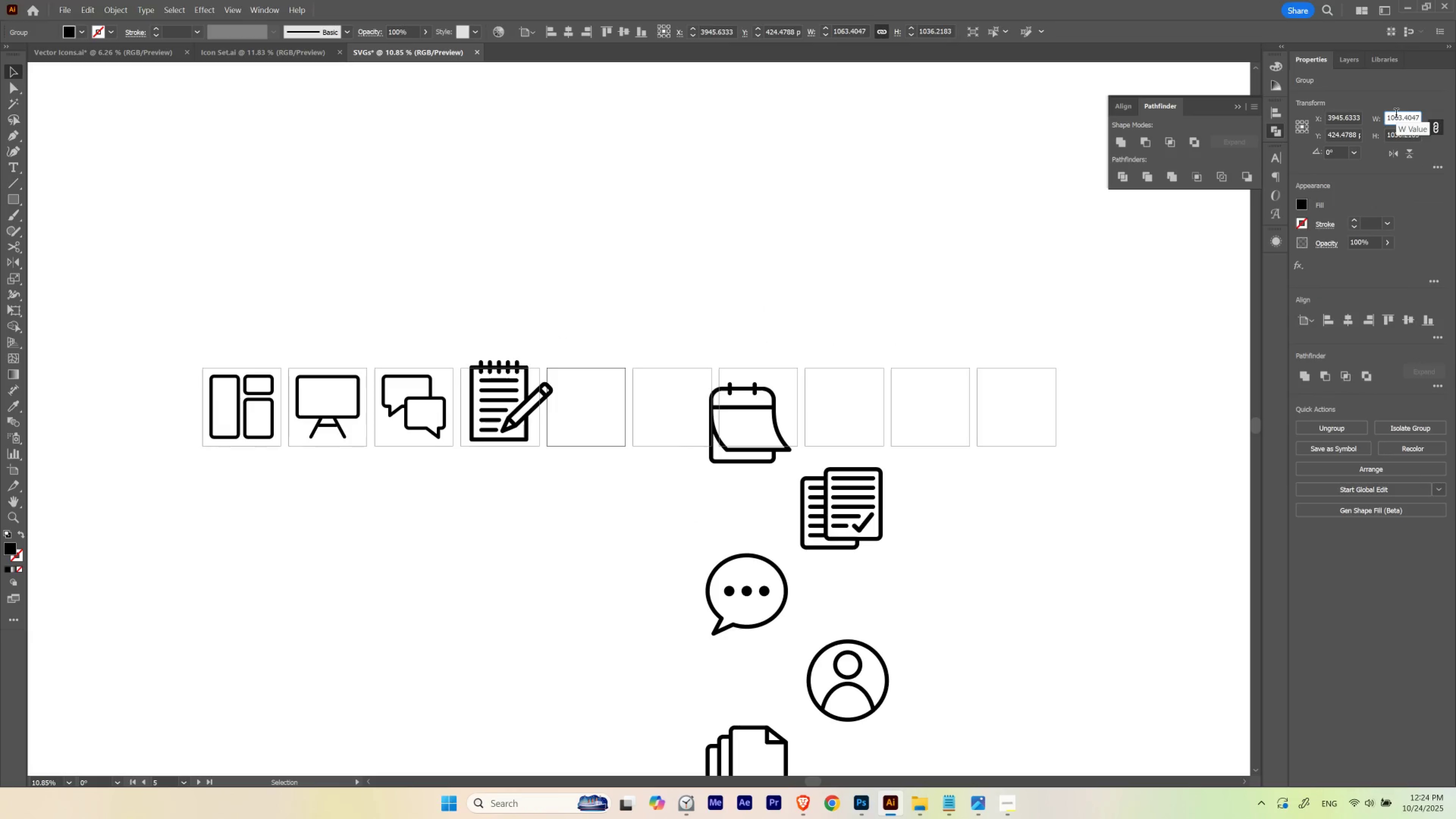 
key(Control+A)
 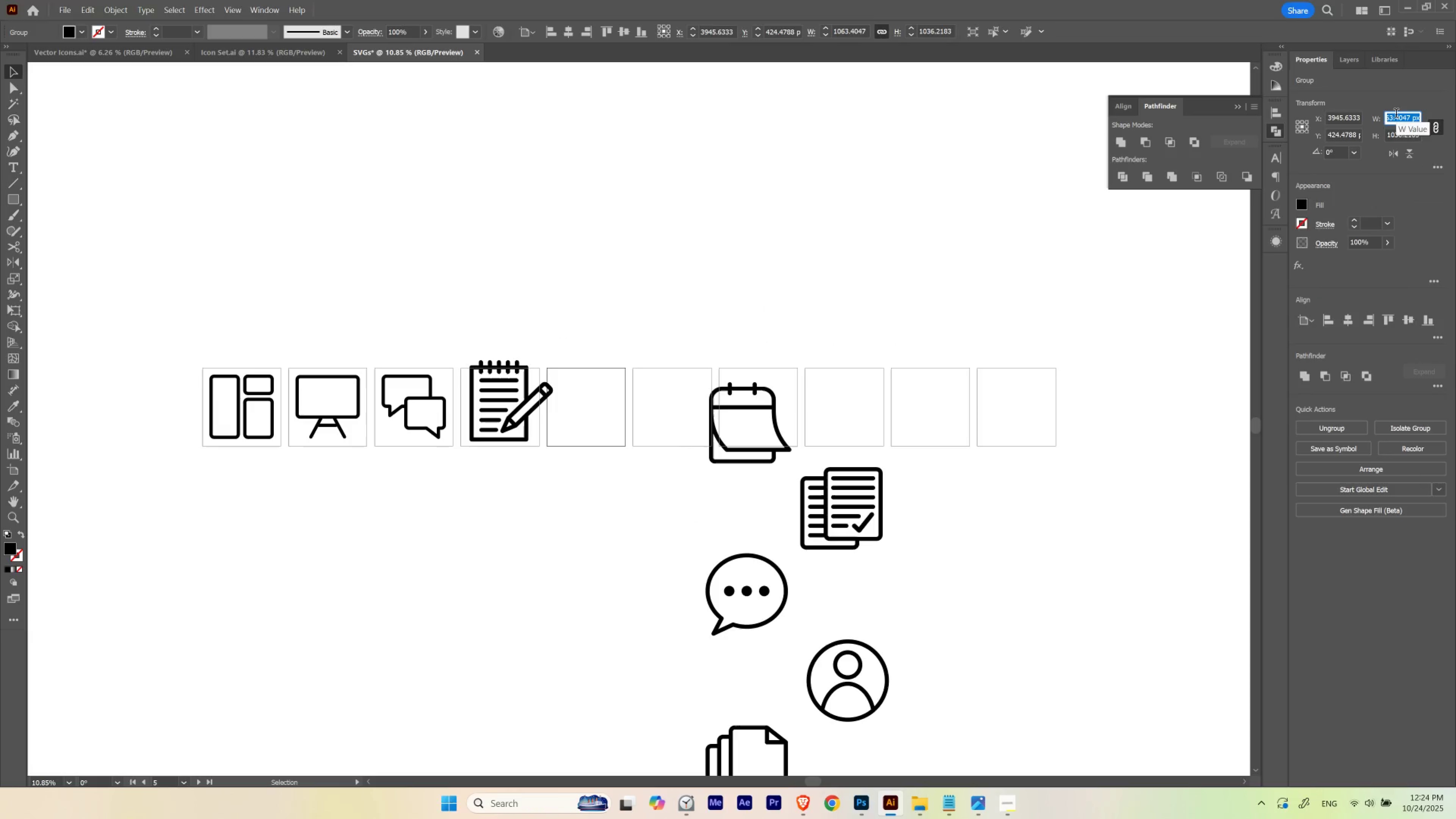 
key(Numpad8)
 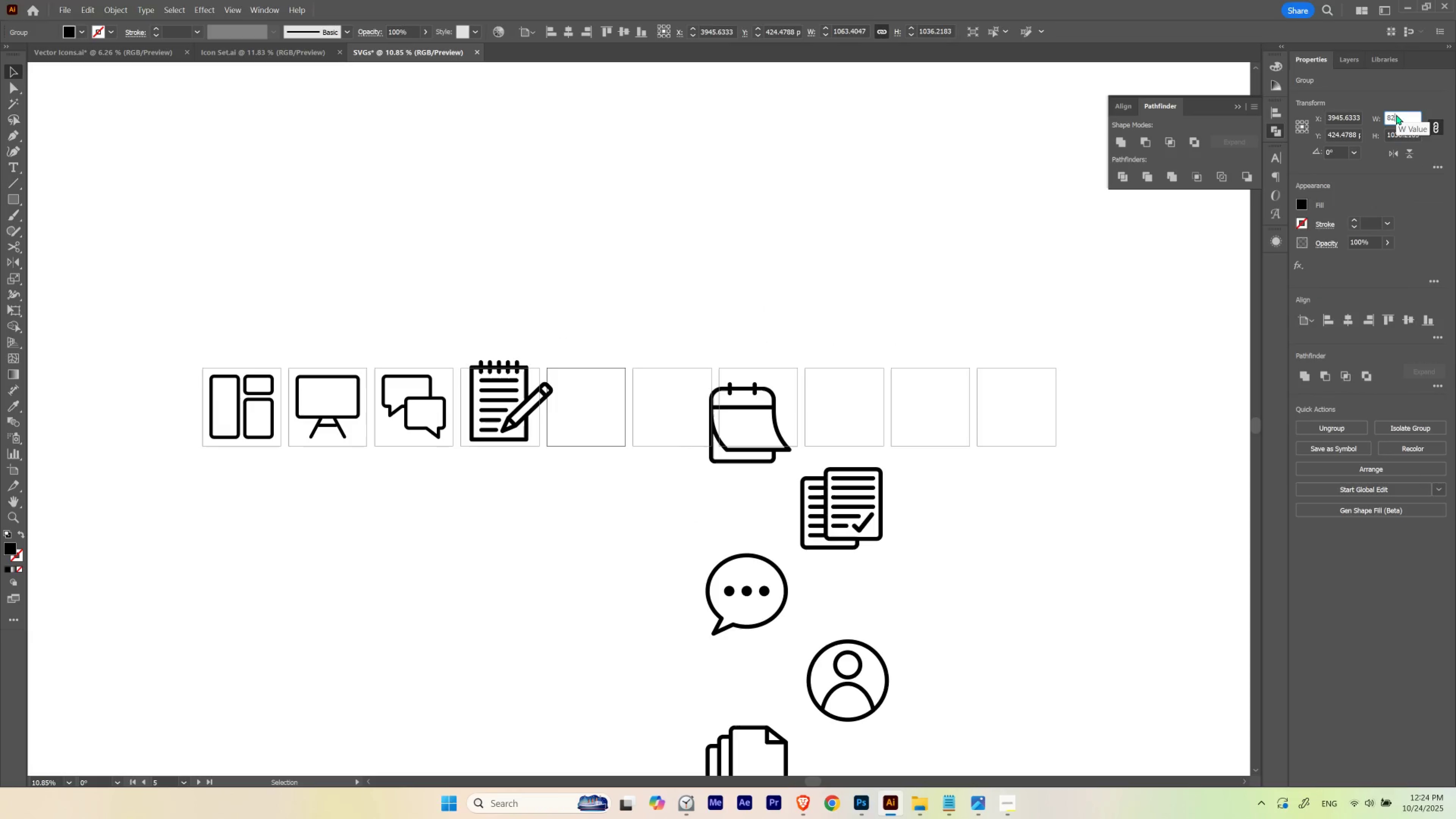 
key(Numpad2)
 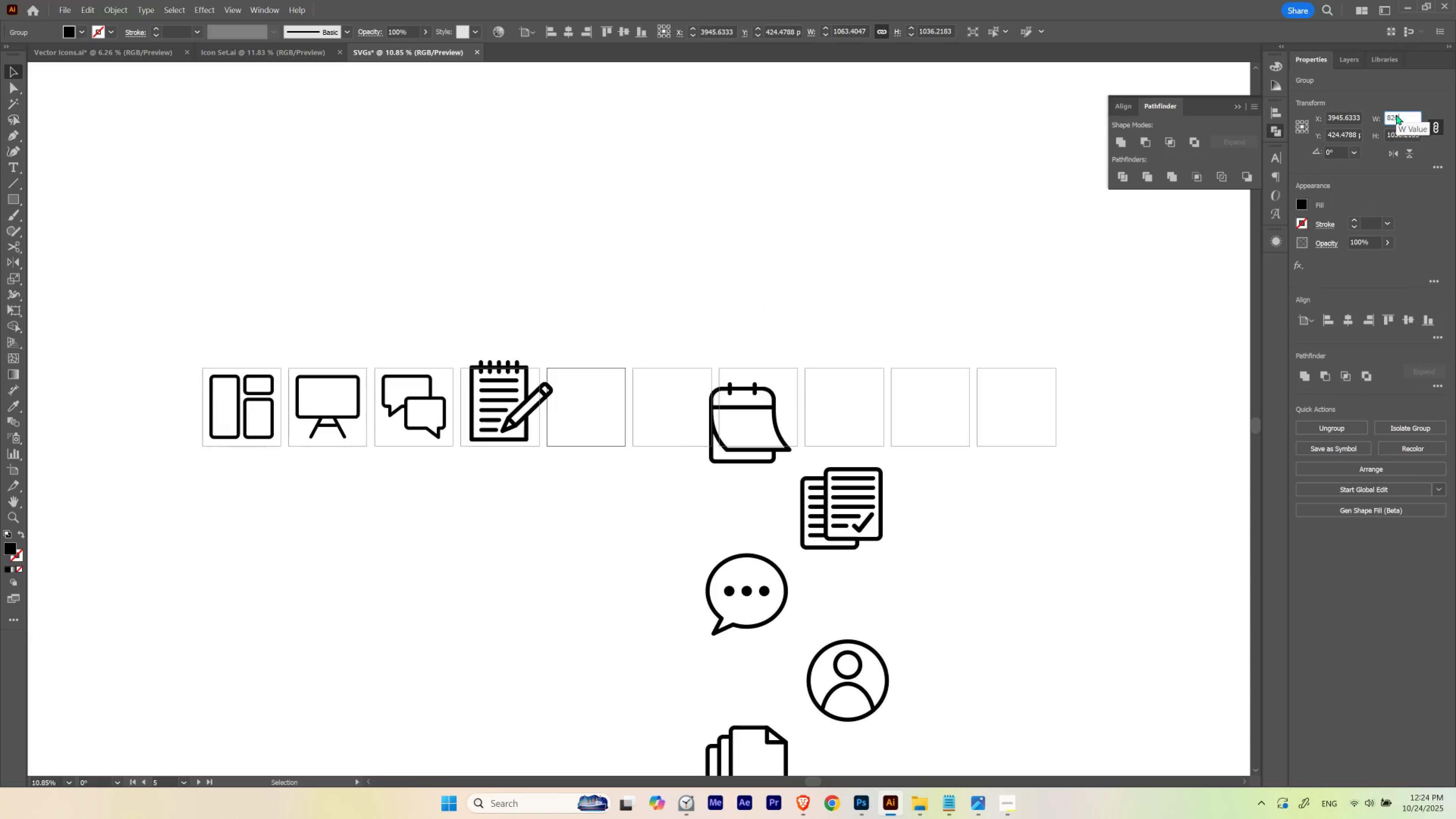 
key(Numpad0)
 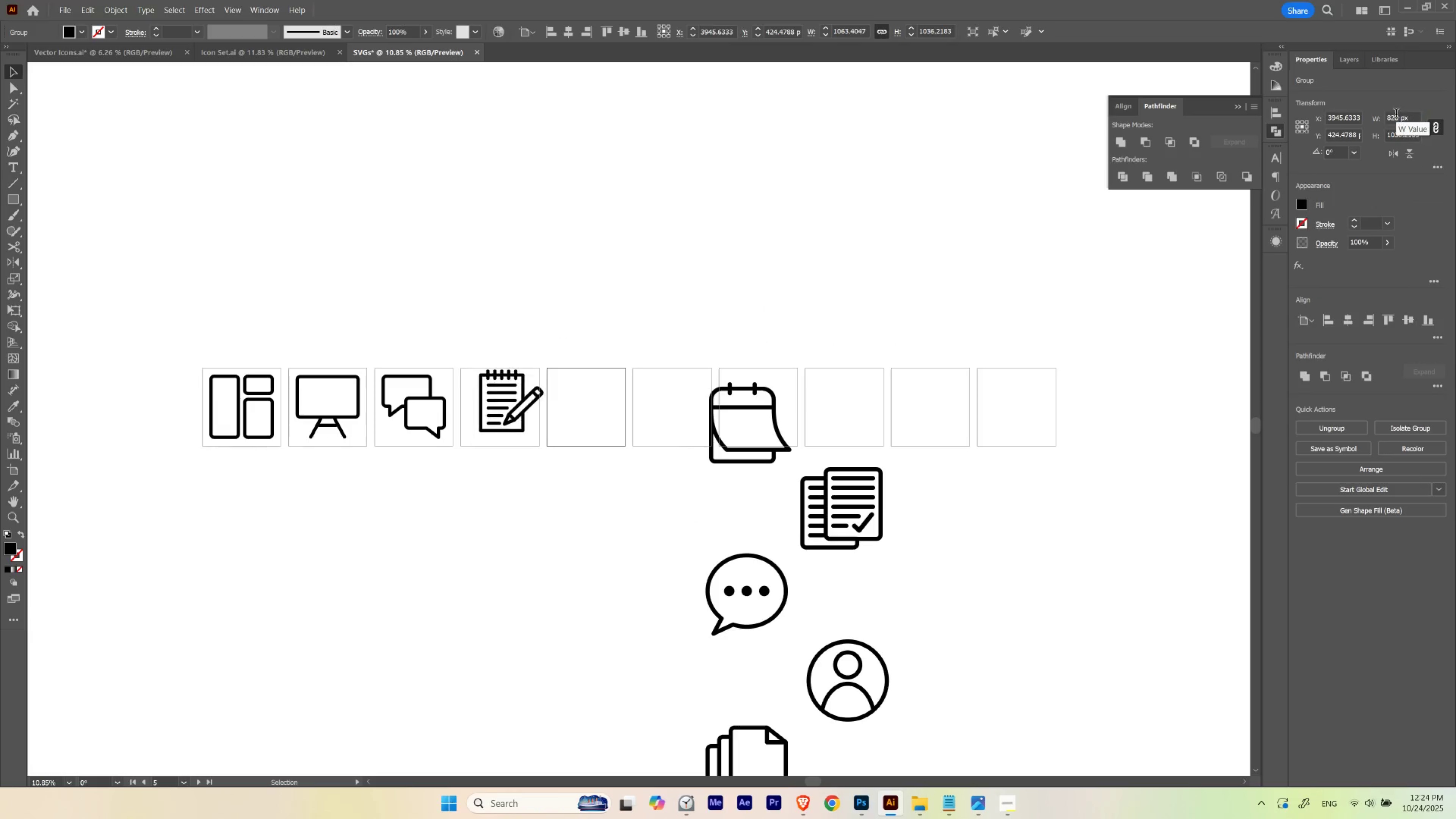 
key(NumpadEnter)
 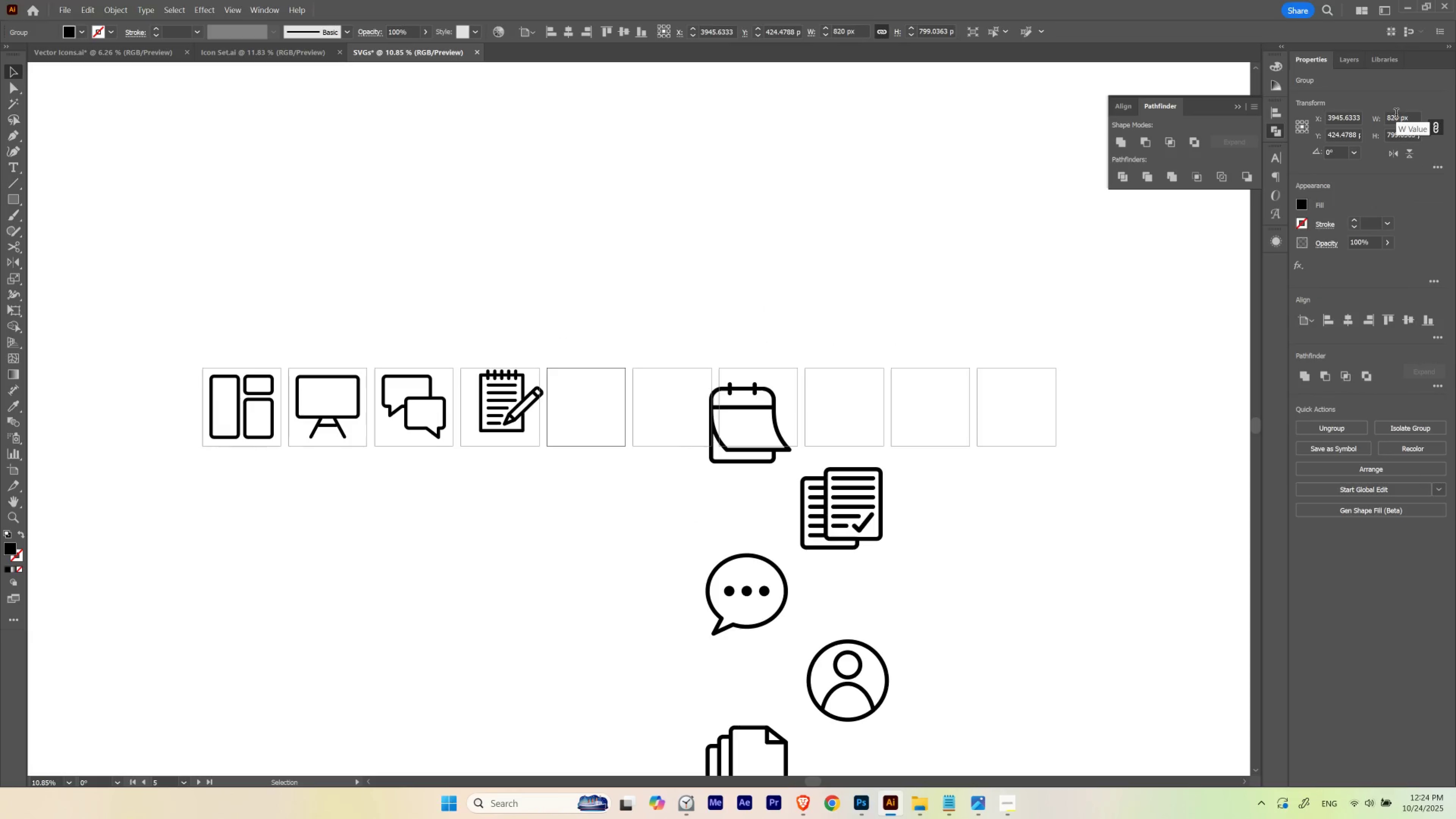 
scroll: coordinate [1396, 114], scroll_direction: up, amount: 1.0
 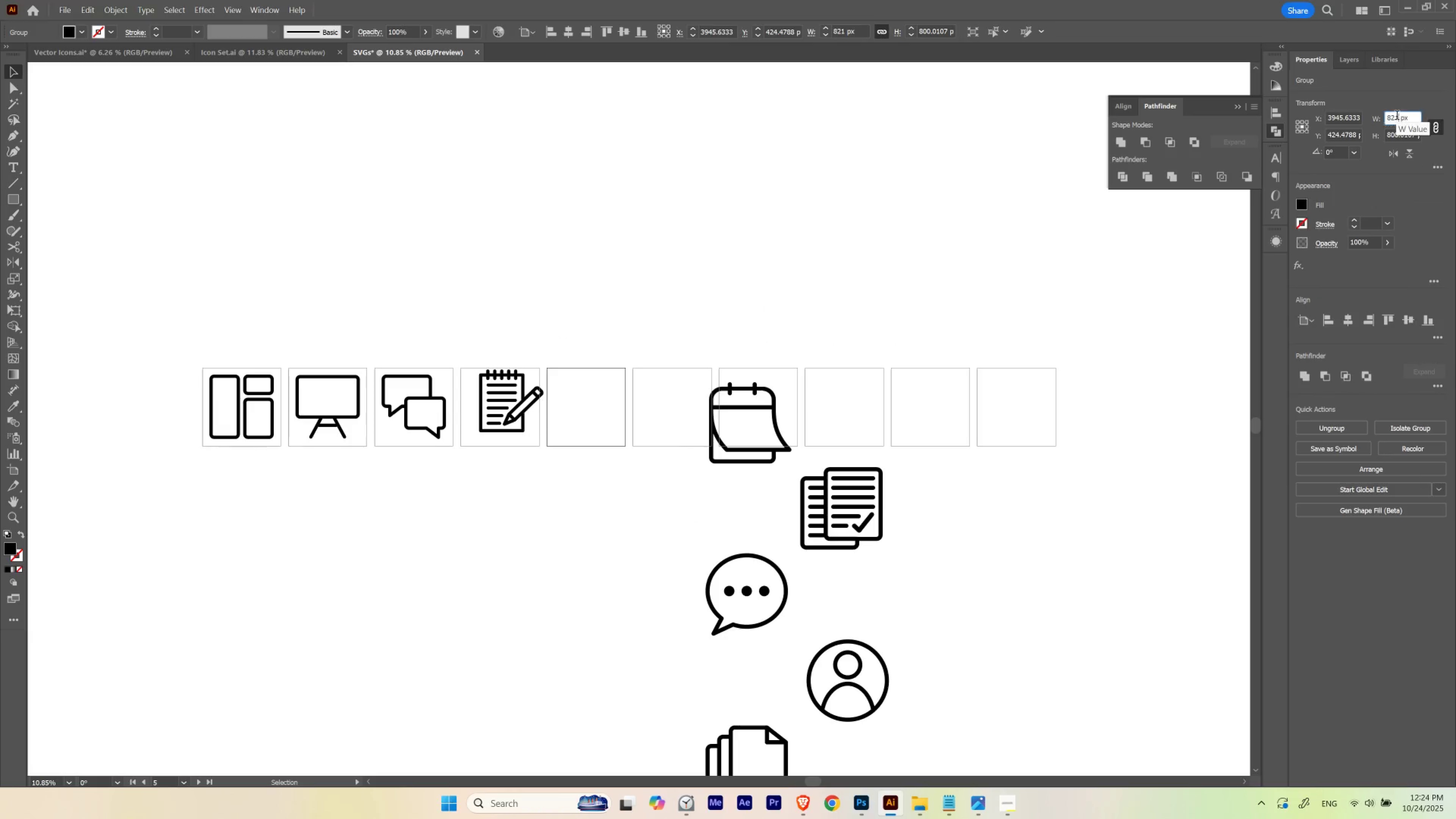 
left_click([1396, 116])
 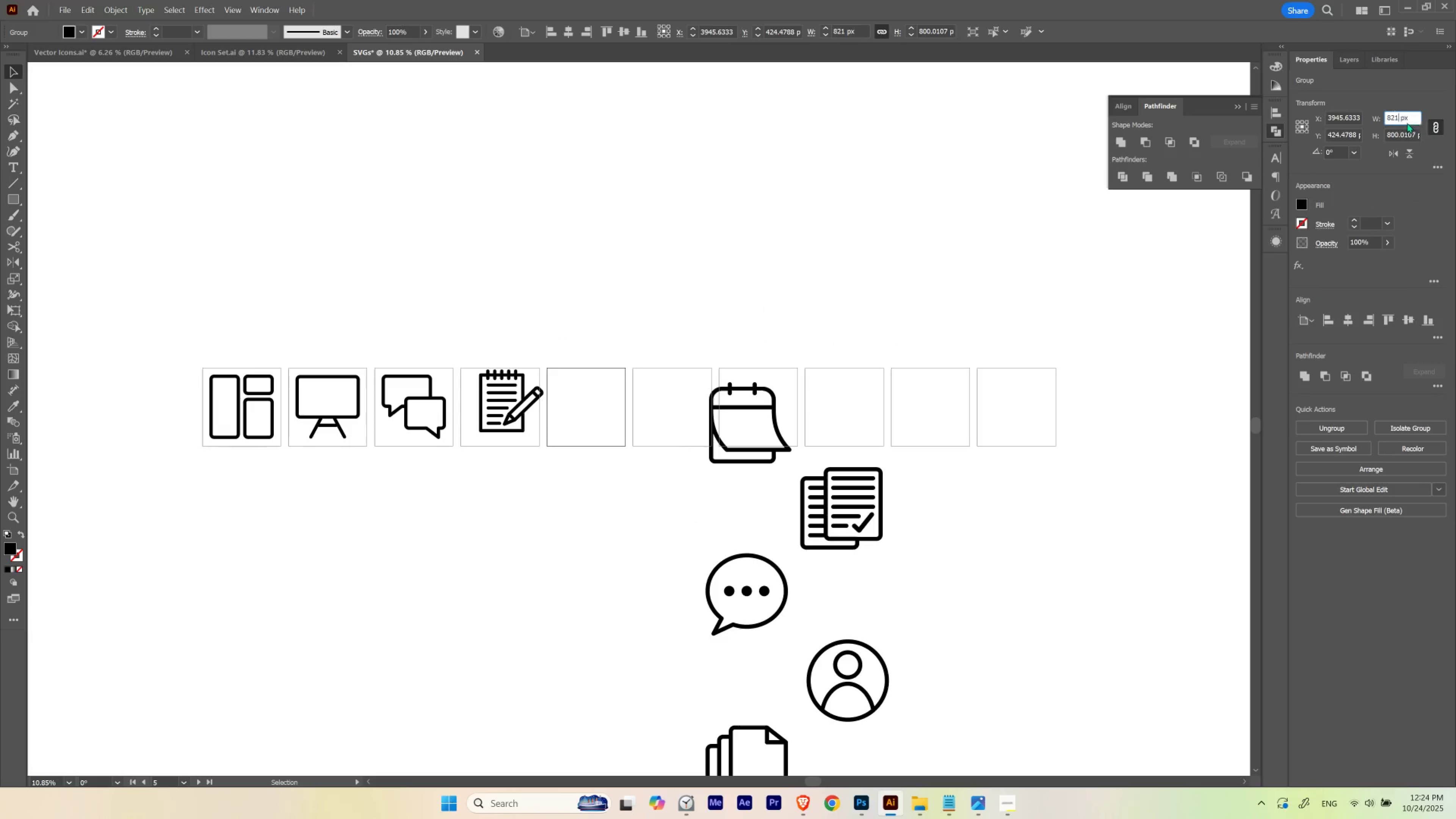 
key(Control+A)
 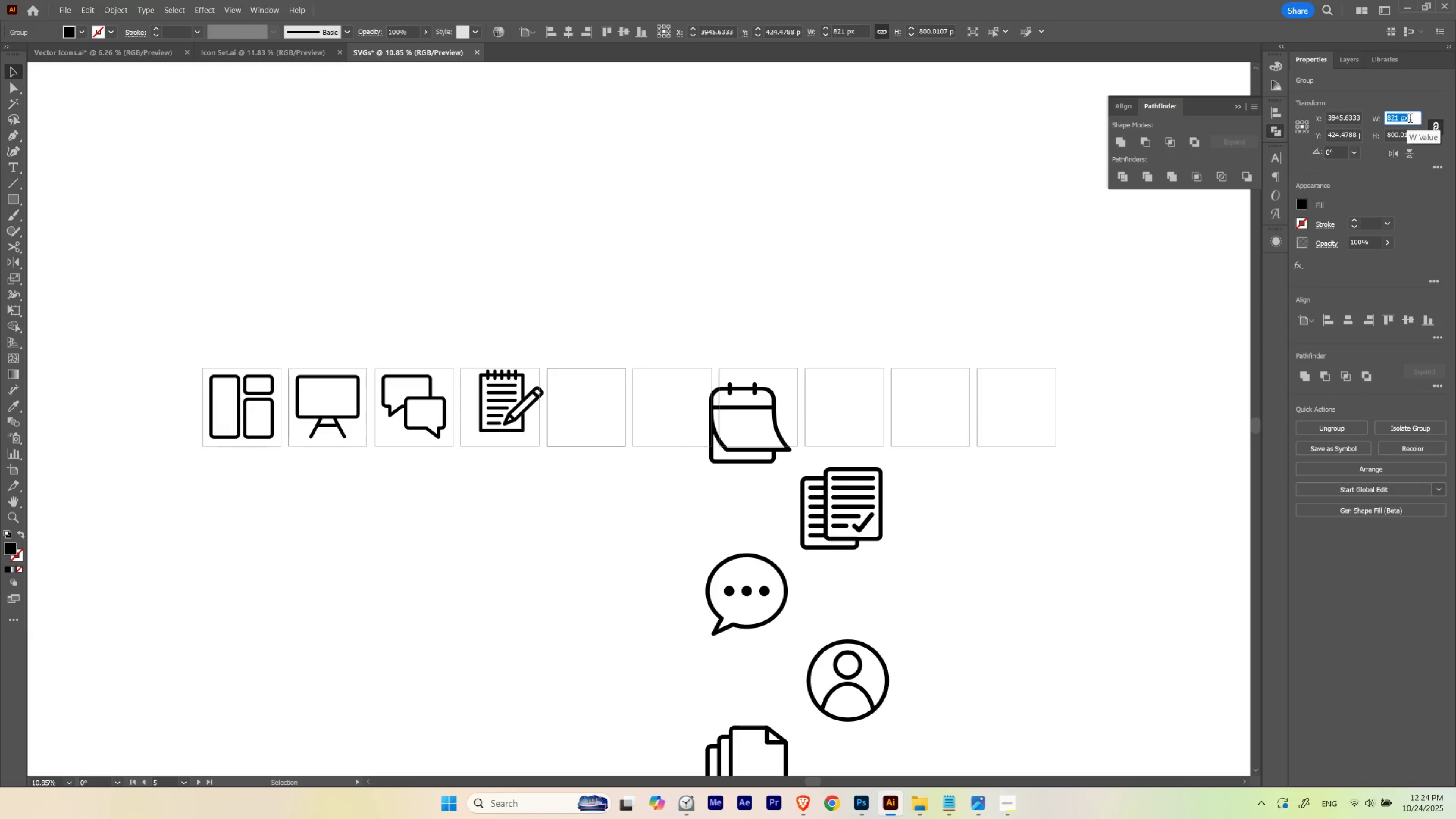 
left_click([1415, 93])
 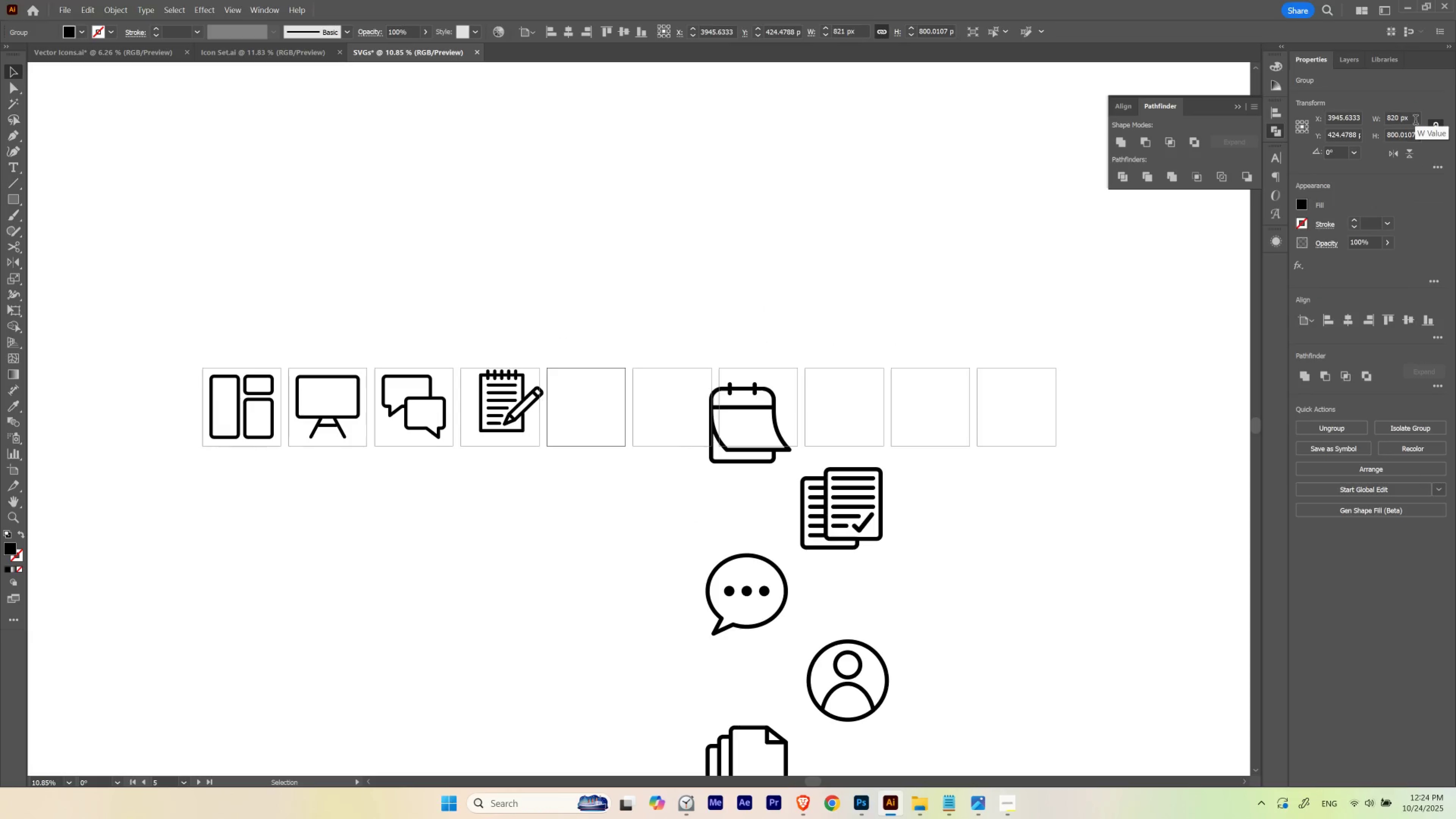 
scroll: coordinate [1415, 121], scroll_direction: down, amount: 1.0
 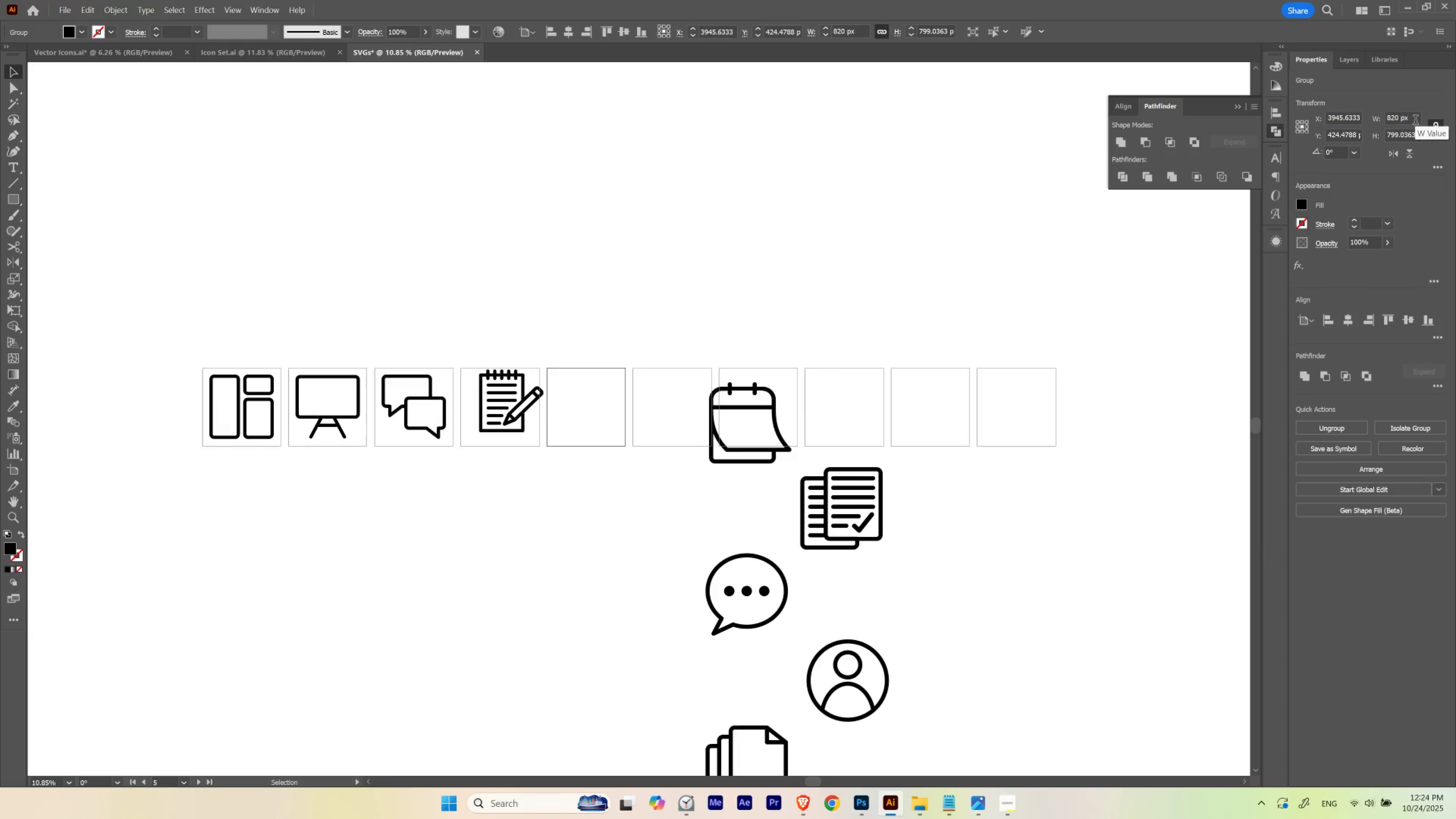 
left_click_drag(start_coordinate=[1415, 121], to_coordinate=[1285, 116])
 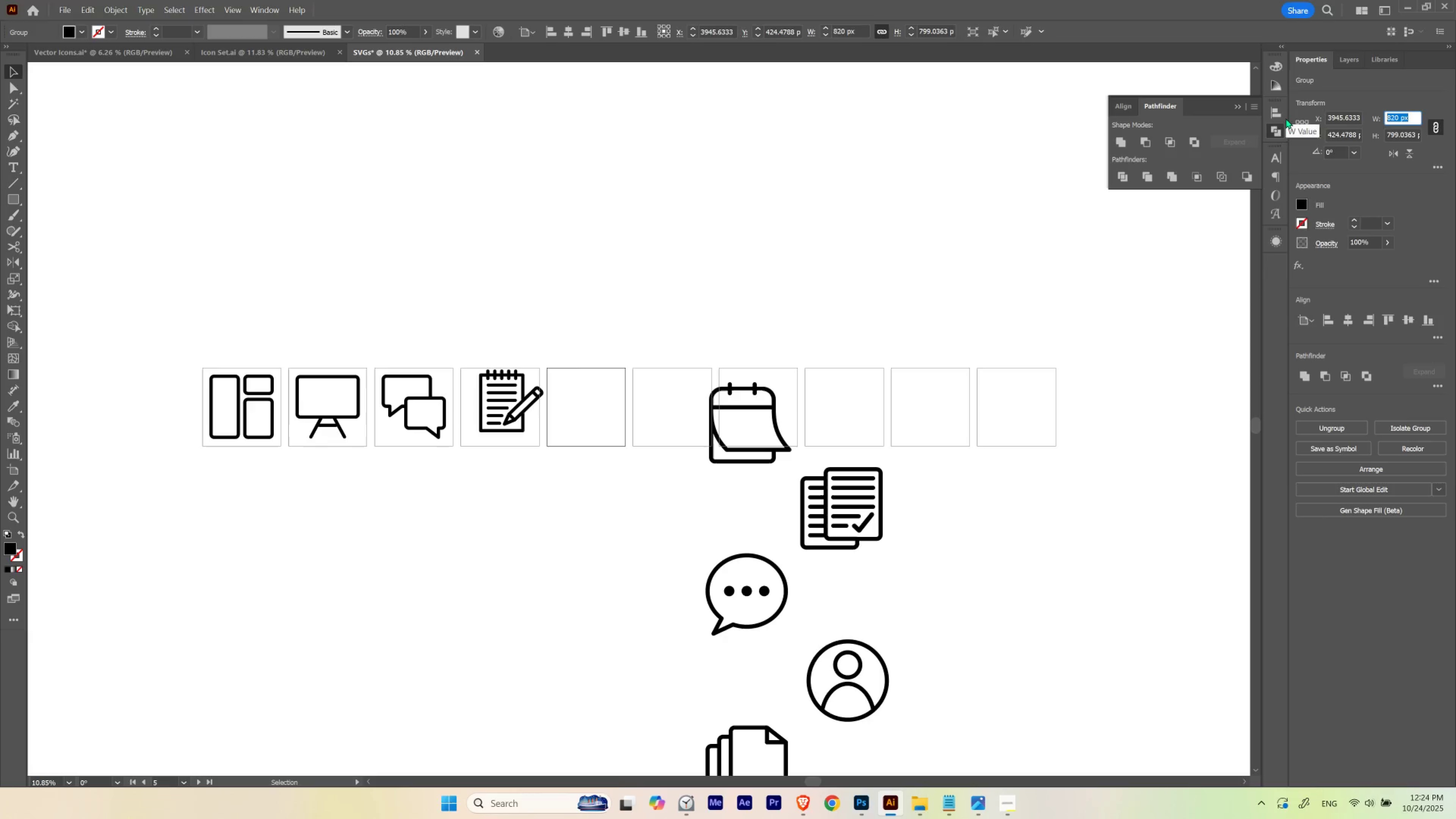 
key(Control+C)
 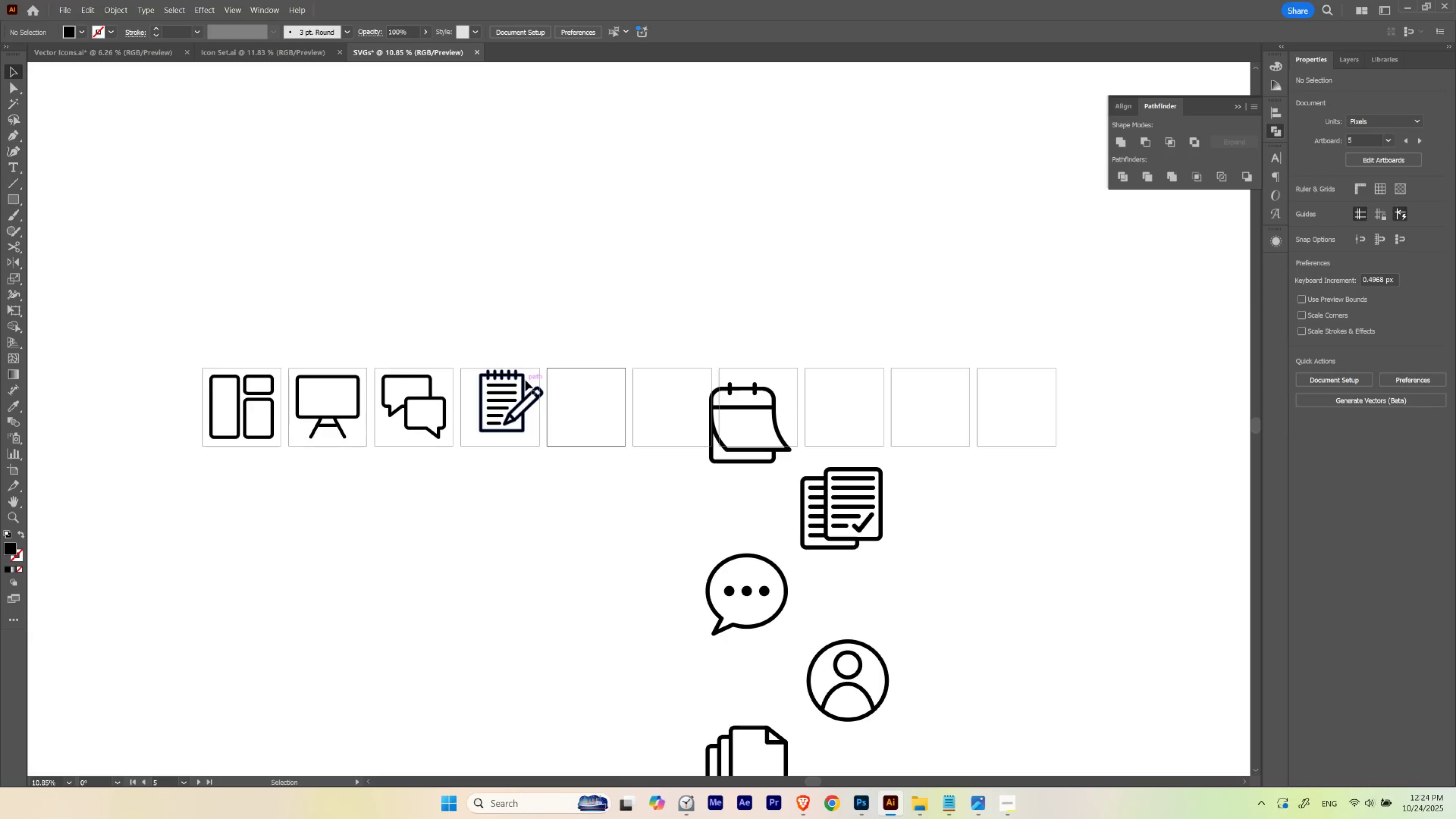 
left_click_drag(start_coordinate=[525, 380], to_coordinate=[523, 390])
 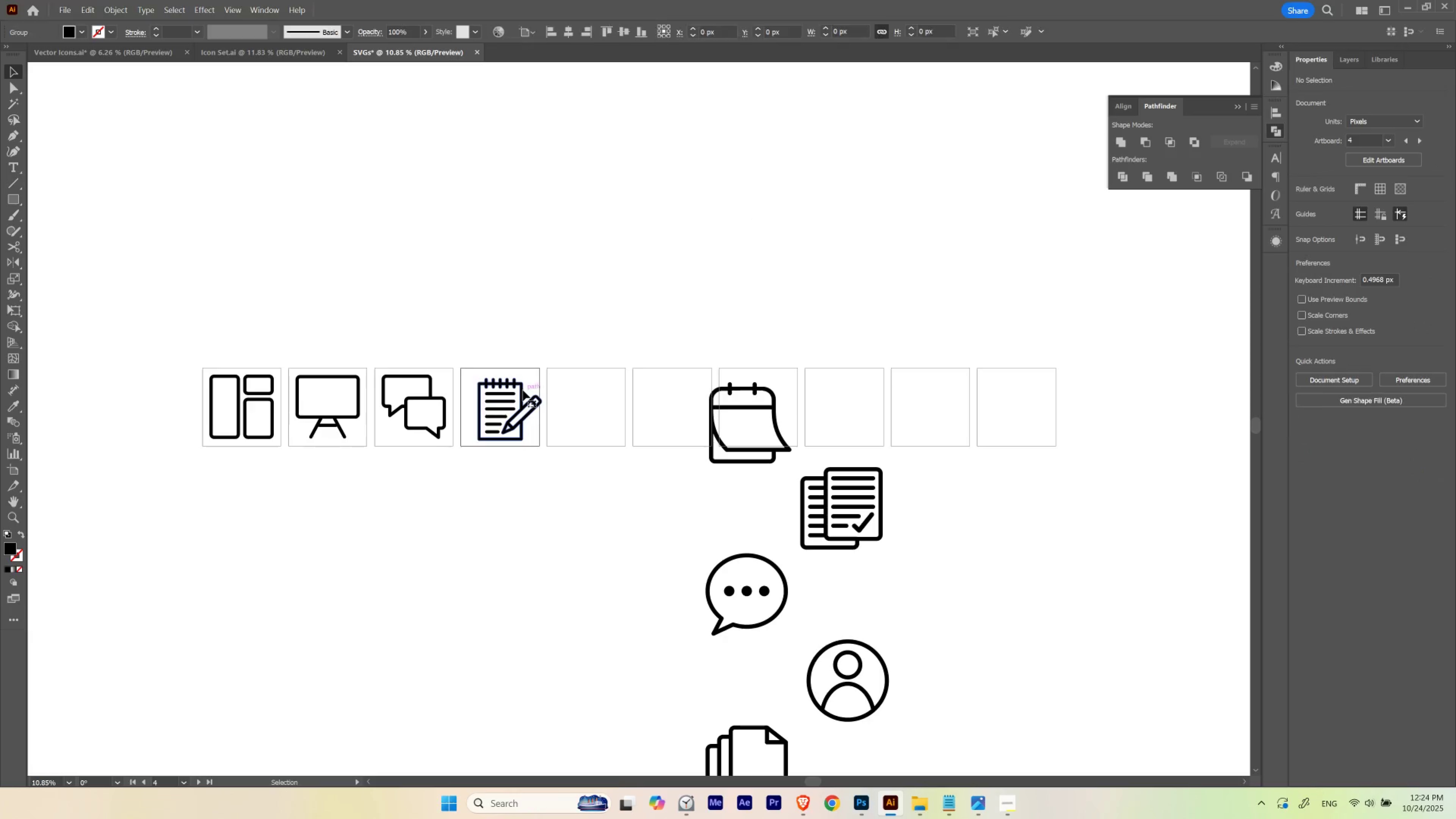 
left_click_drag(start_coordinate=[523, 390], to_coordinate=[523, 386])
 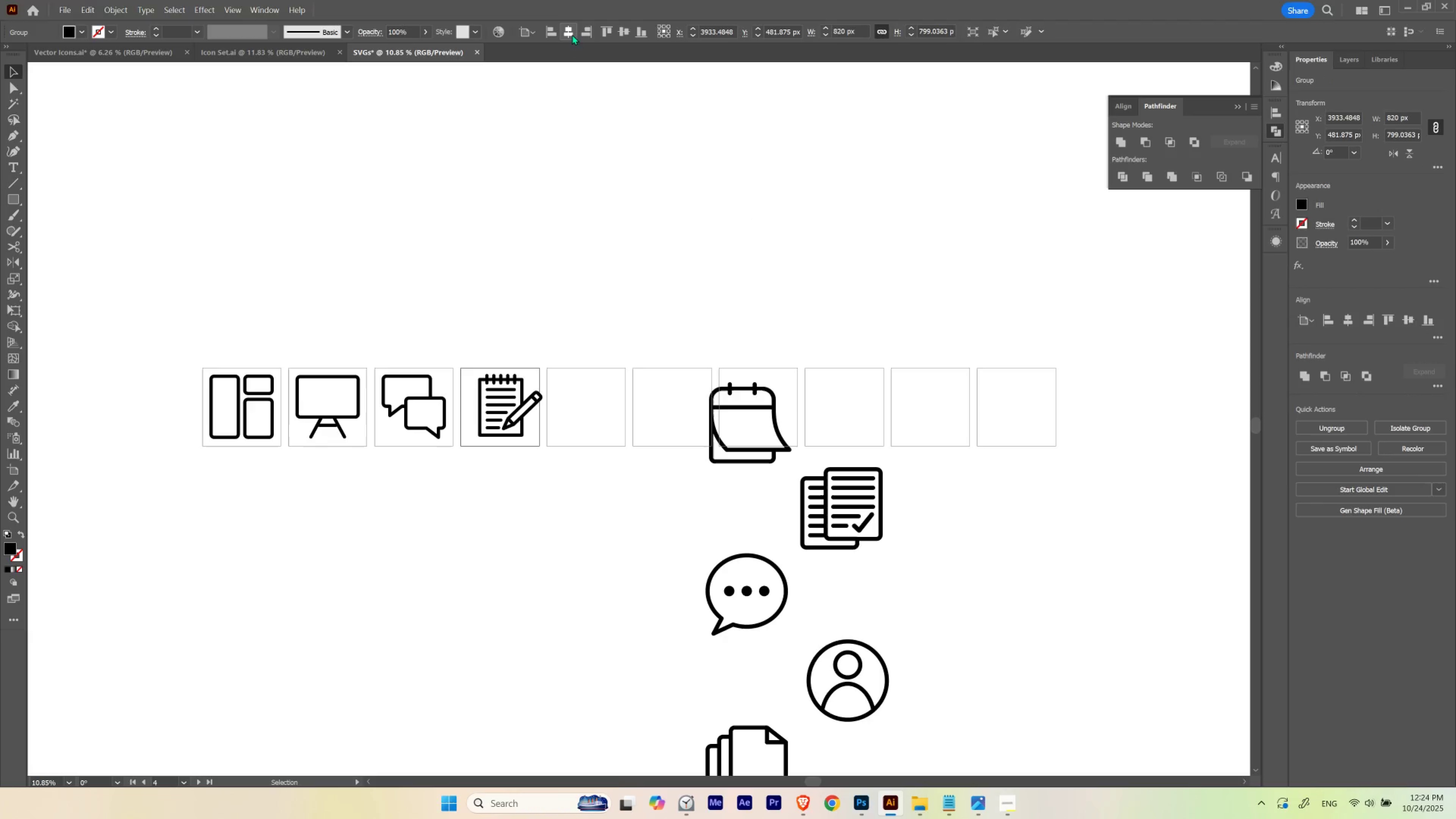 
left_click([570, 31])
 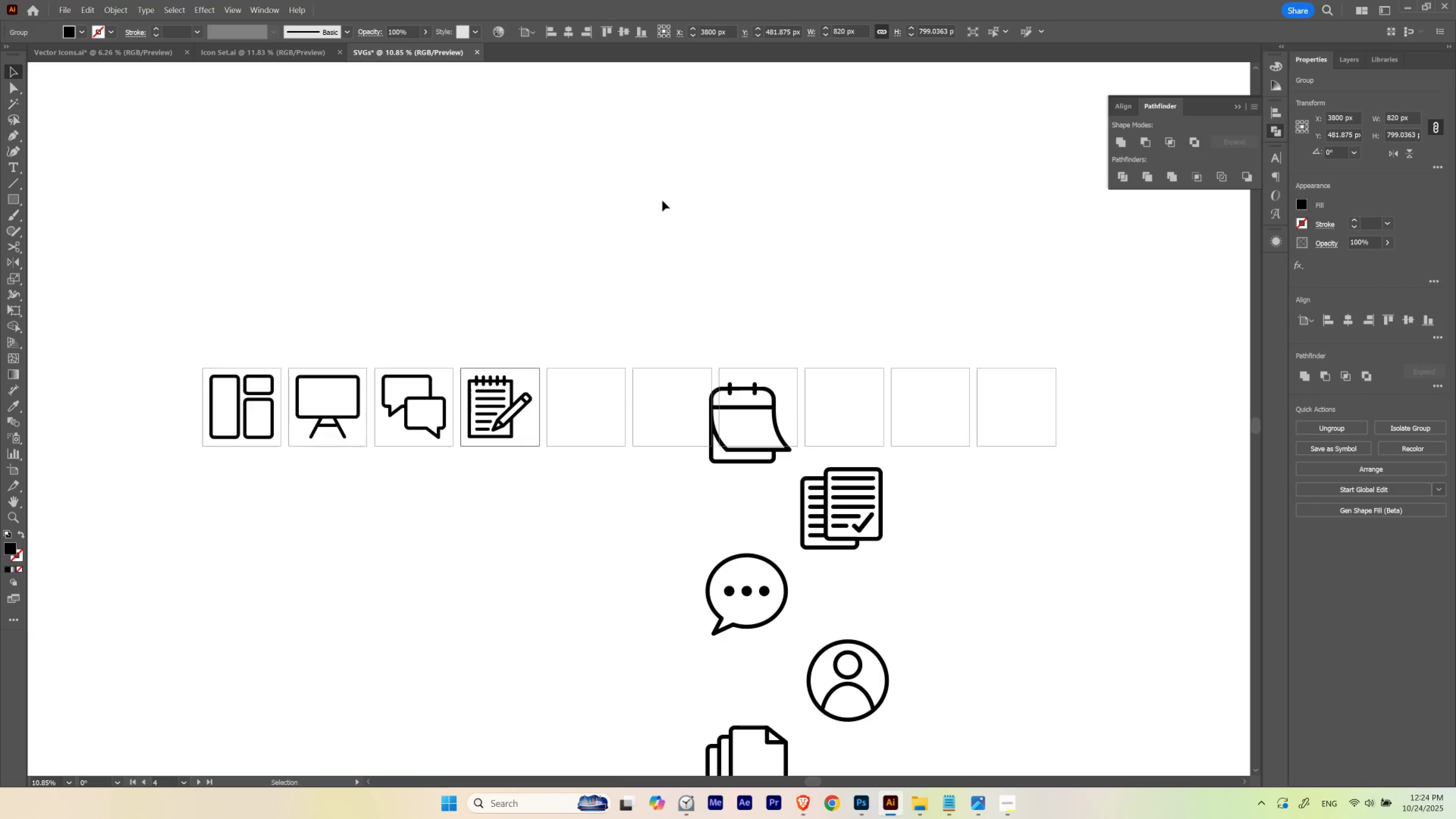 
triple_click([661, 206])
 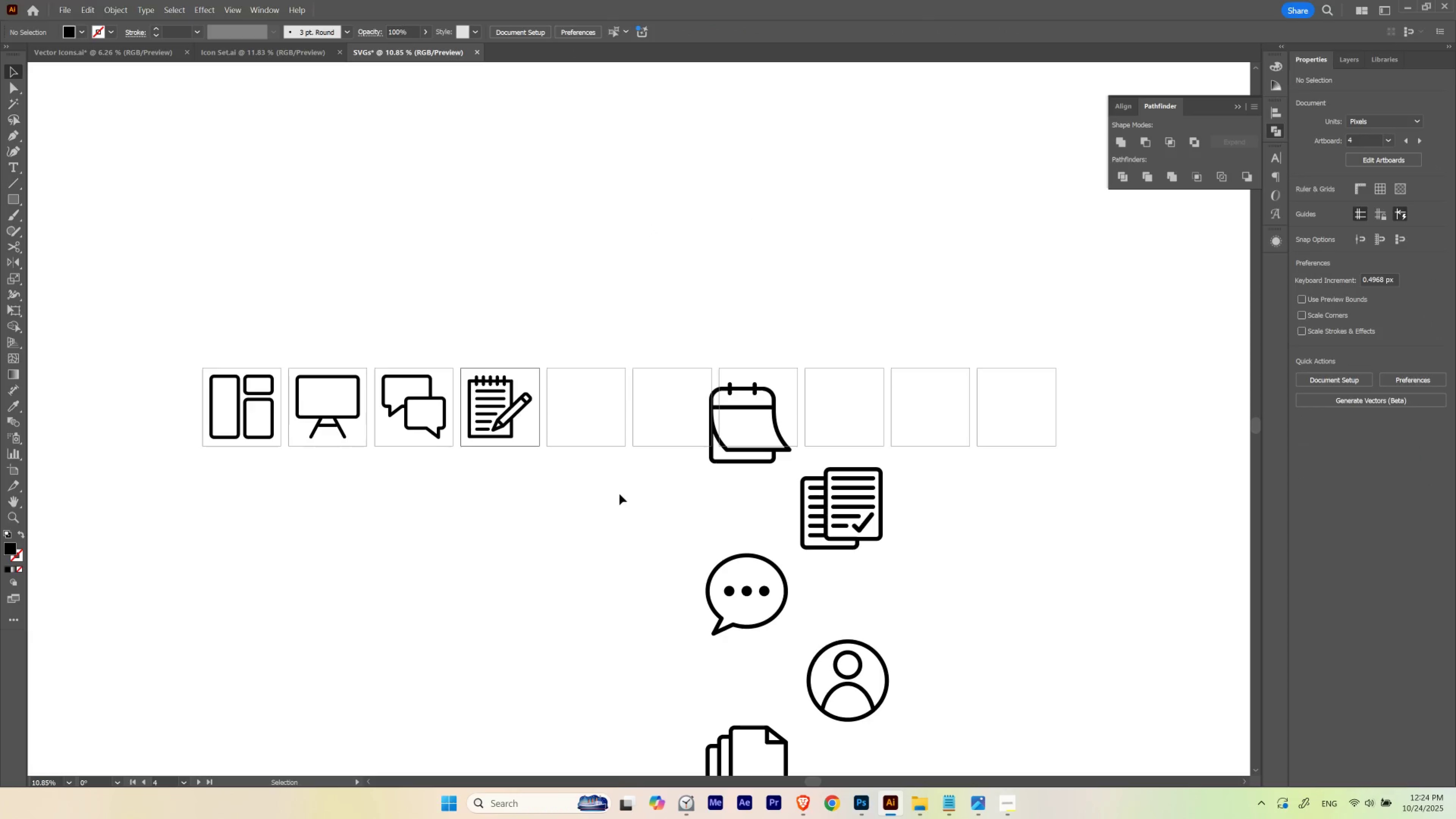 
hold_key(key=Space, duration=0.51)
 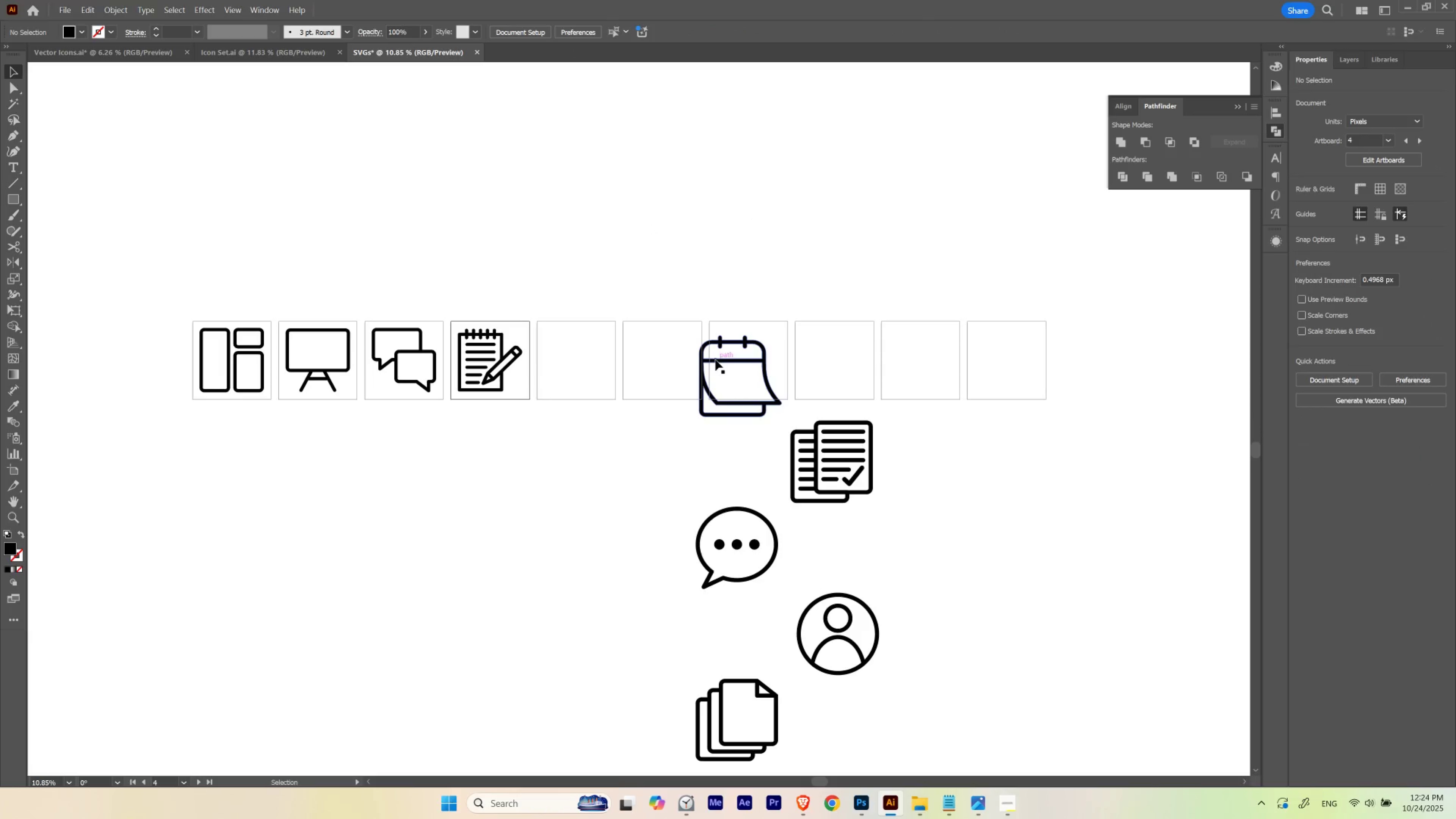 
left_click_drag(start_coordinate=[693, 489], to_coordinate=[684, 440])
 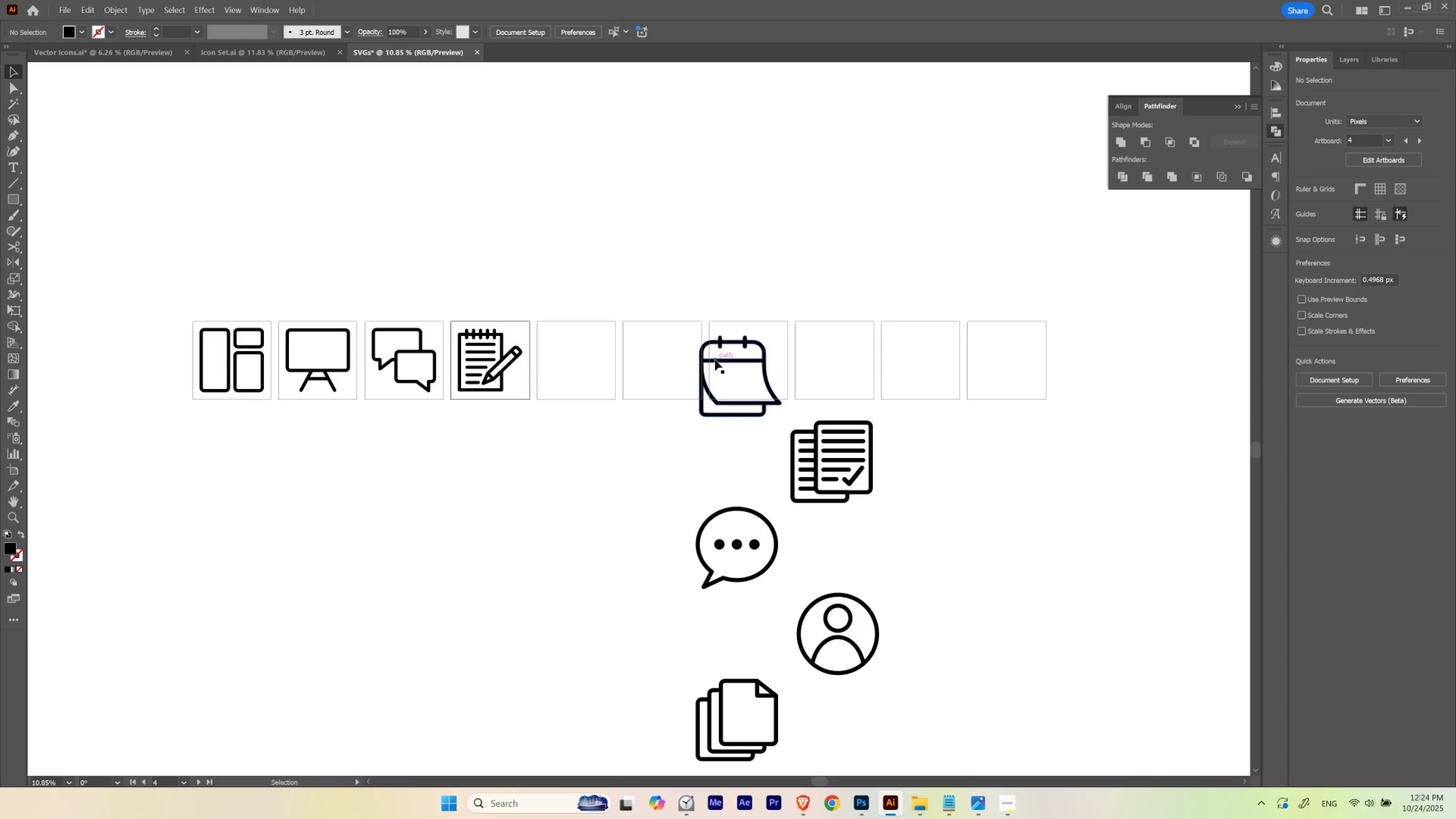 
left_click_drag(start_coordinate=[715, 360], to_coordinate=[560, 344])
 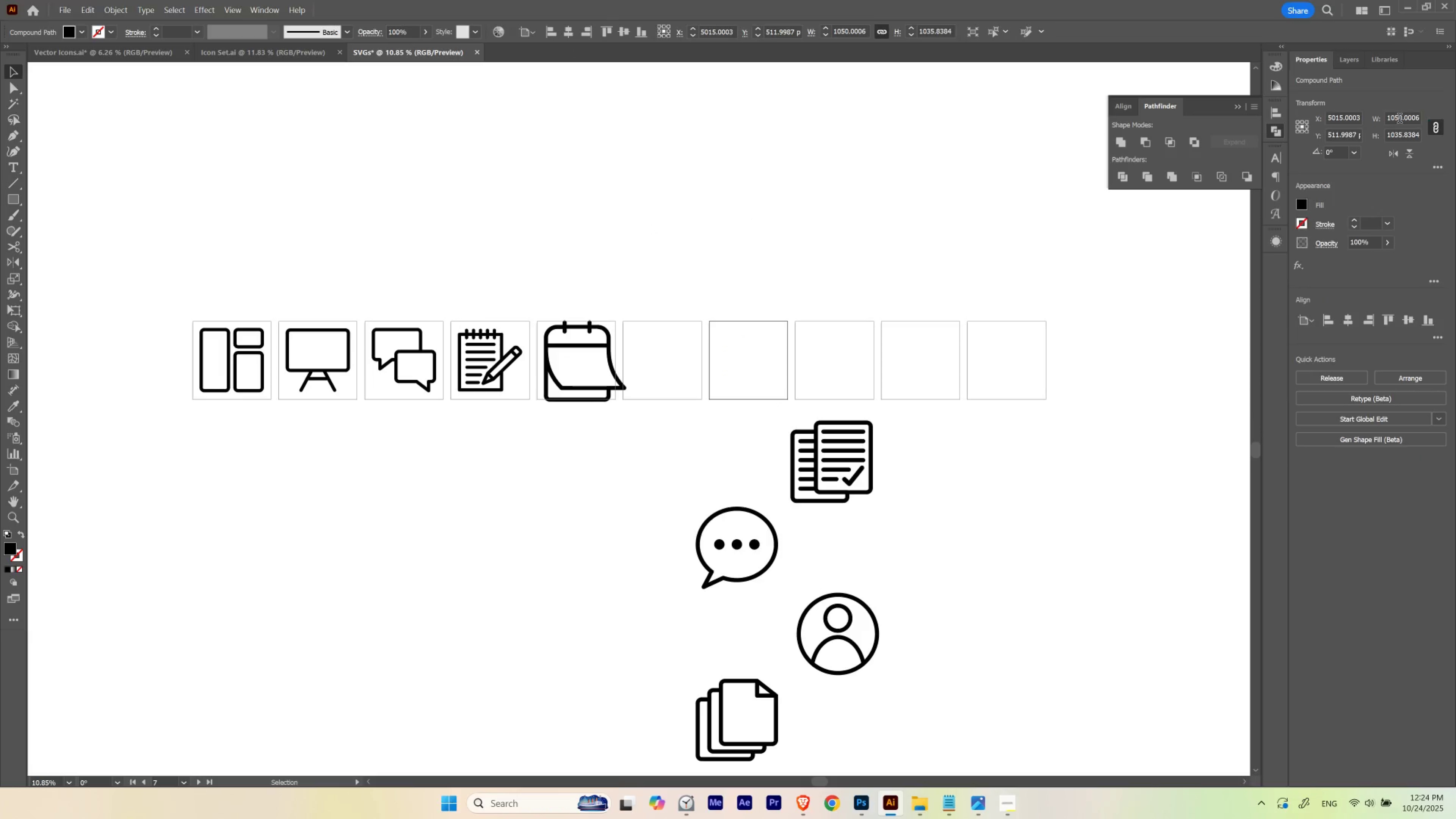 
left_click([1397, 120])
 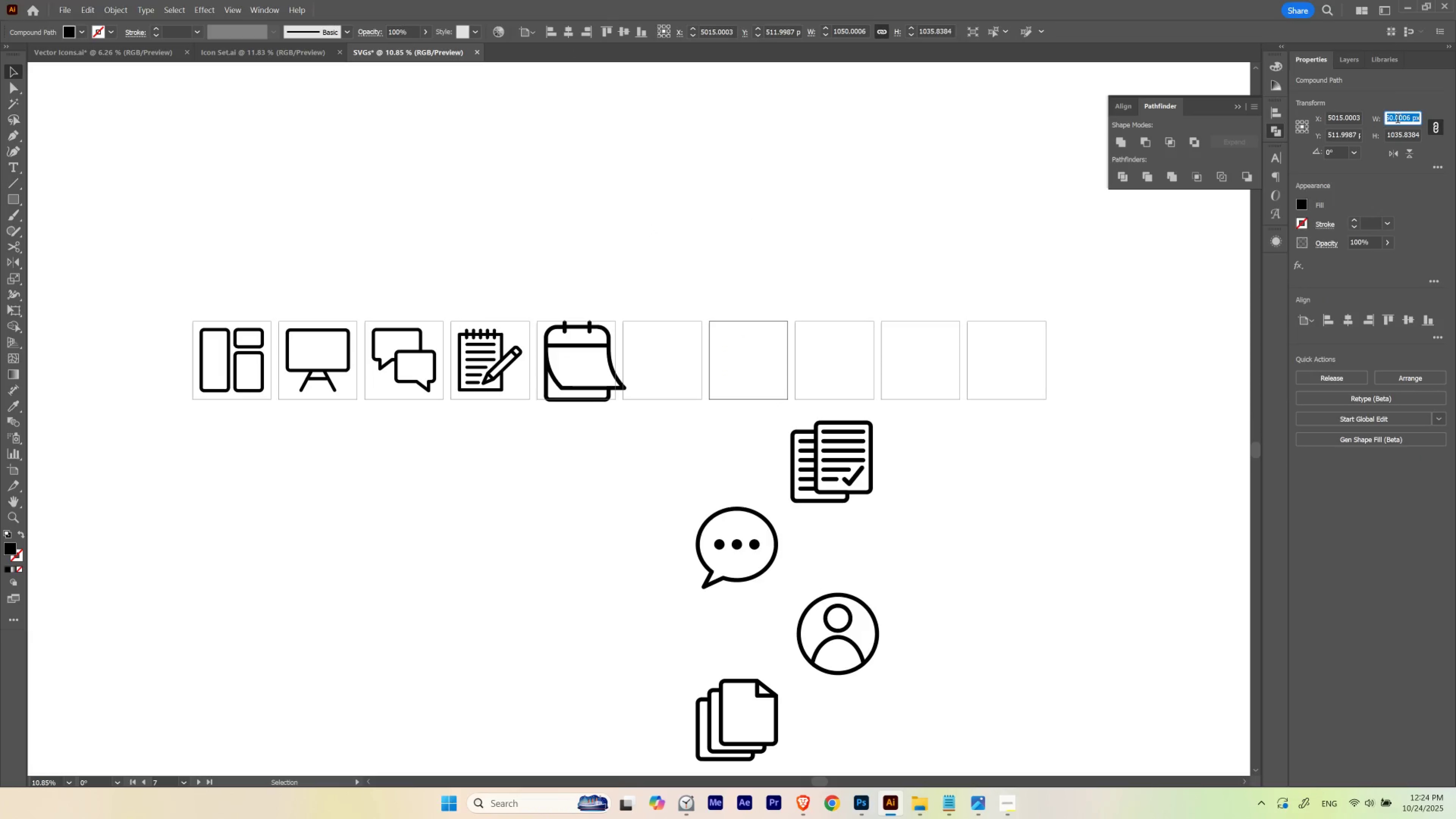 
key(Control+A)
 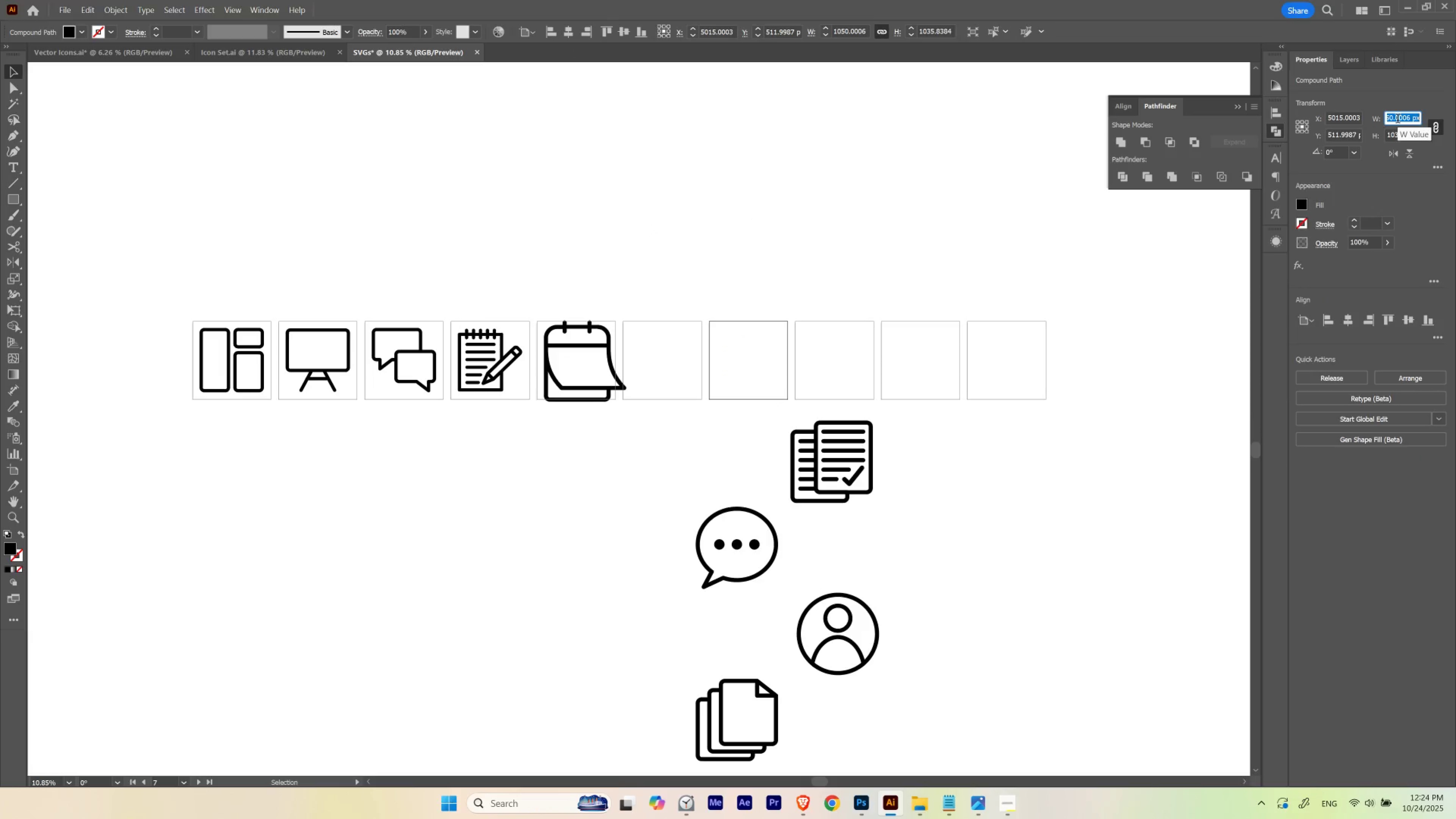 
key(Control+V)
 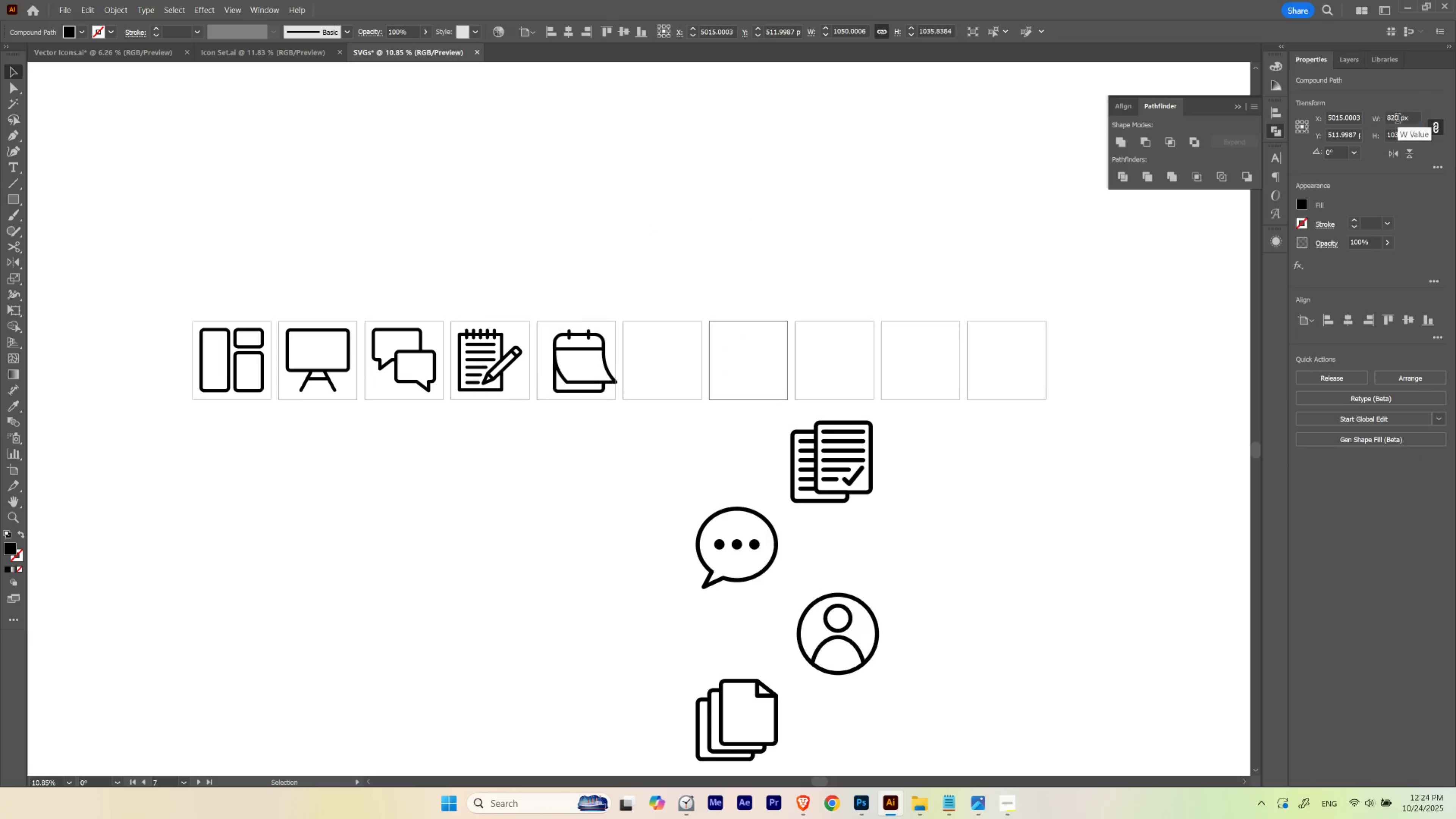 
key(Enter)
 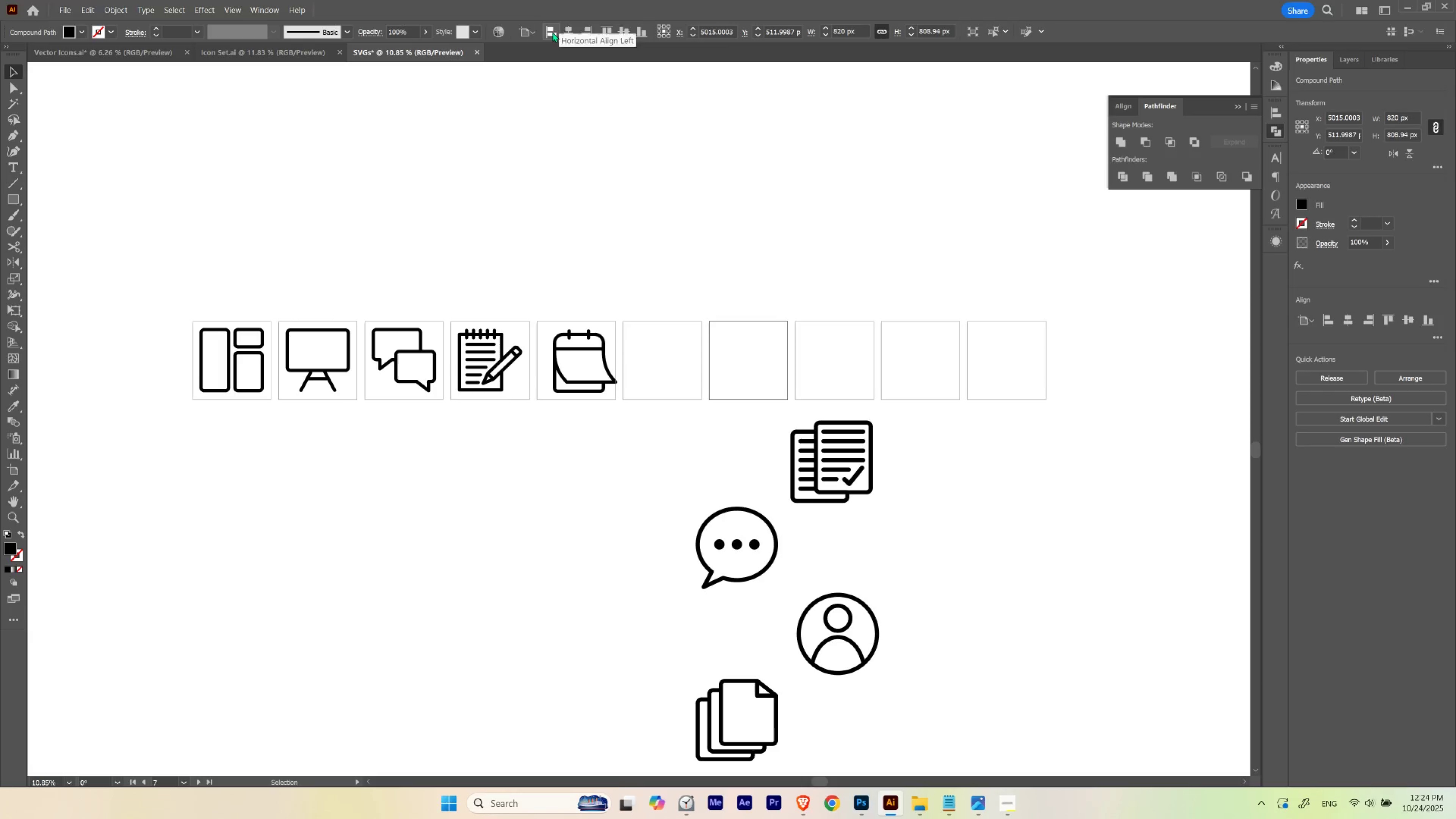 
left_click([571, 30])
 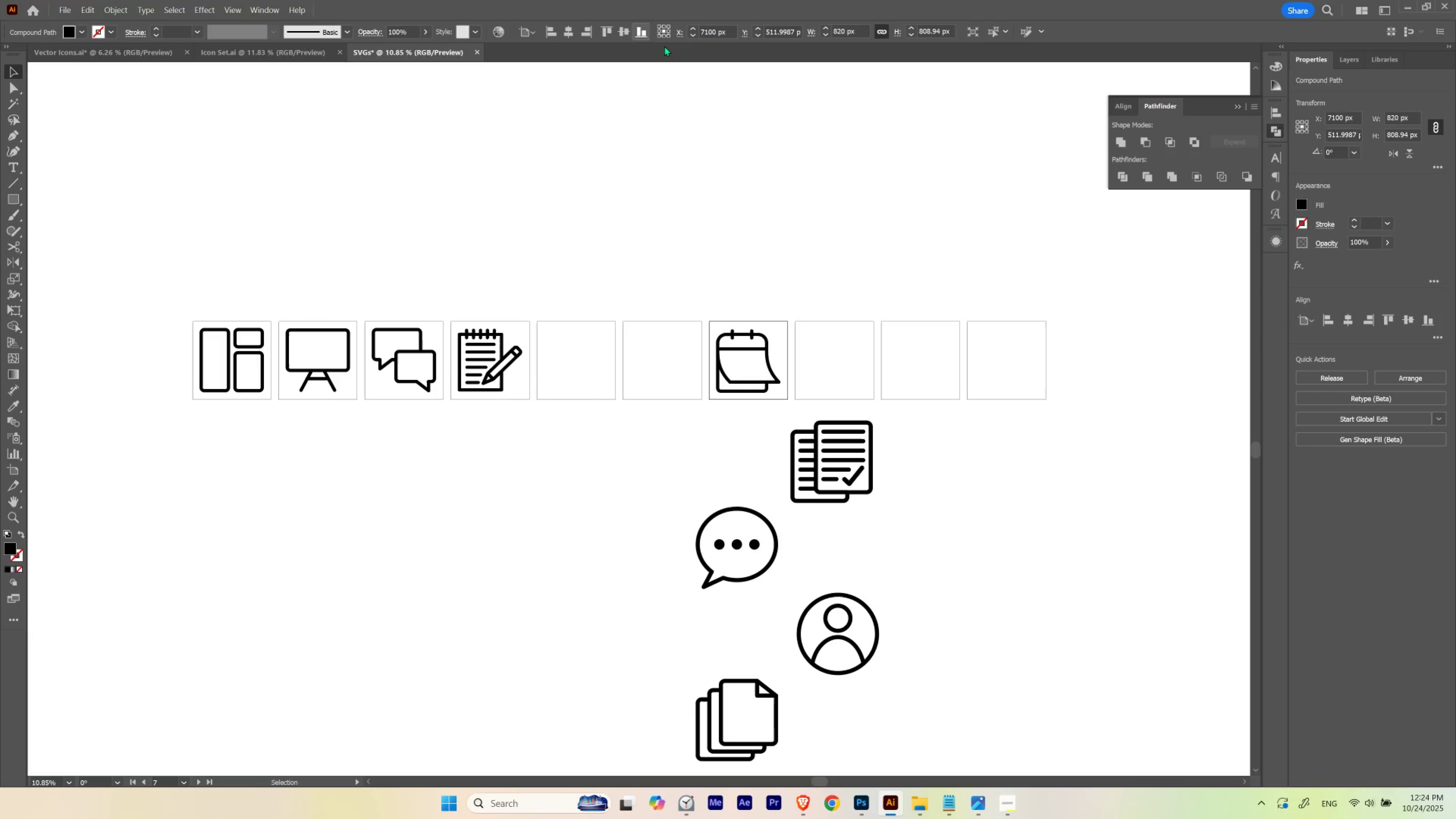 
hold_key(key=ControlLeft, duration=0.39)
 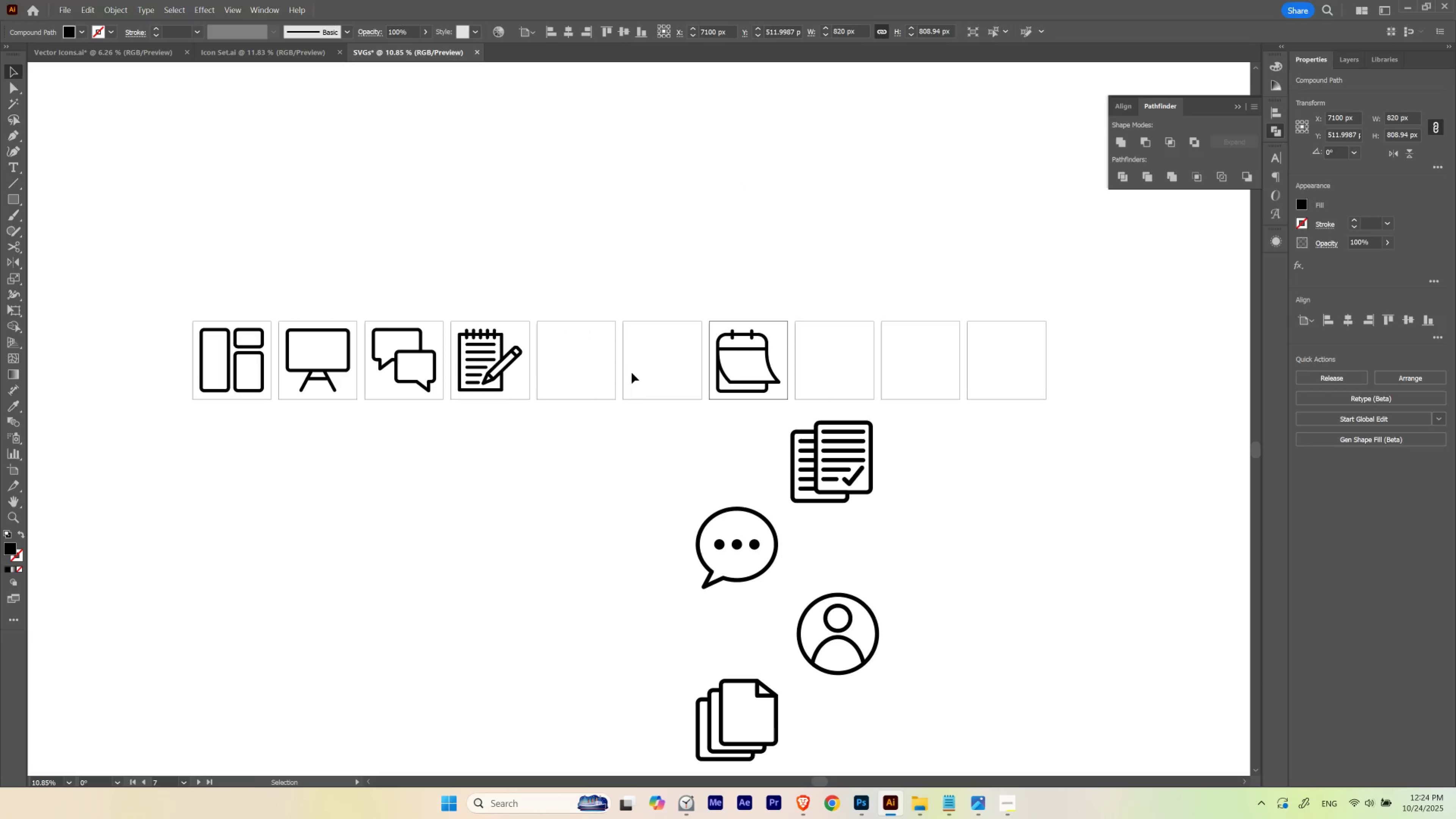 
key(Control+Z)
 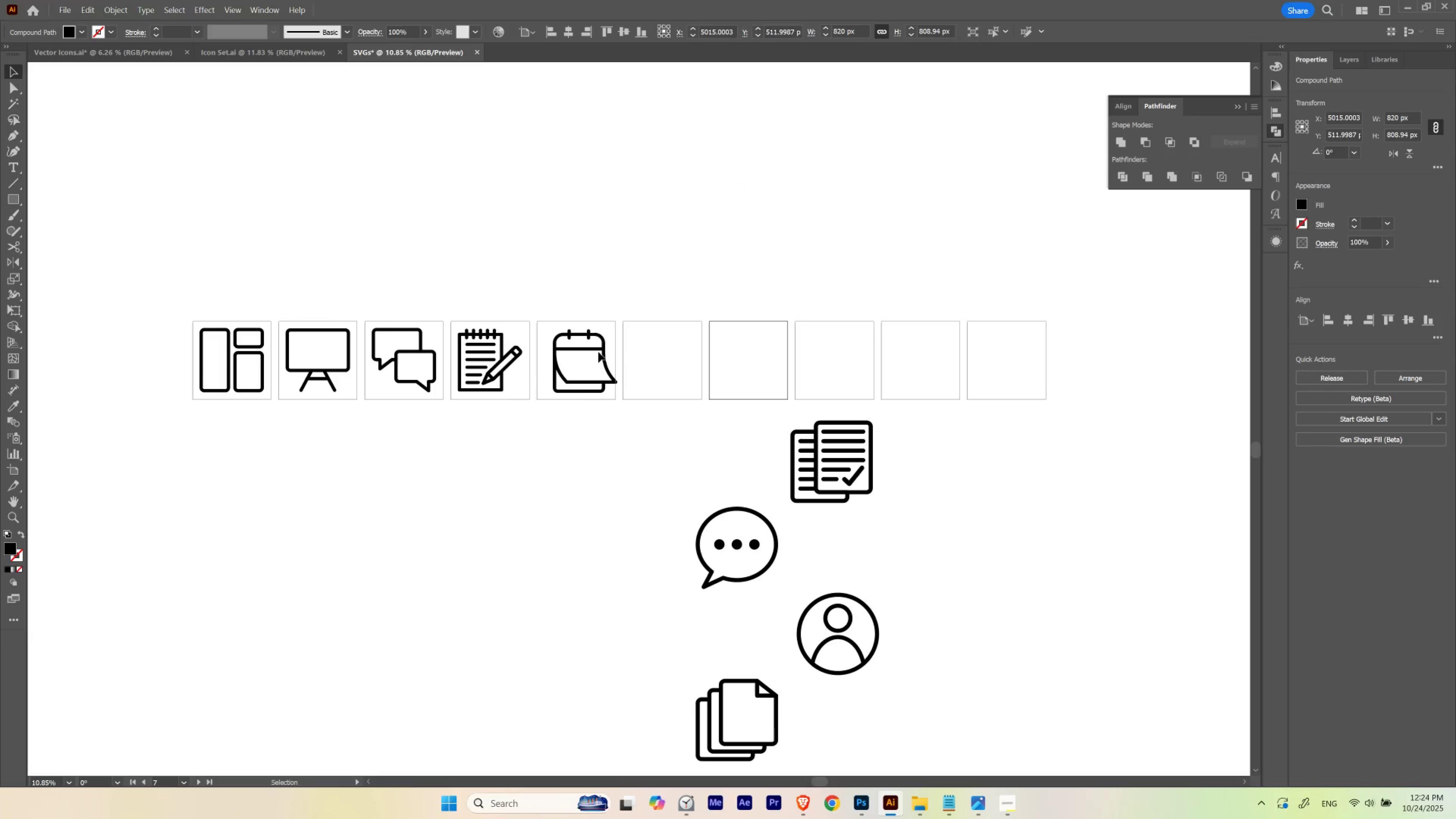 
left_click_drag(start_coordinate=[599, 347], to_coordinate=[601, 345])
 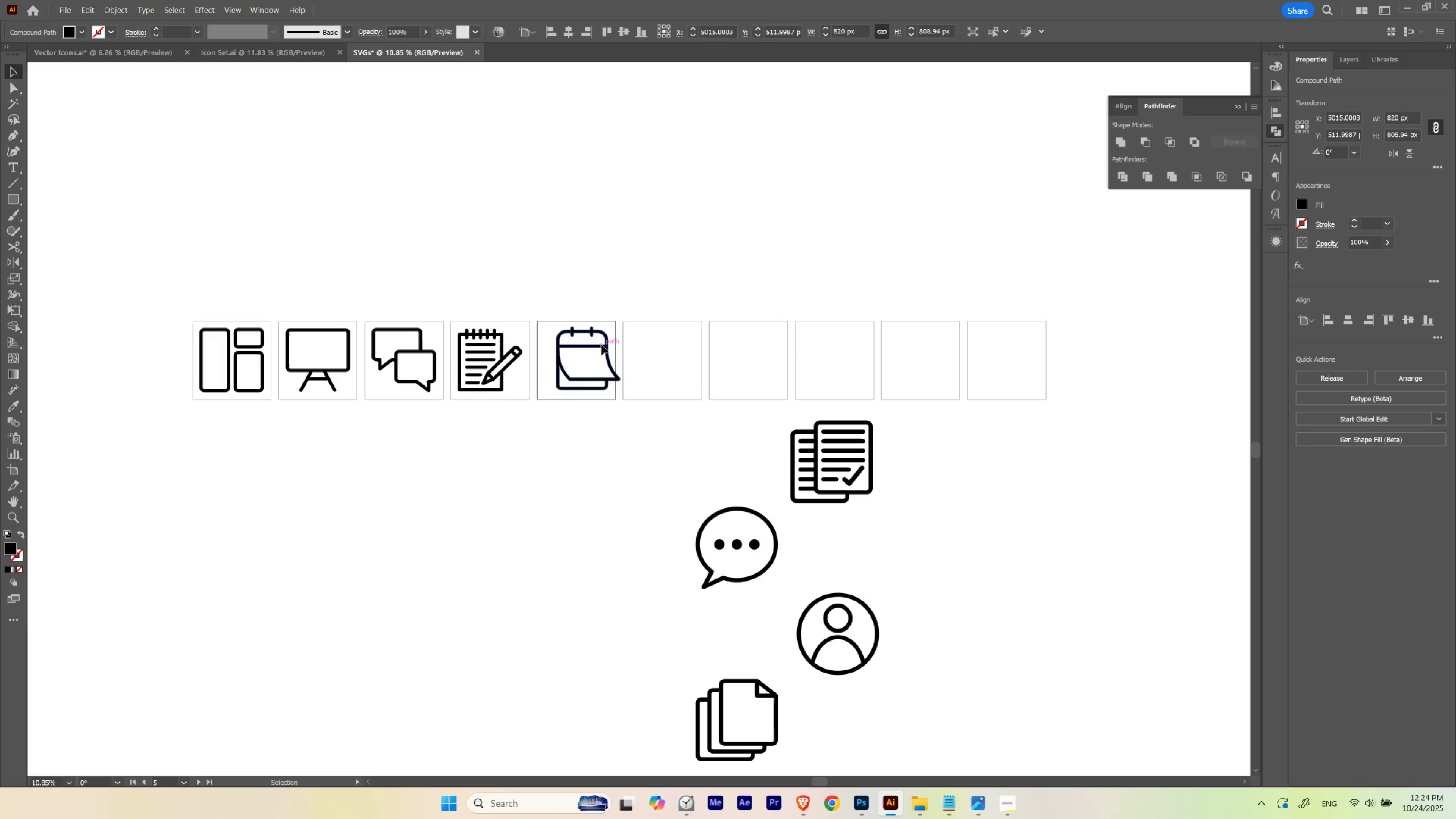 
left_click_drag(start_coordinate=[601, 345], to_coordinate=[601, 346])
 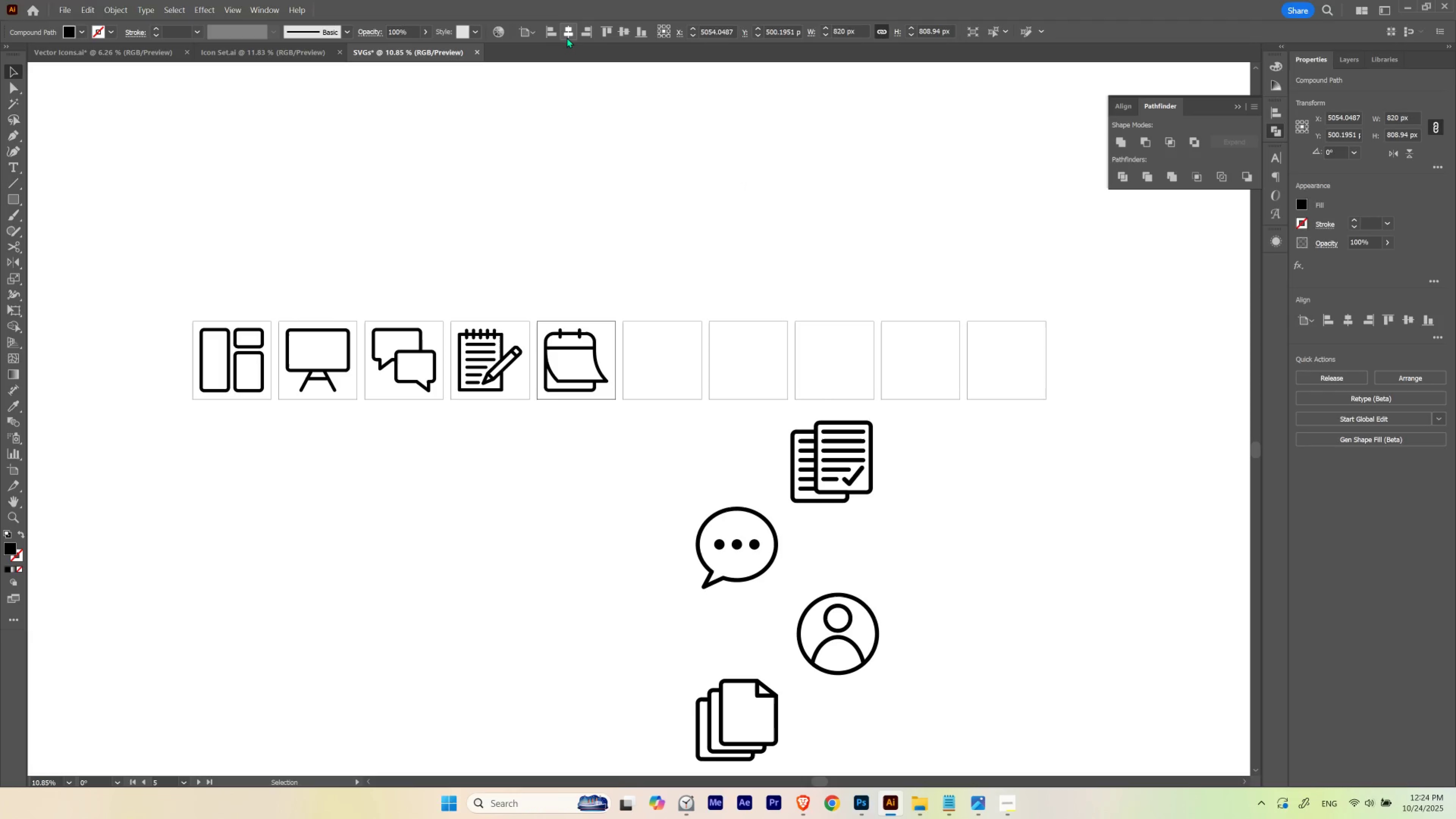 
double_click([567, 36])
 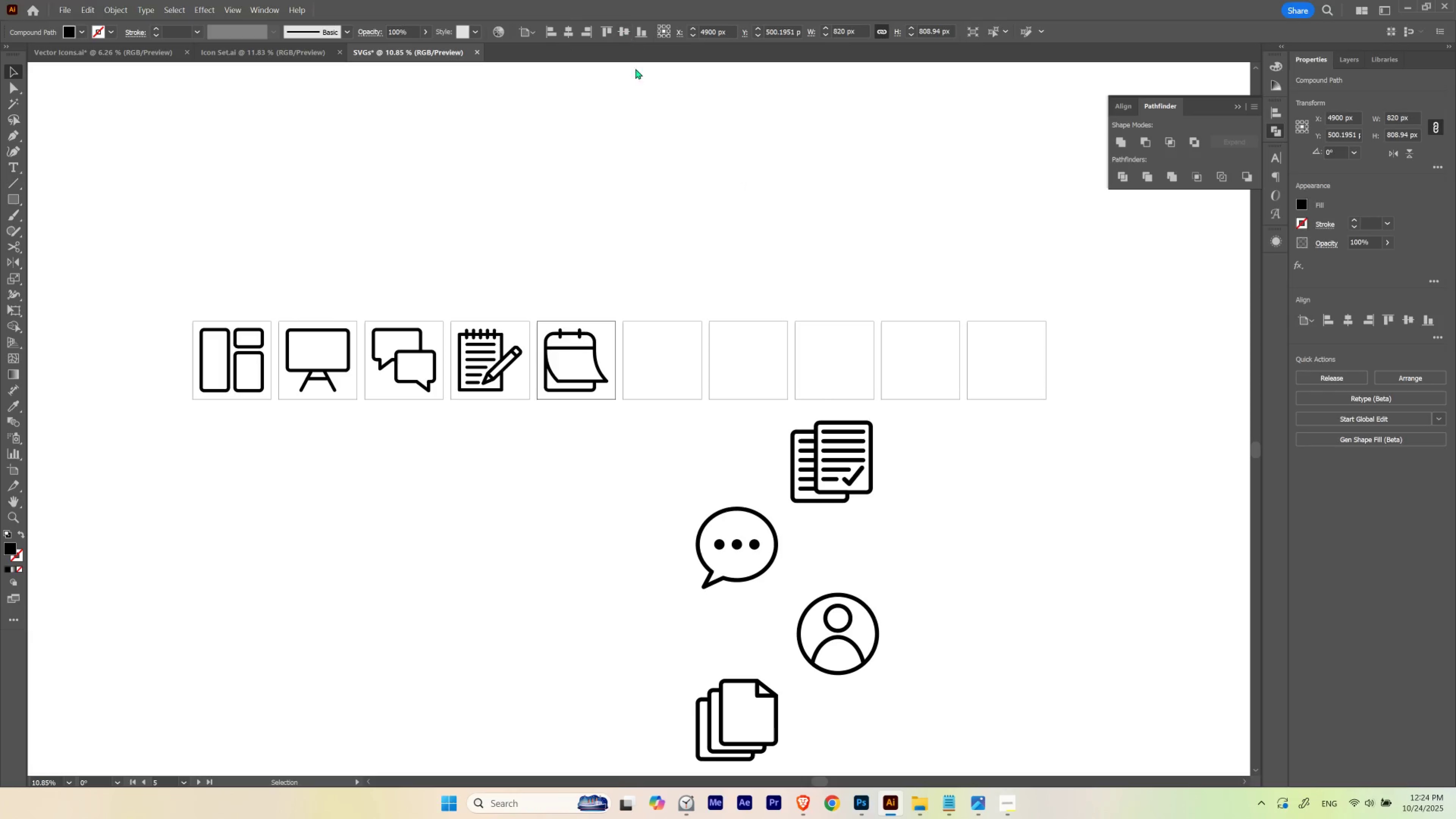 
double_click([707, 219])
 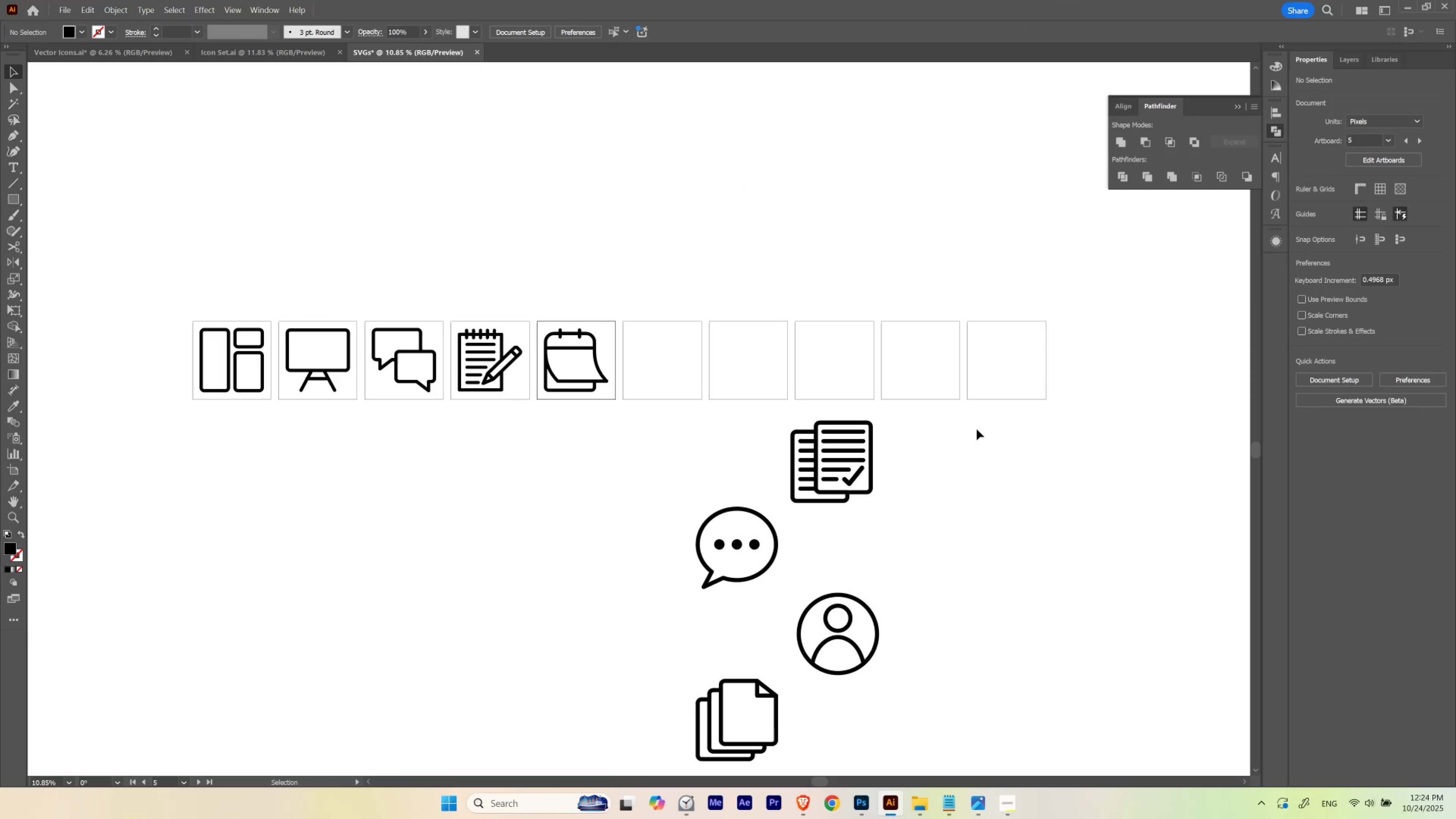 
left_click([976, 429])
 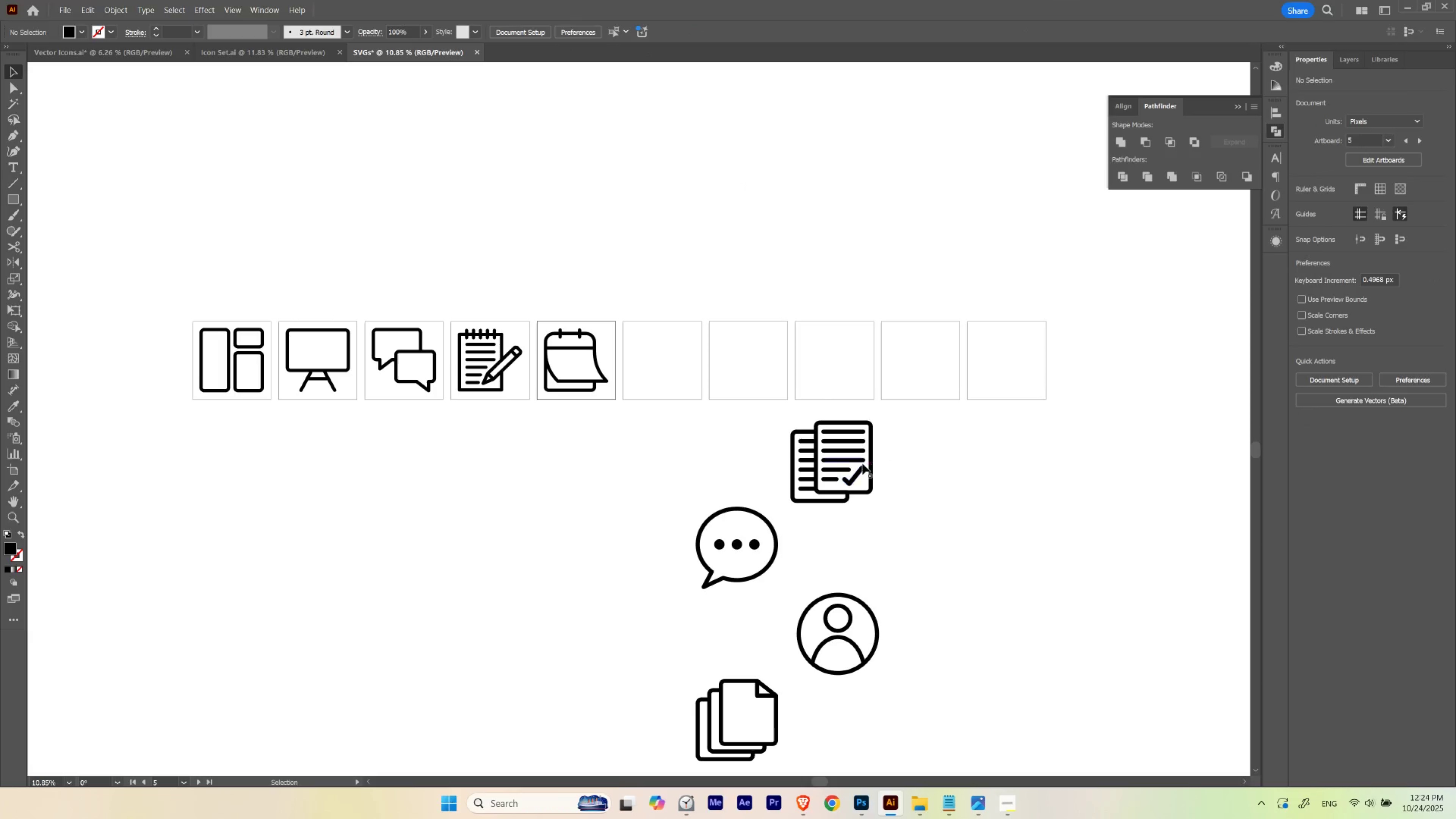 
left_click_drag(start_coordinate=[862, 462], to_coordinate=[708, 379])
 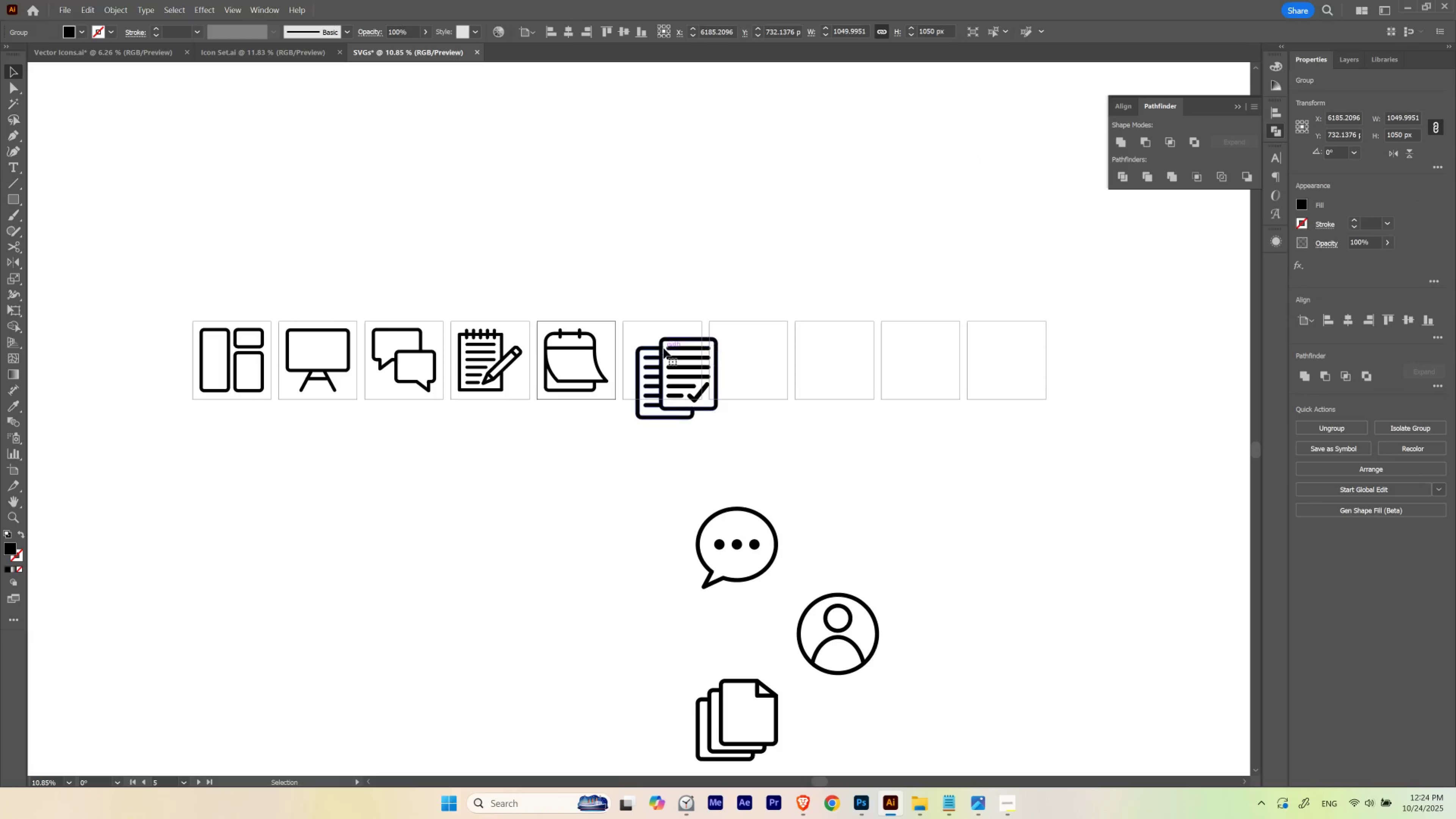 
left_click_drag(start_coordinate=[669, 341], to_coordinate=[663, 333])
 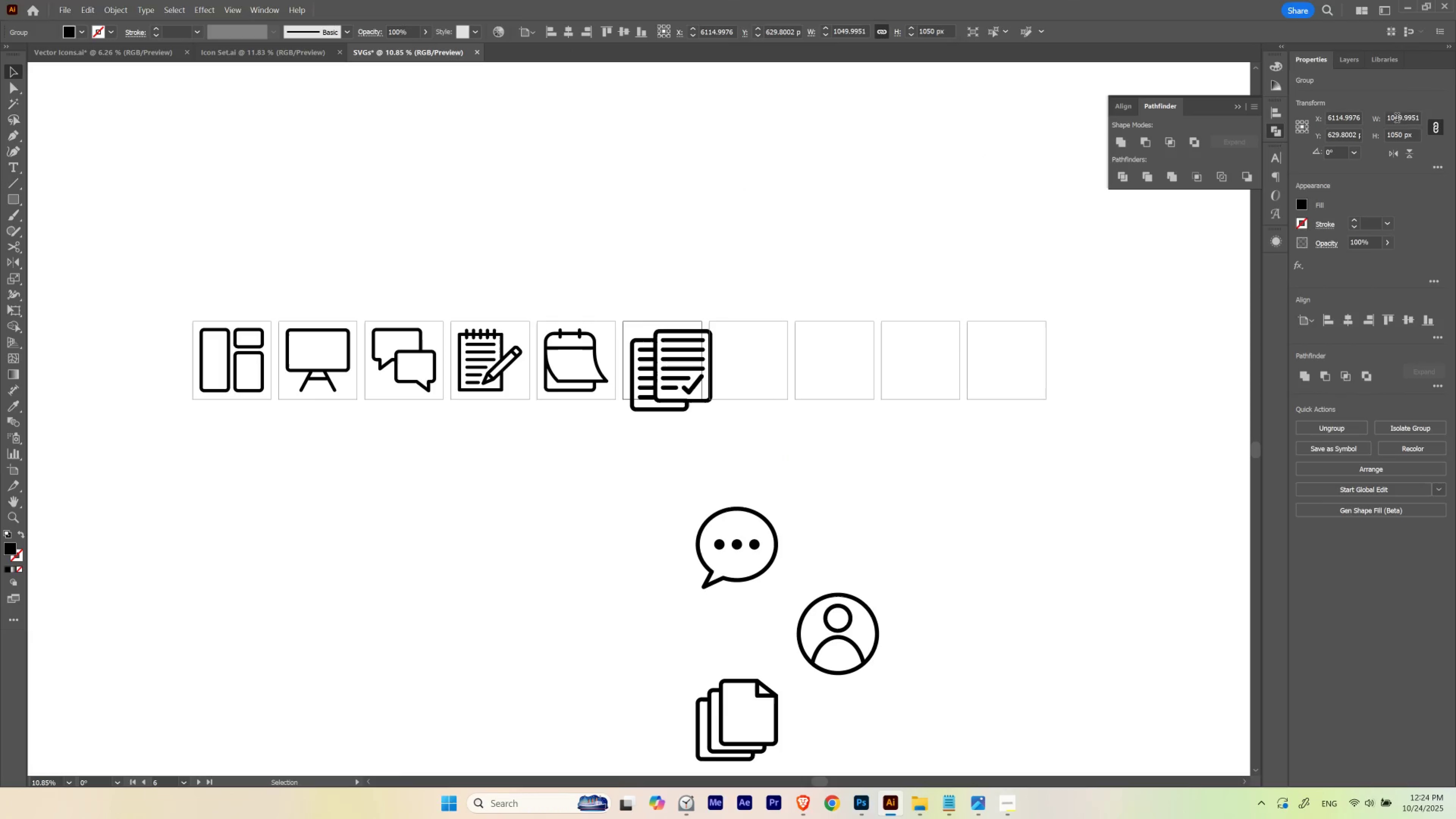 
left_click([1396, 119])
 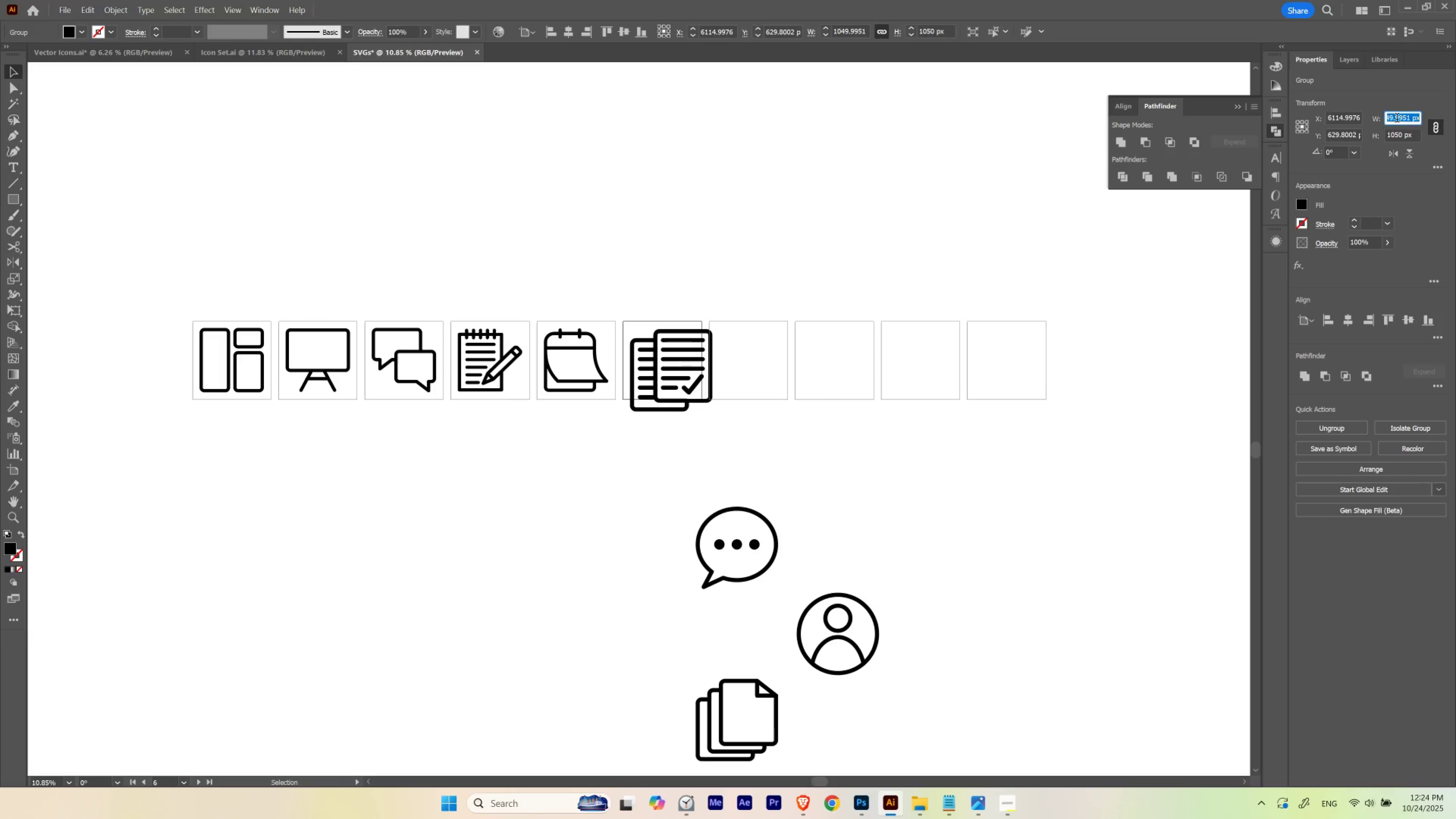 
key(Control+A)
 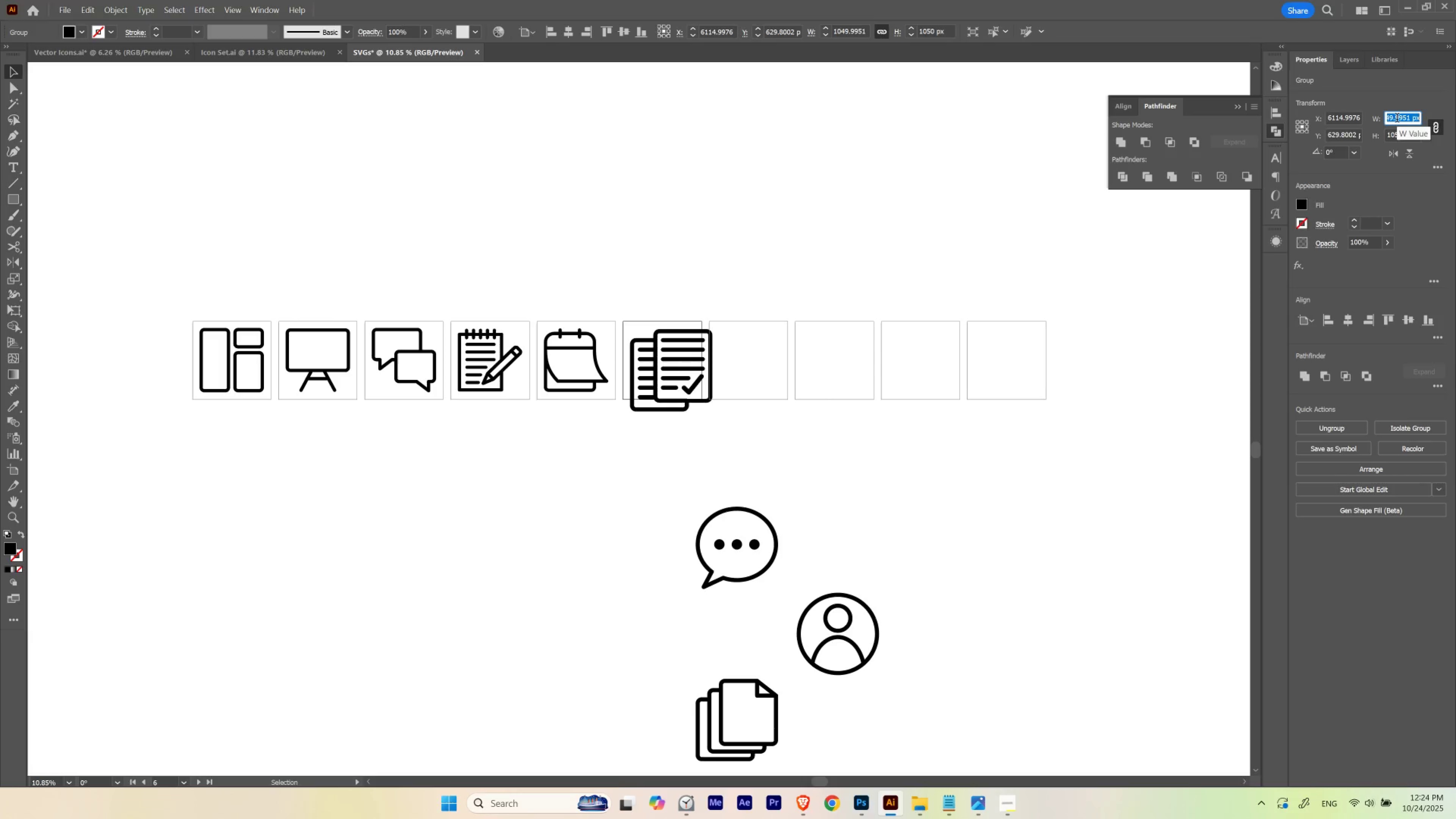 
key(Control+V)
 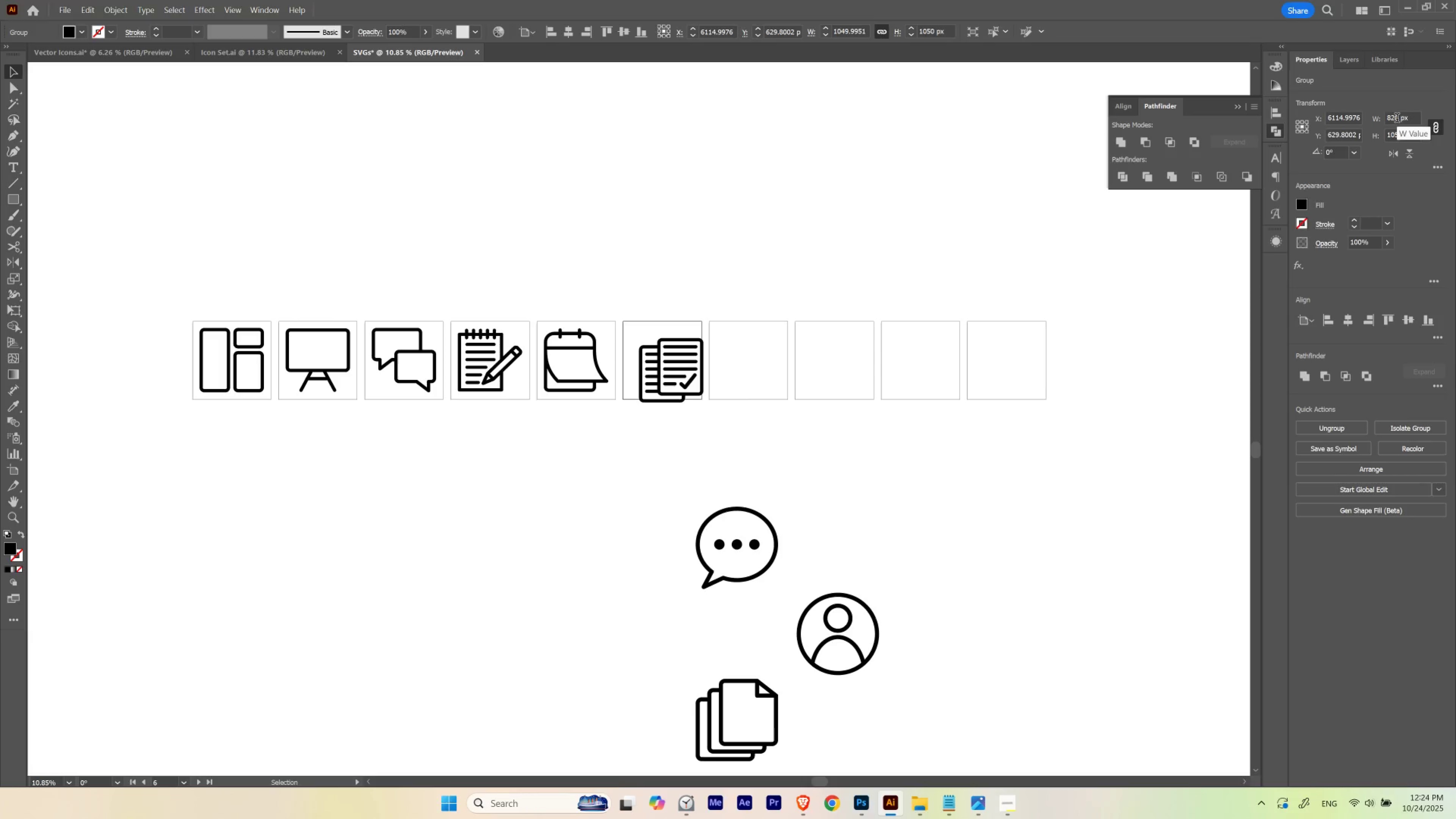 
key(Enter)
 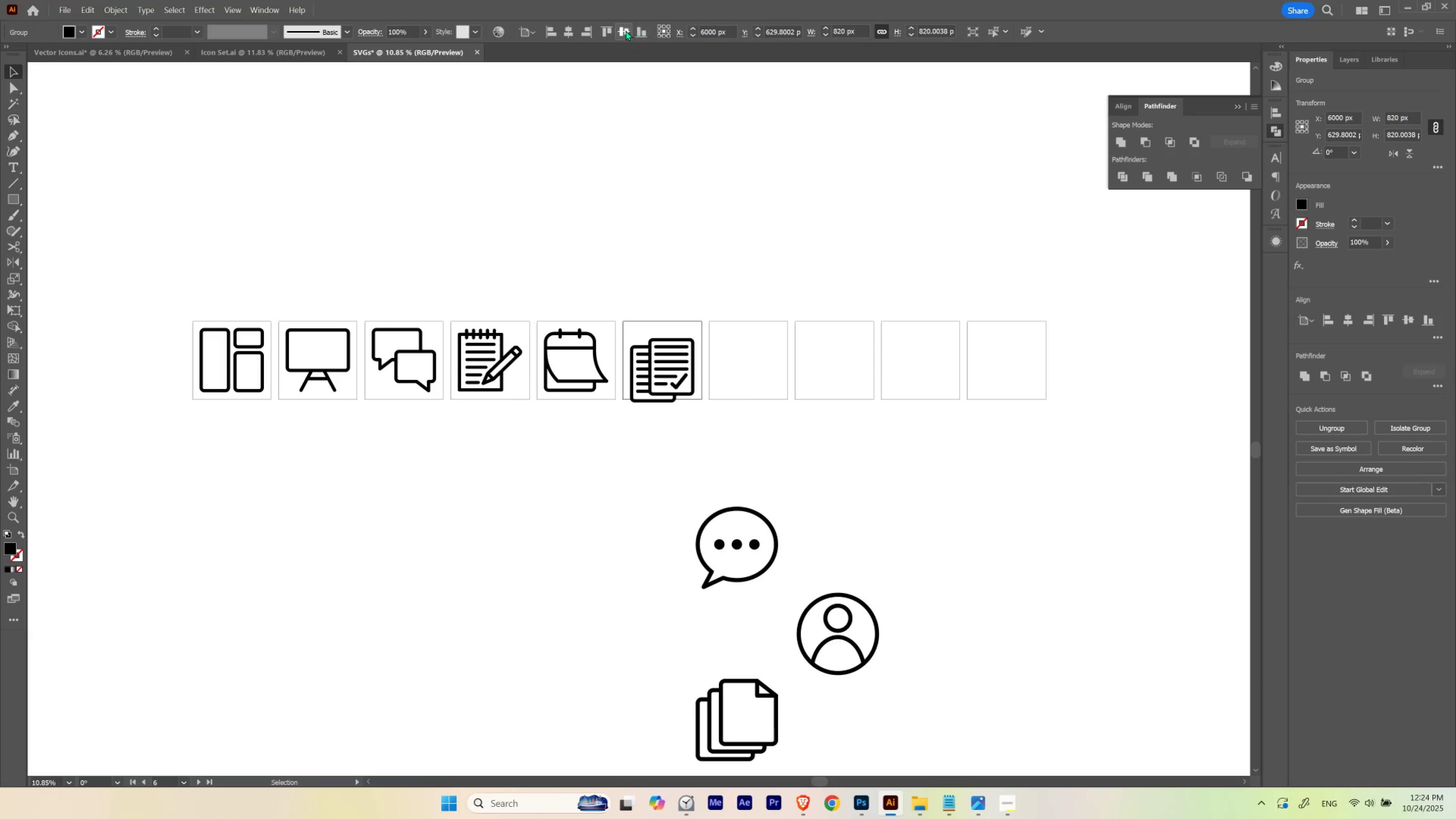 
double_click([781, 249])
 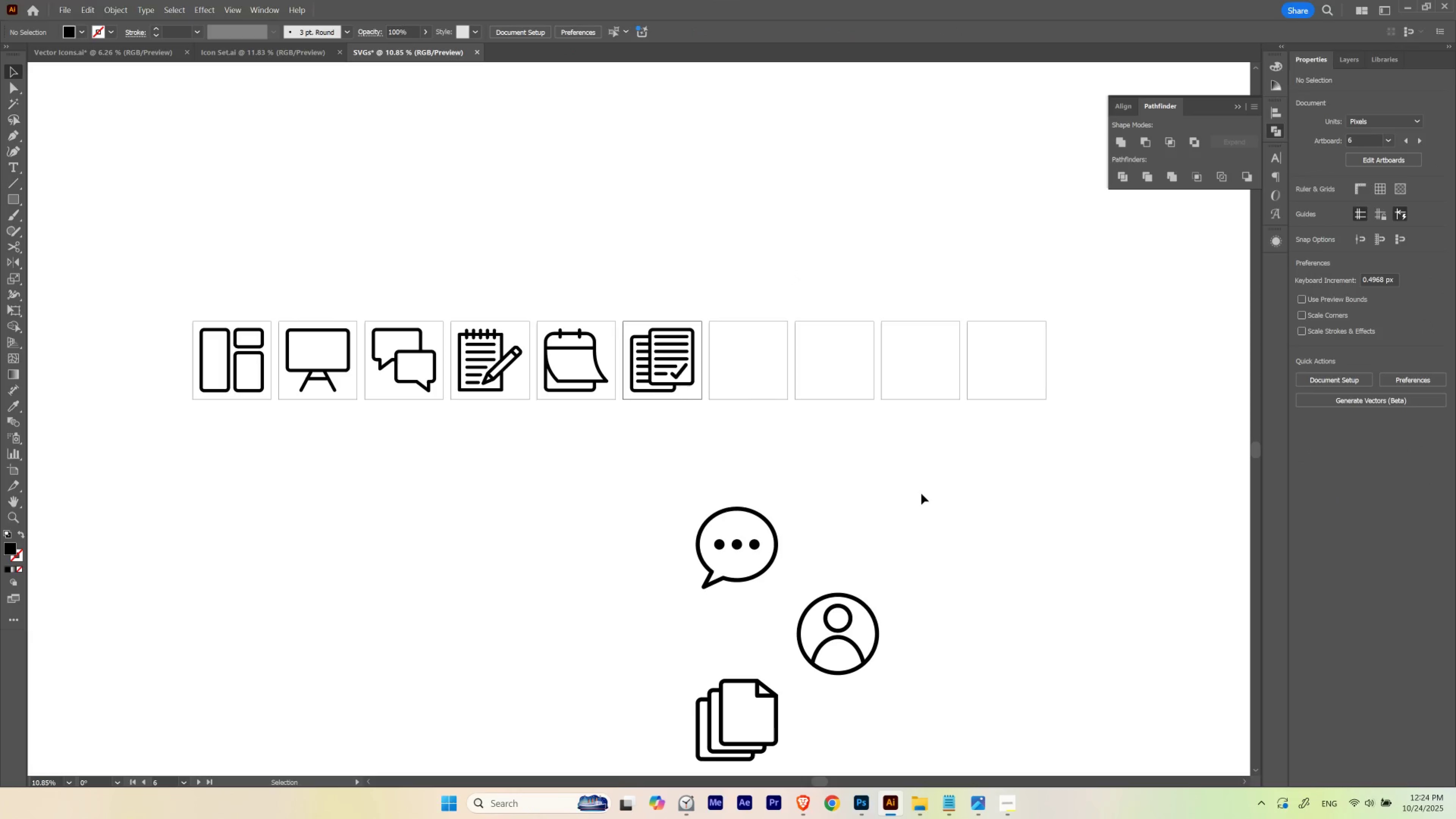 
triple_click([921, 493])
 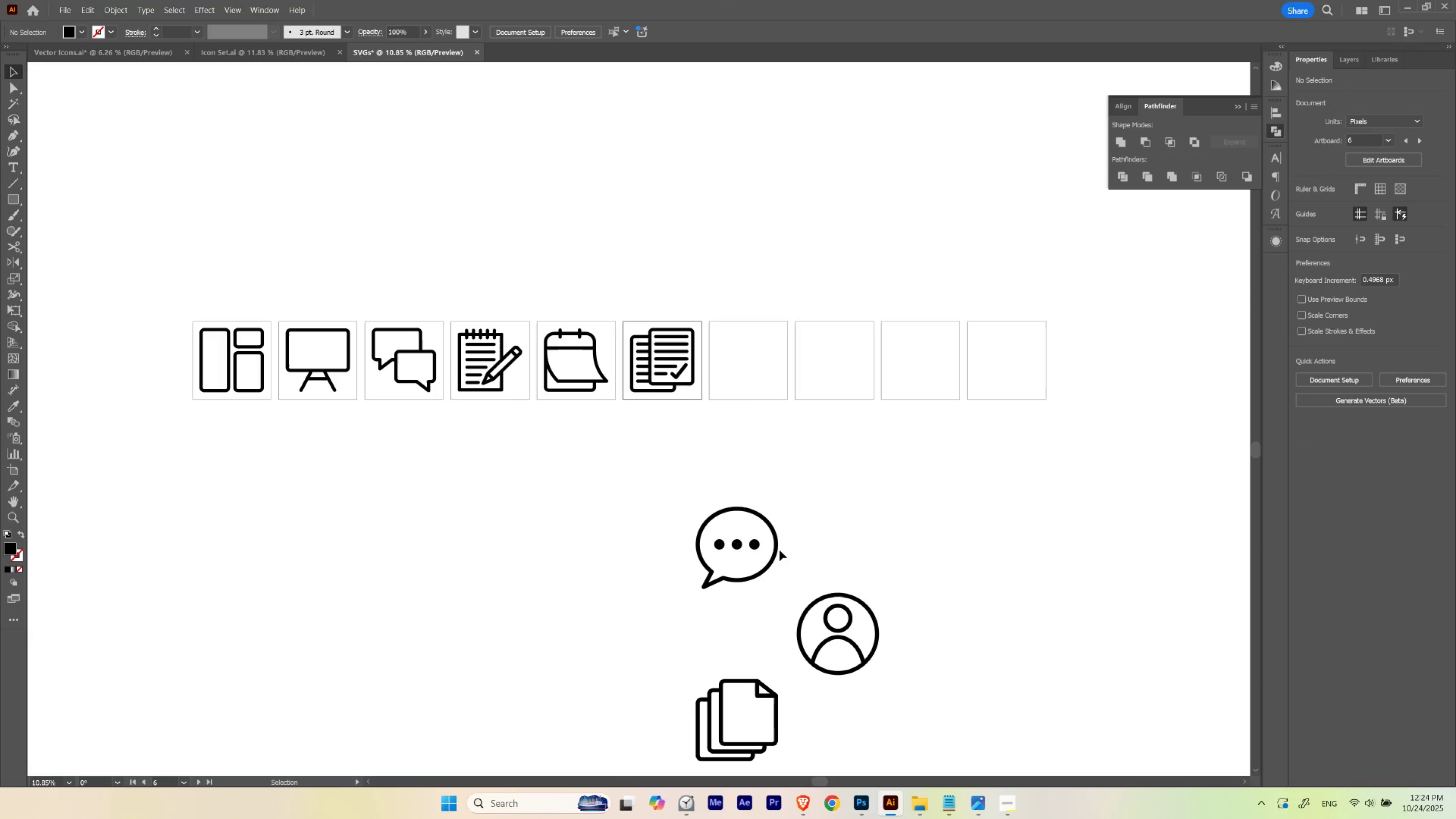 
left_click_drag(start_coordinate=[777, 547], to_coordinate=[798, 352])
 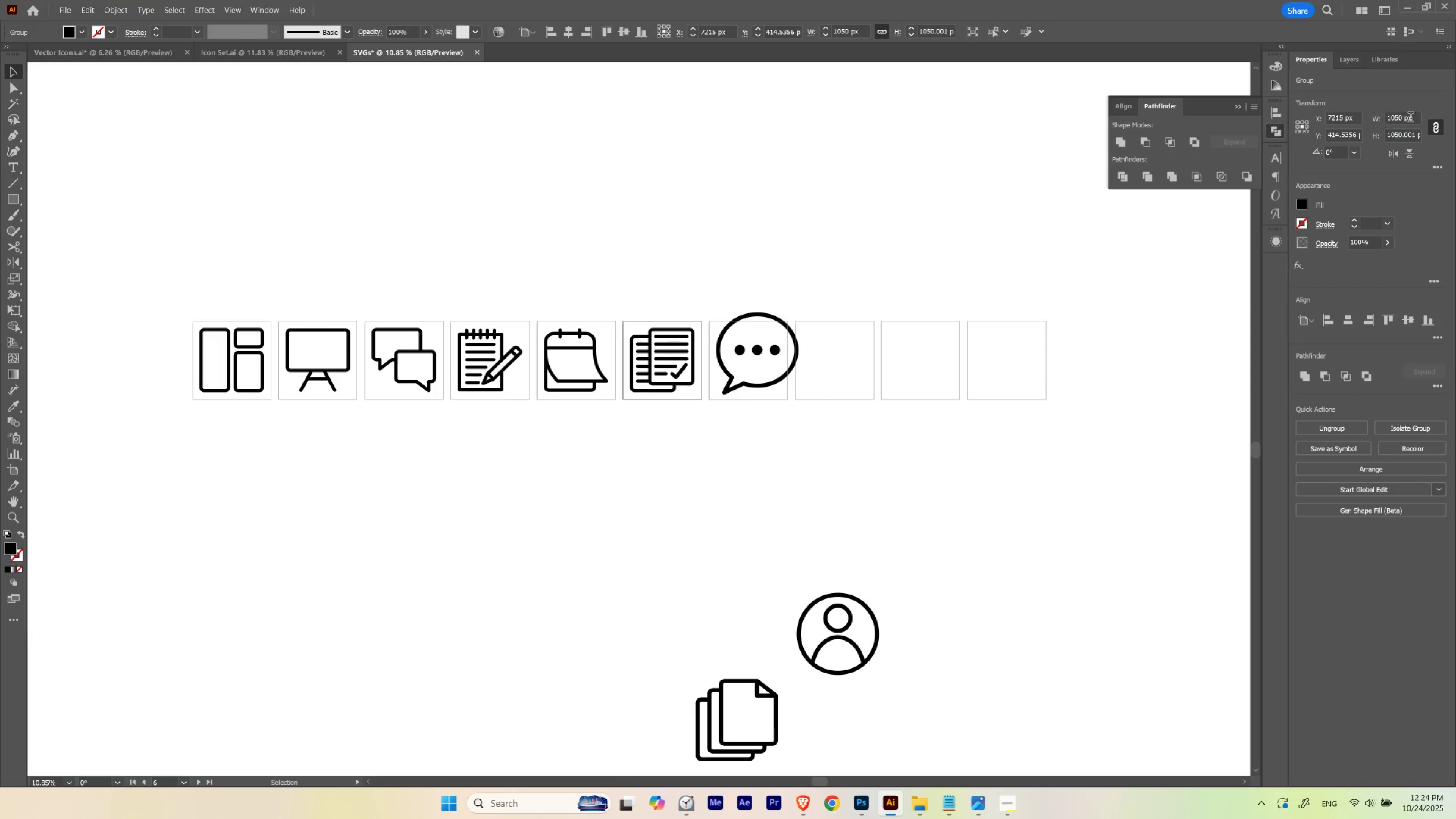 
left_click_drag(start_coordinate=[1414, 119], to_coordinate=[1353, 125])
 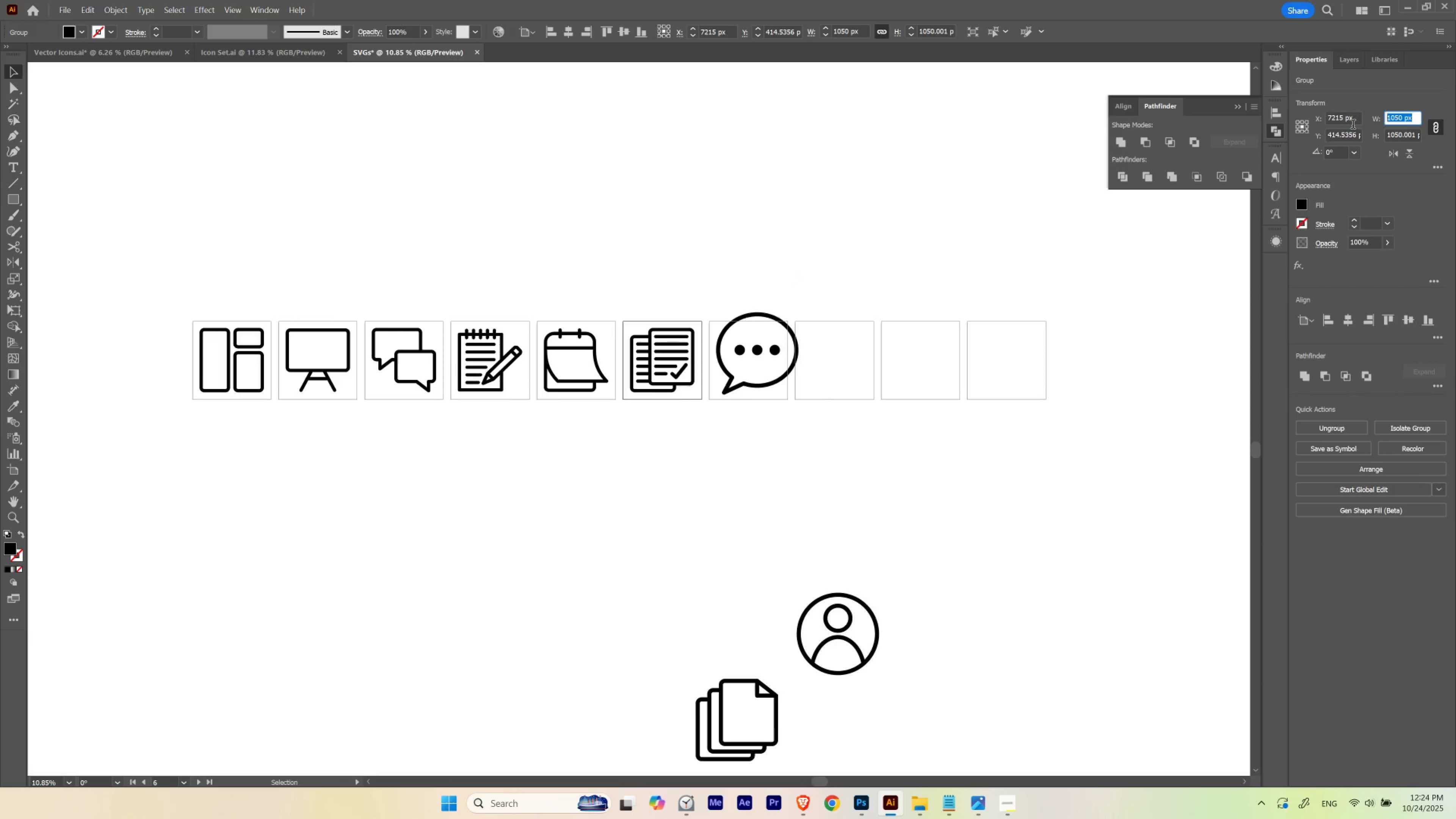 
key(Control+V)
 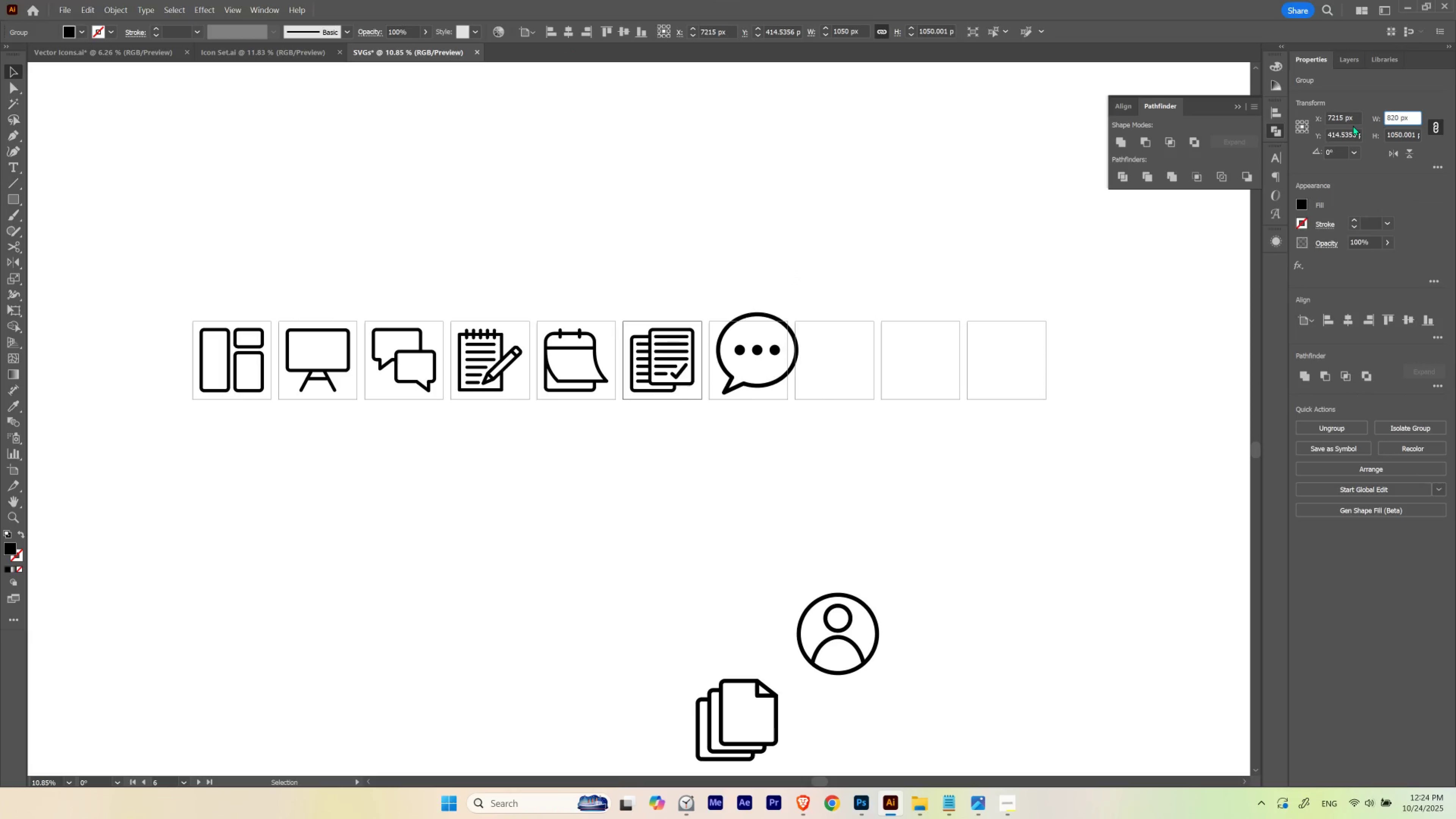 
key(Enter)
 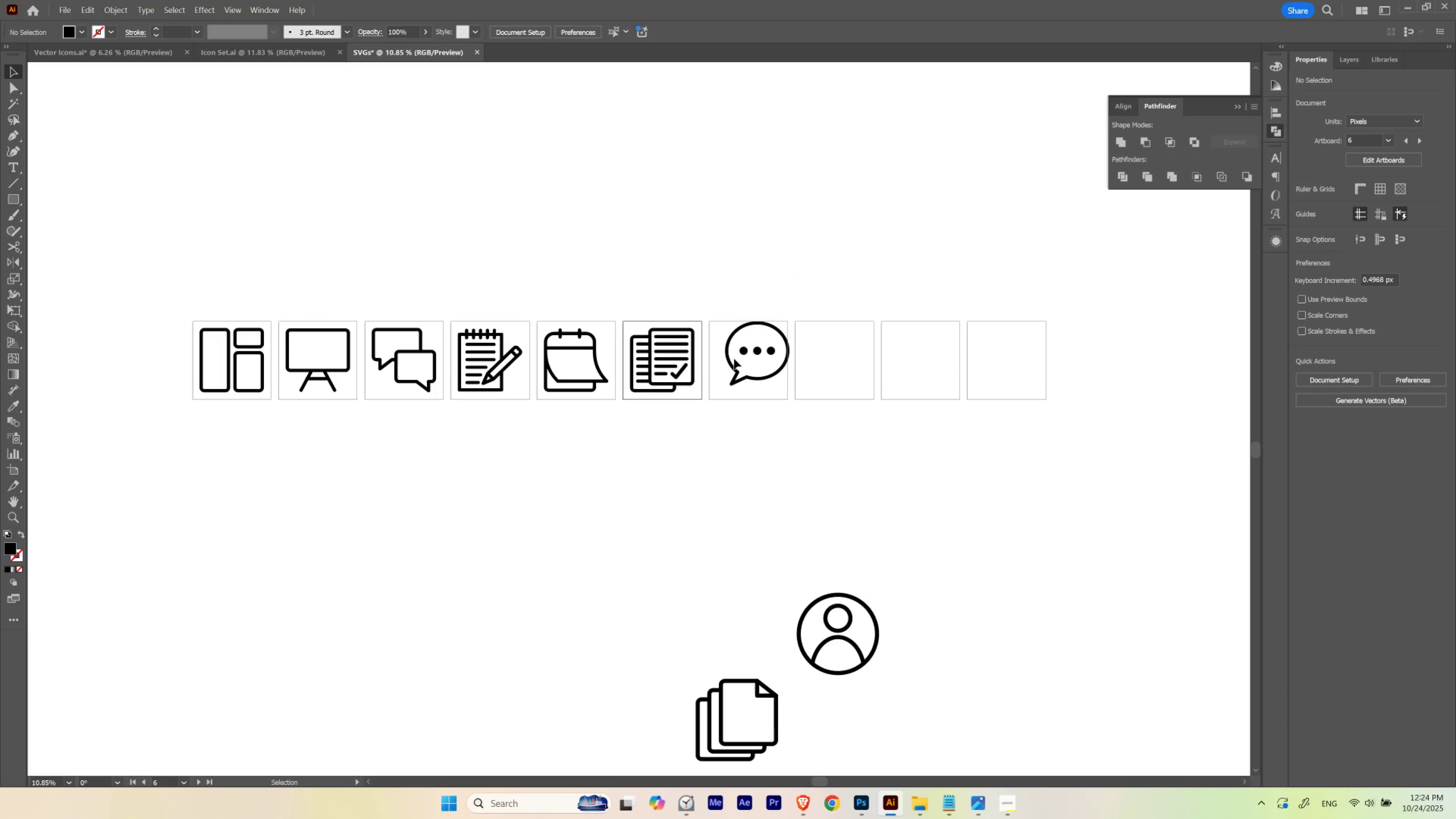 
left_click_drag(start_coordinate=[753, 349], to_coordinate=[746, 351])
 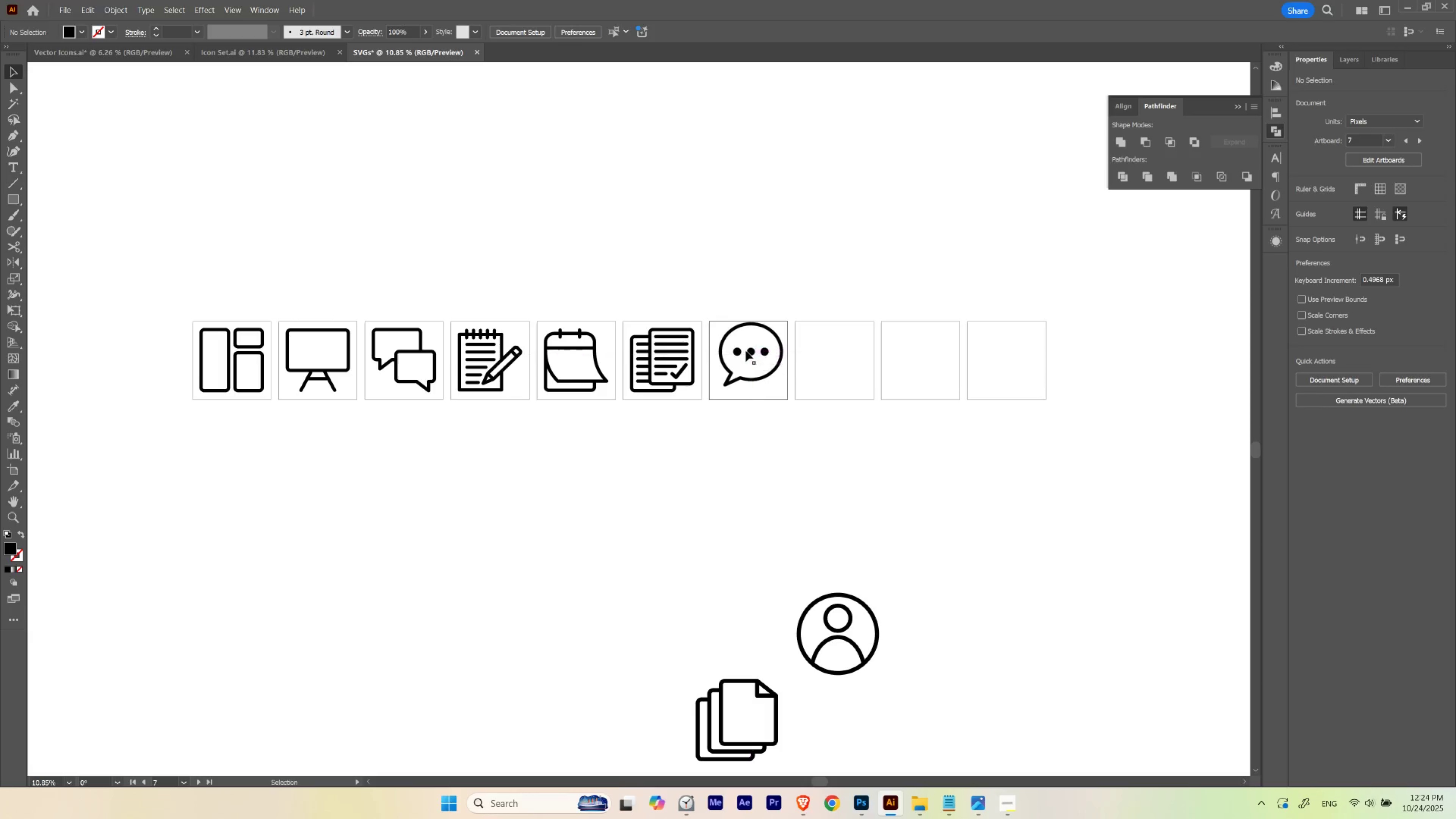 
left_click_drag(start_coordinate=[746, 351], to_coordinate=[745, 359])
 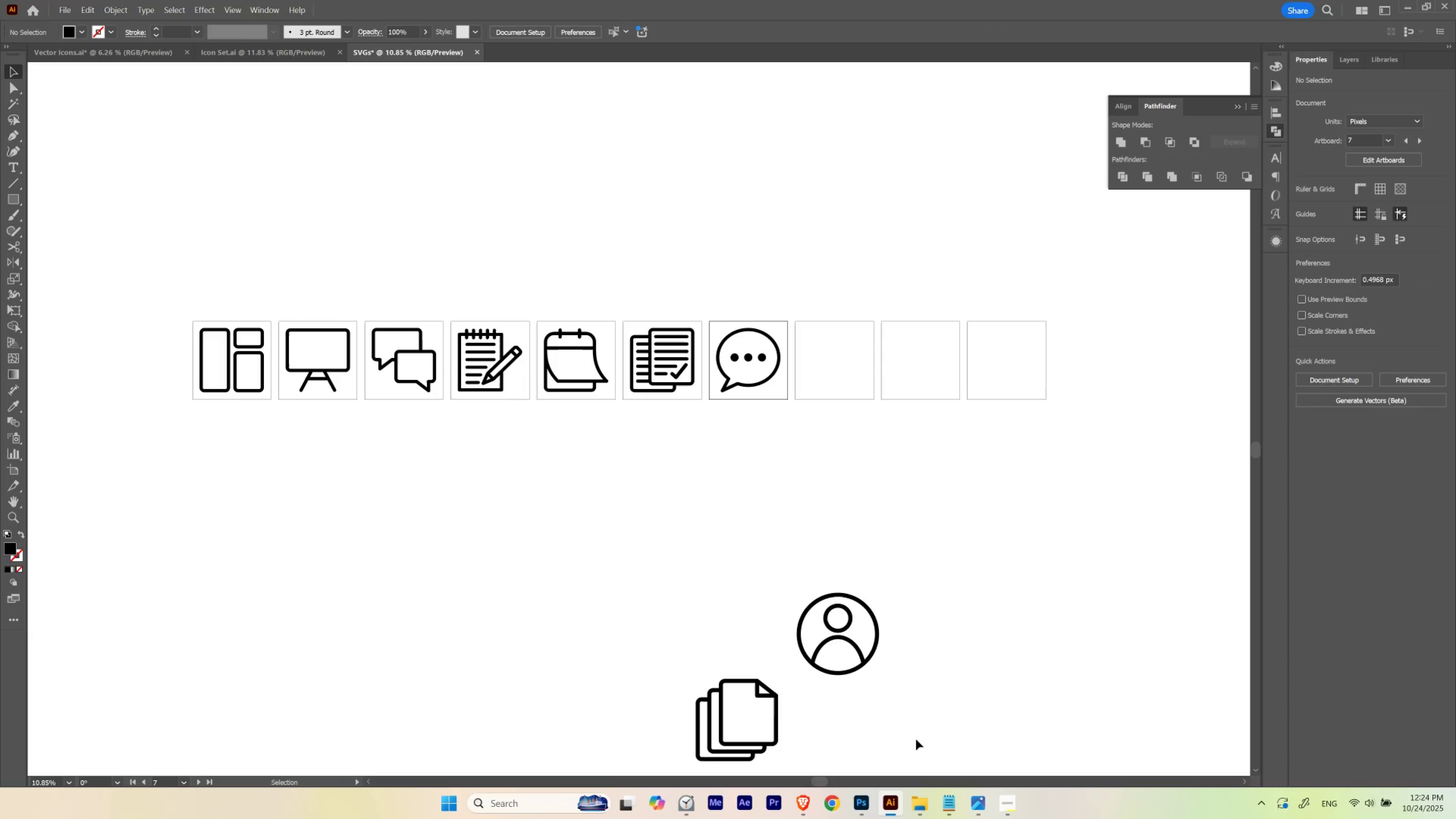 
left_click_drag(start_coordinate=[875, 650], to_coordinate=[865, 364])
 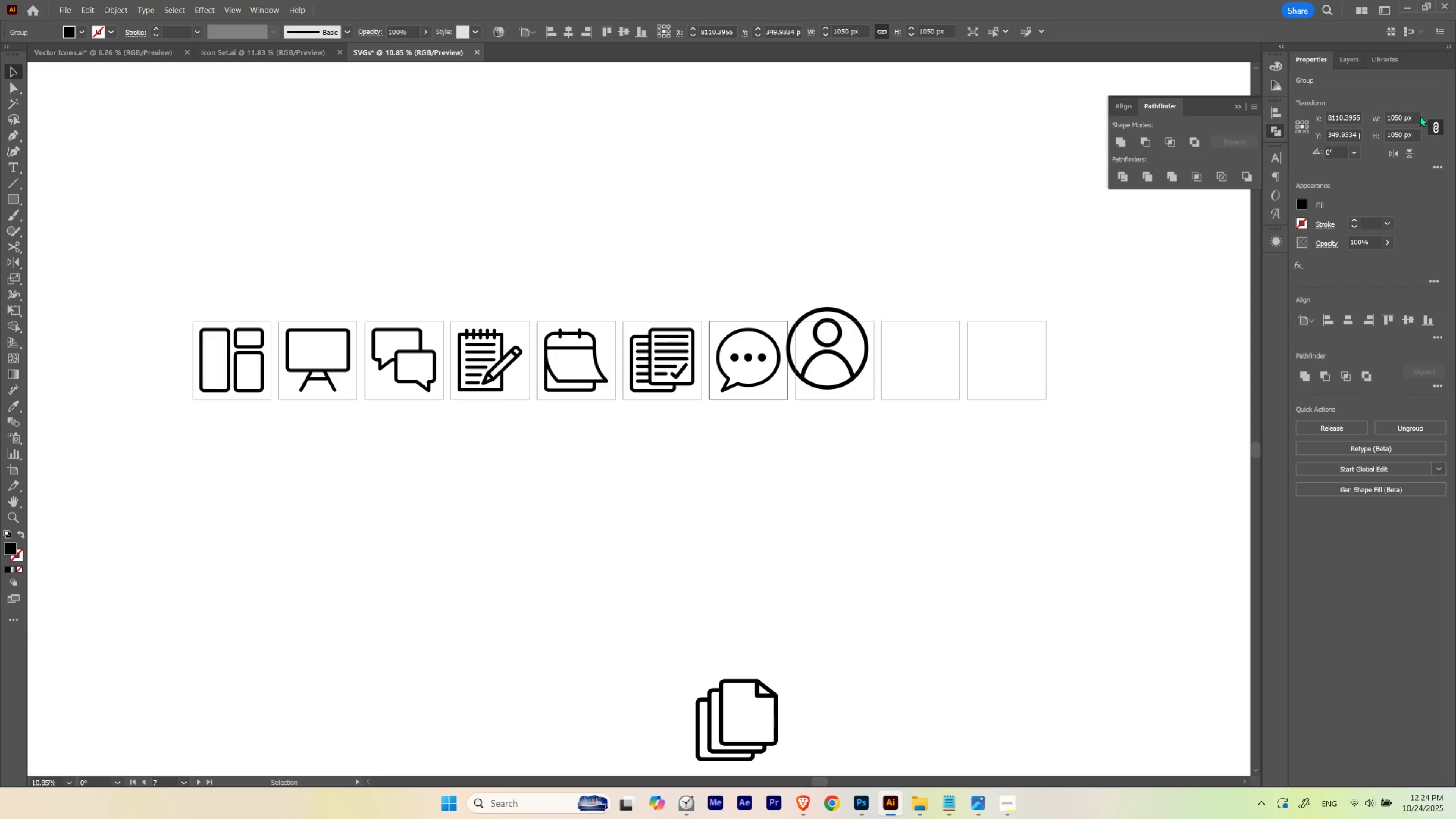 
left_click_drag(start_coordinate=[1418, 117], to_coordinate=[1277, 129])
 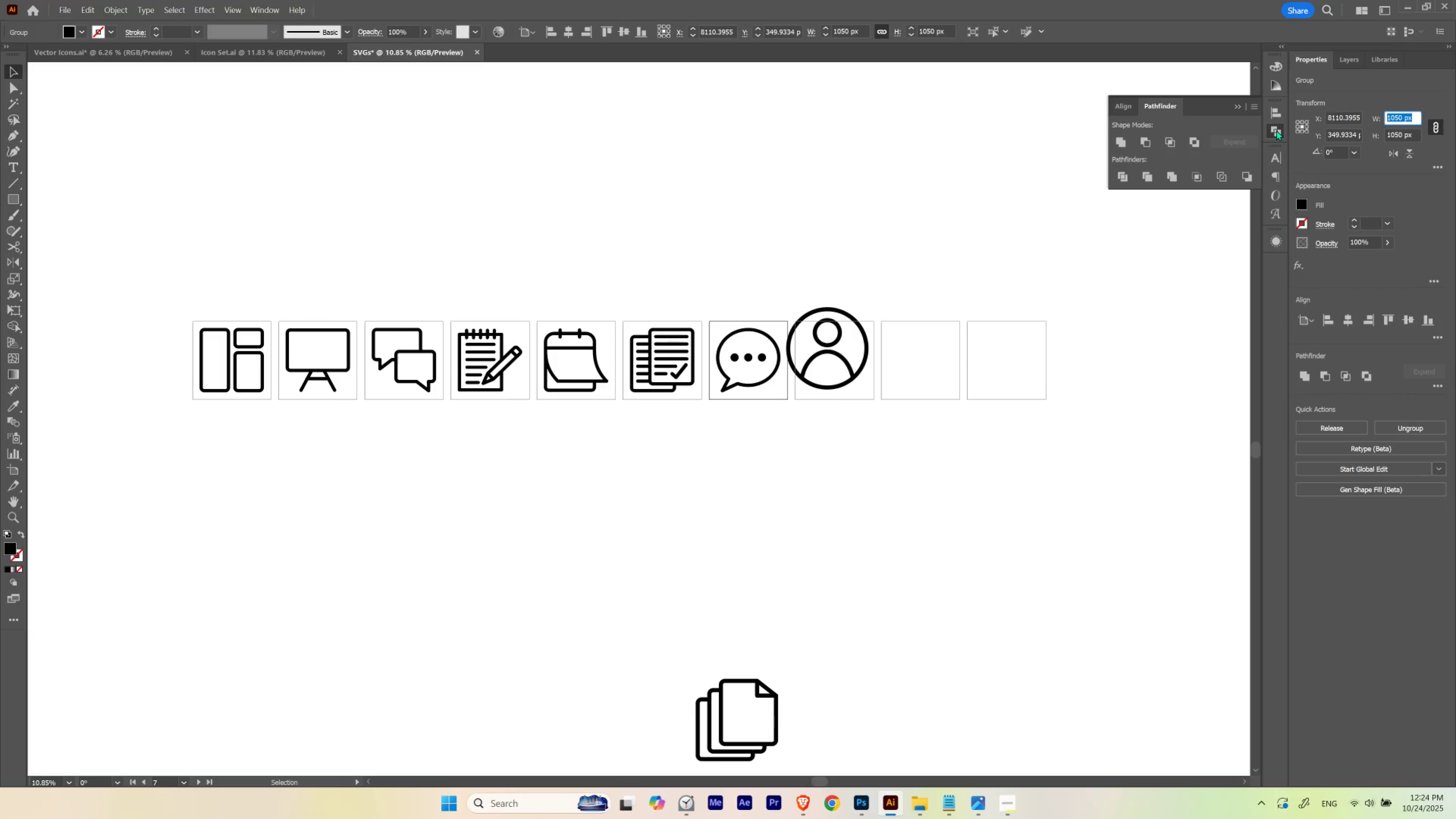 
key(Control+V)
 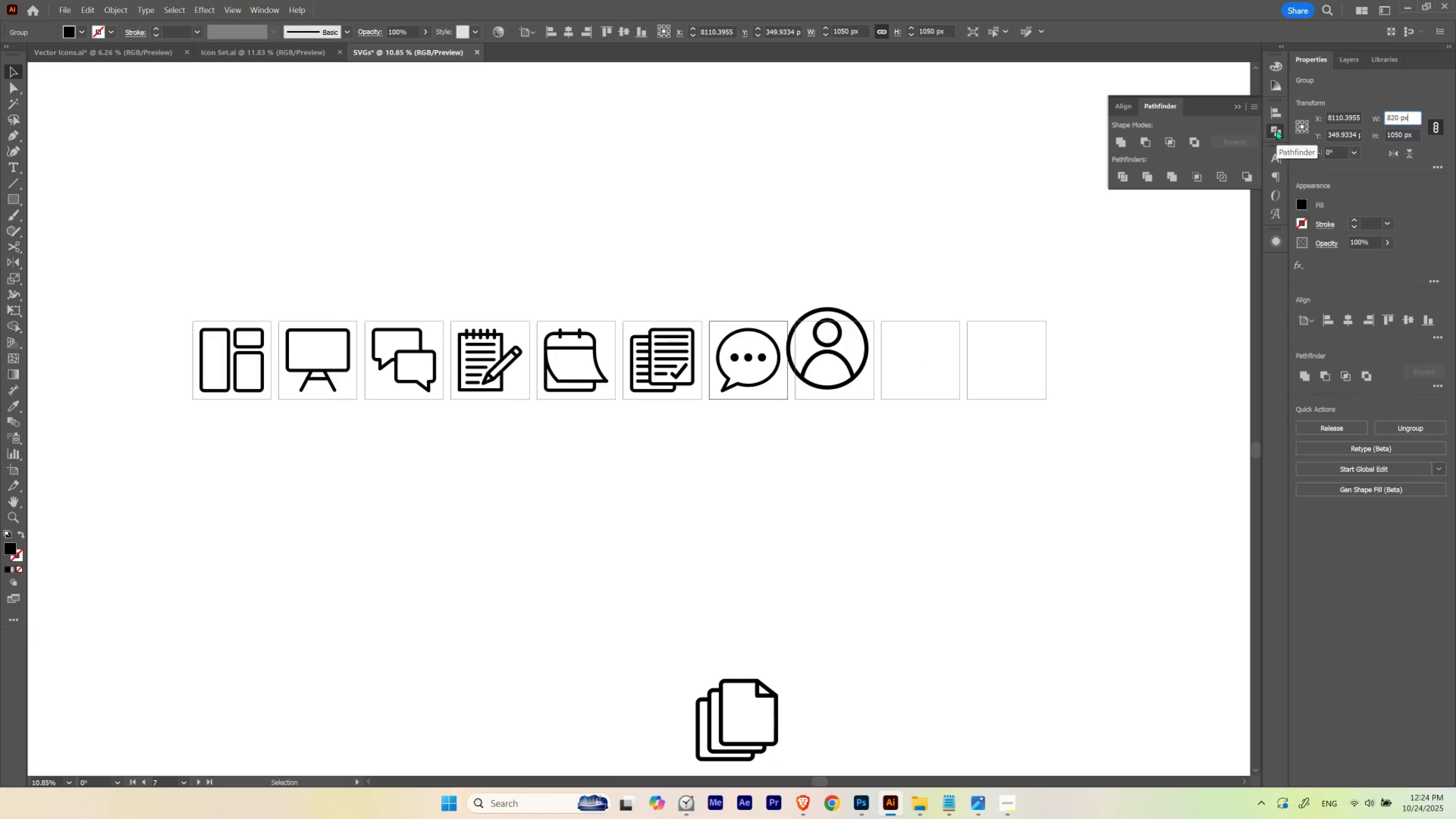 
key(Enter)
 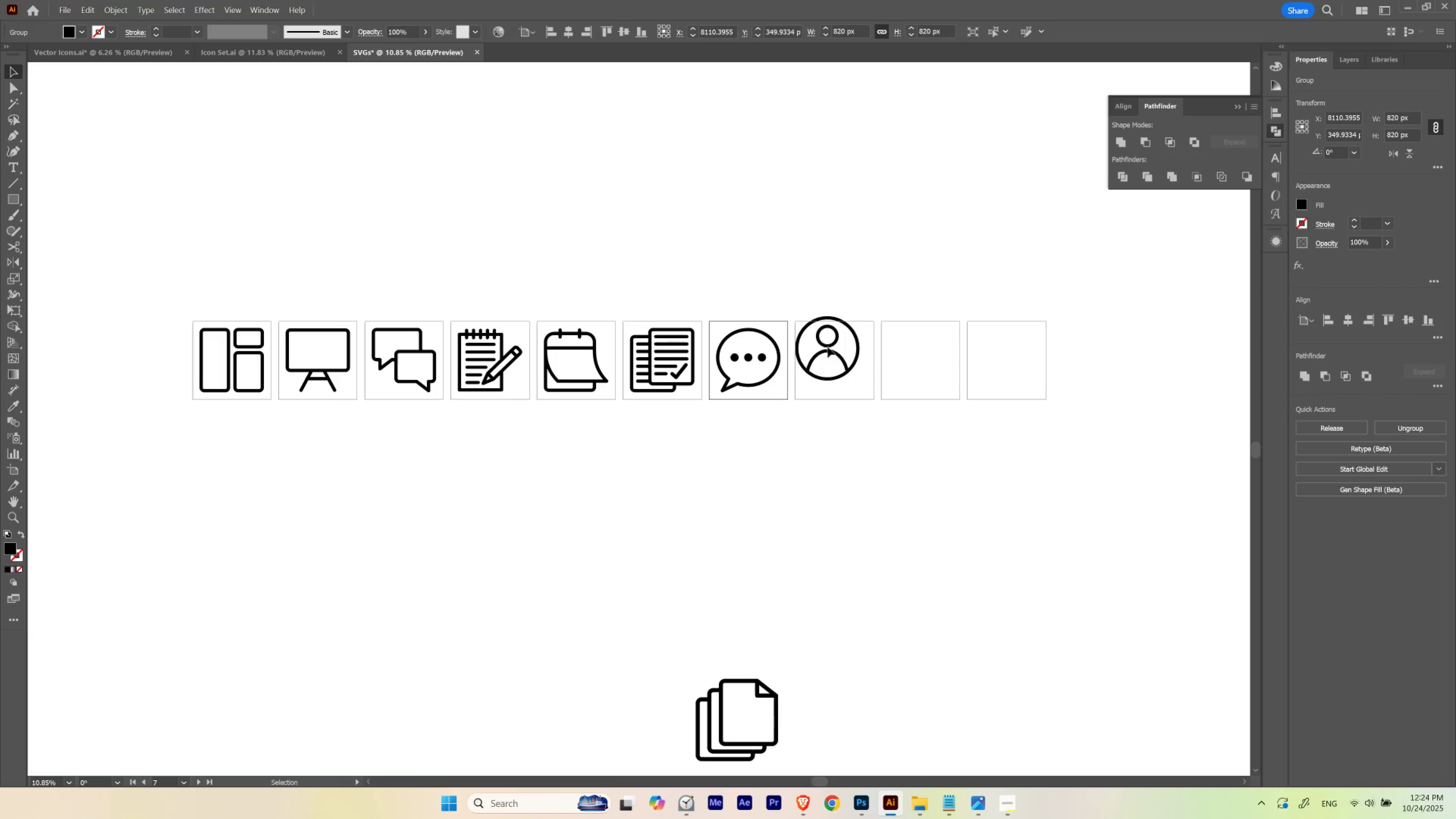 
left_click_drag(start_coordinate=[835, 343], to_coordinate=[843, 352])
 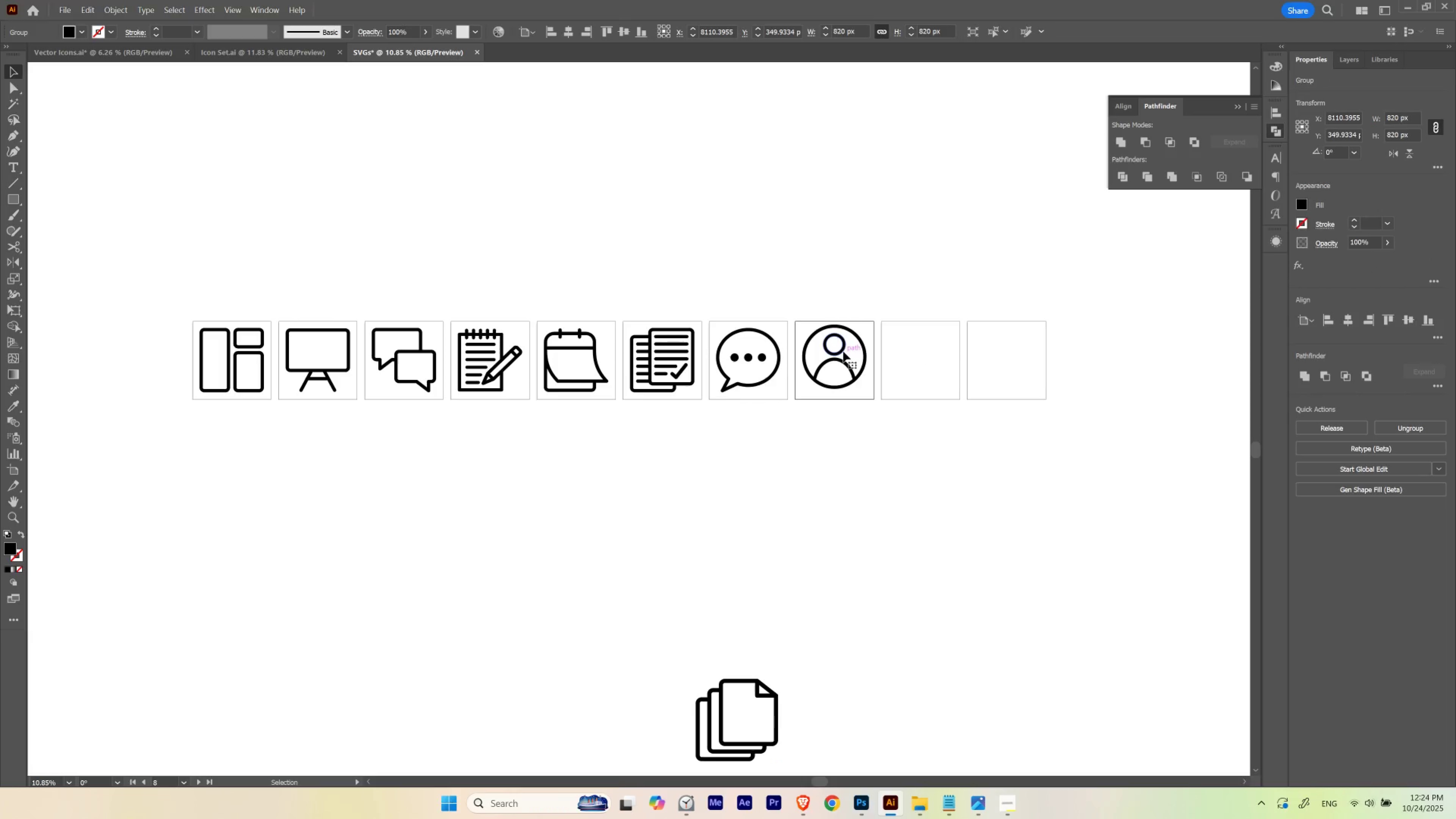 
left_click_drag(start_coordinate=[843, 351], to_coordinate=[842, 355])
 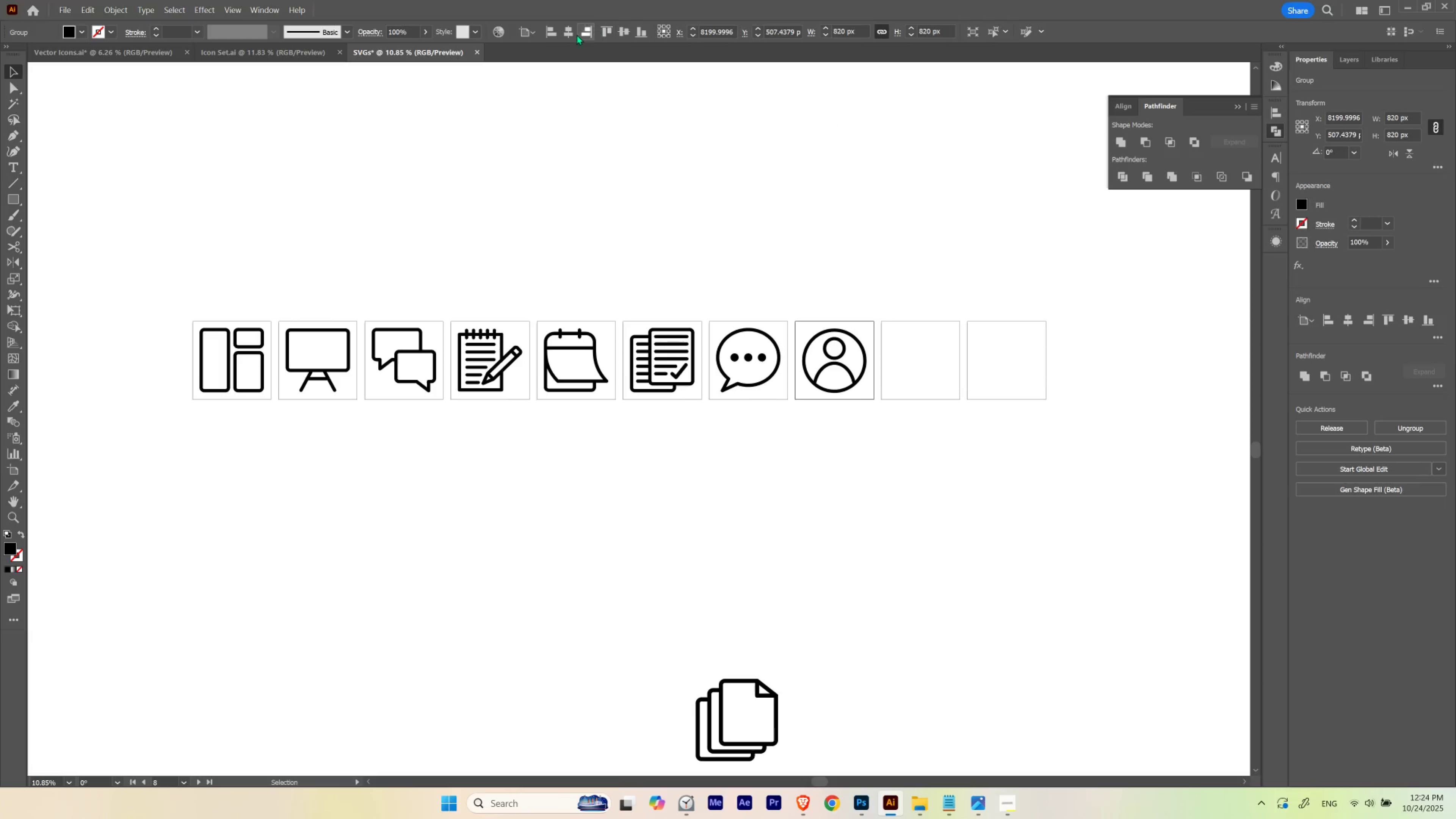 
left_click_drag(start_coordinate=[574, 34], to_coordinate=[579, 32])
 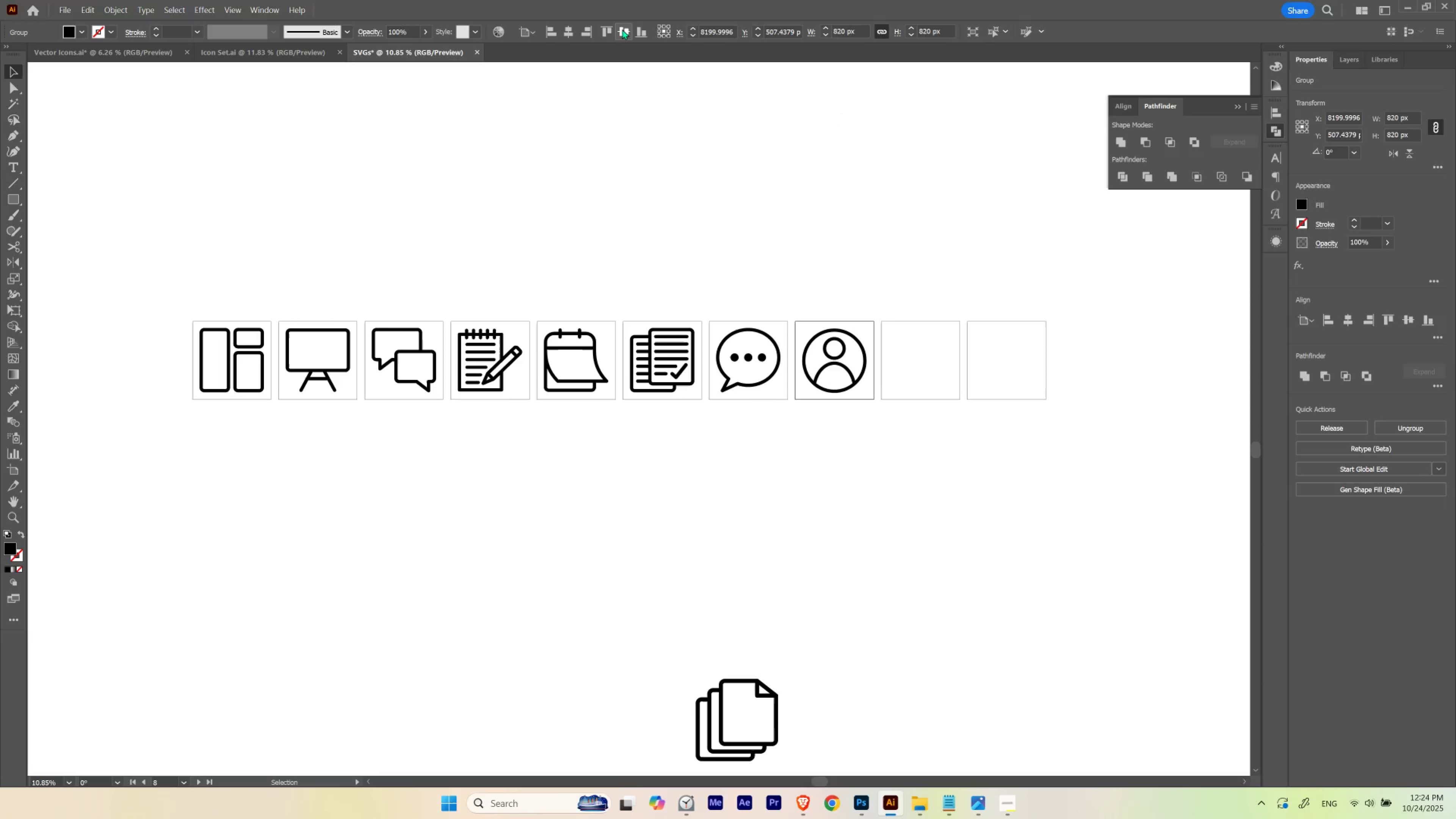 
double_click([622, 29])
 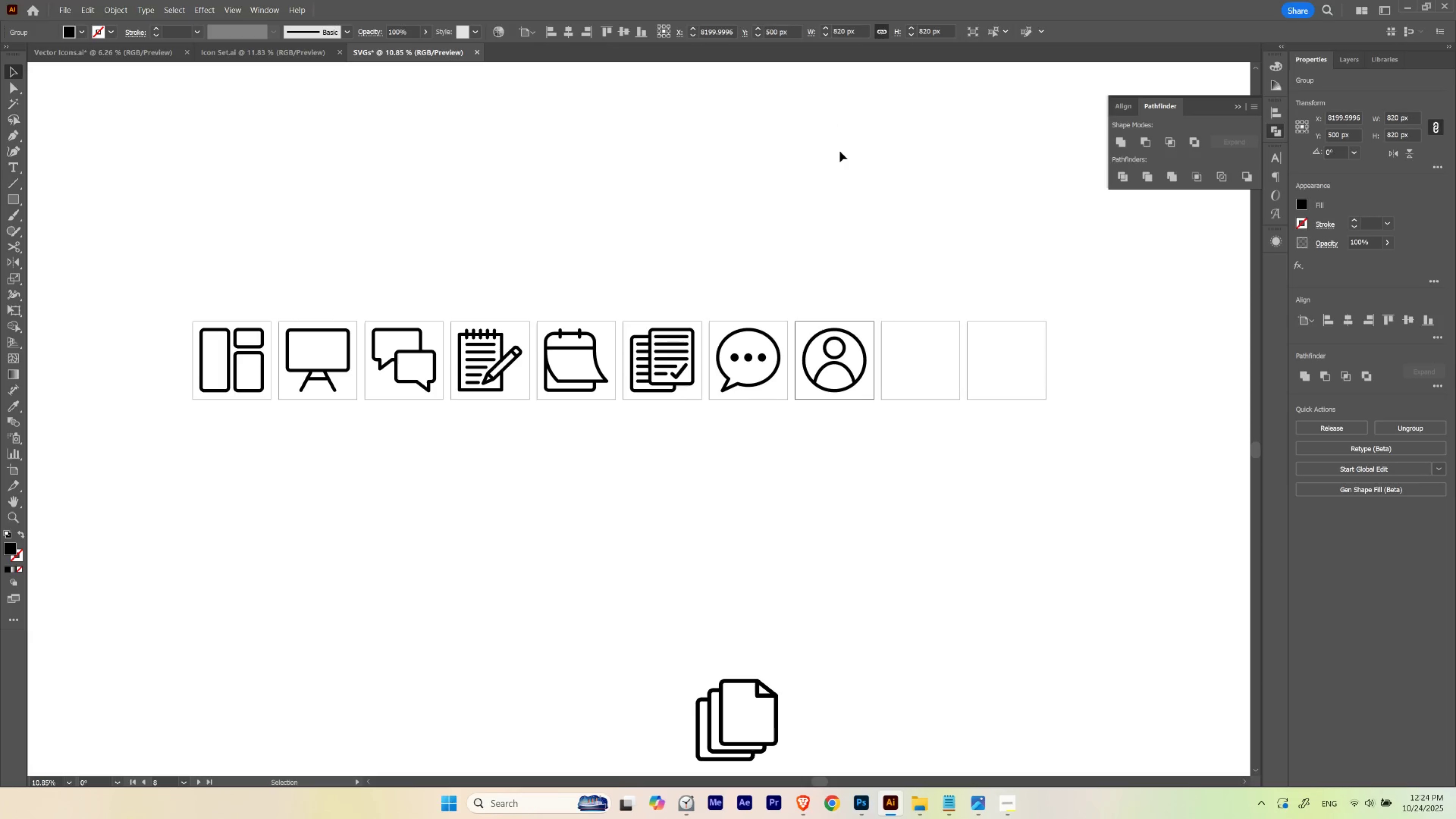 
triple_click([840, 151])
 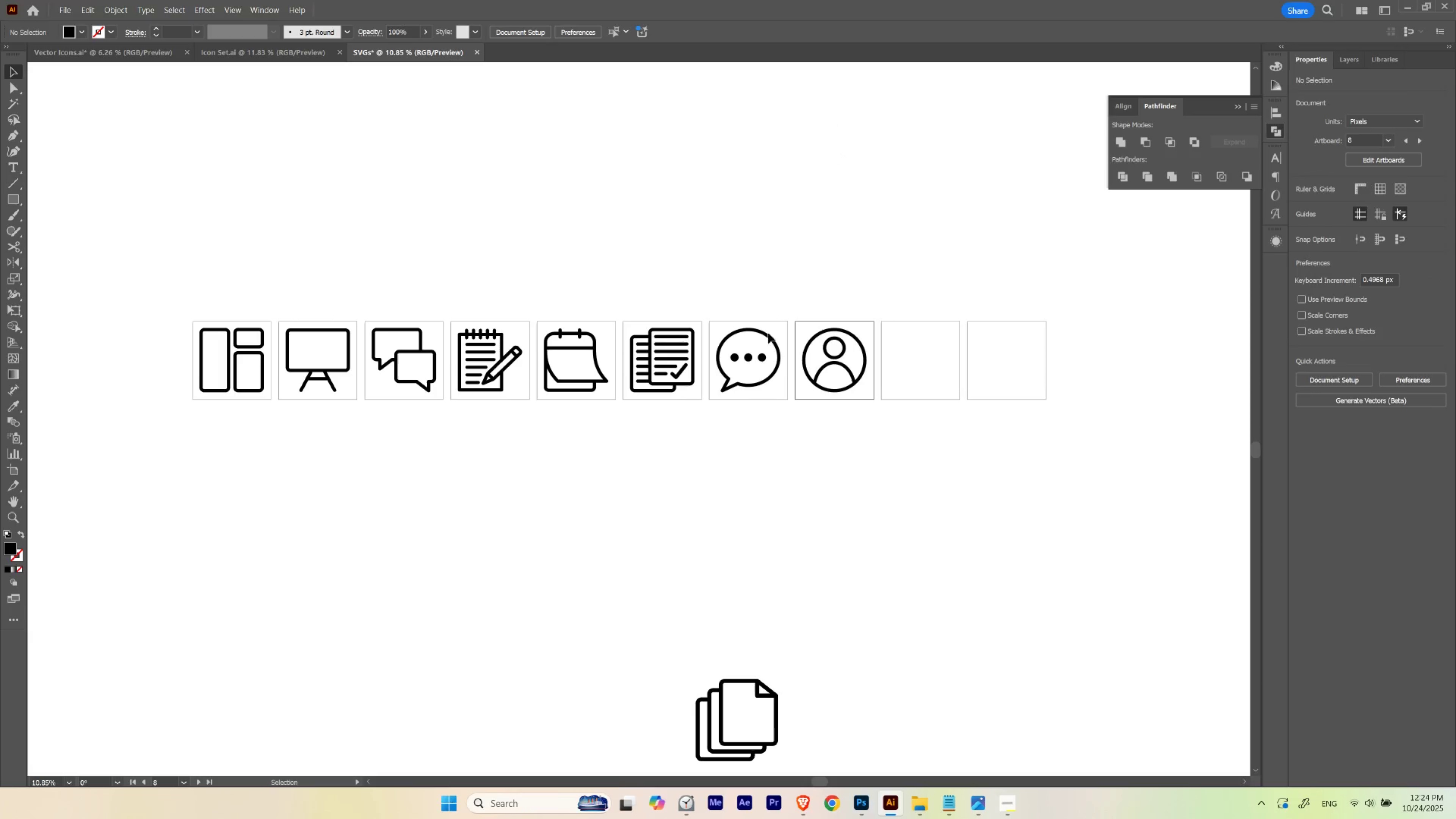 
hold_key(key=ControlLeft, duration=0.5)
 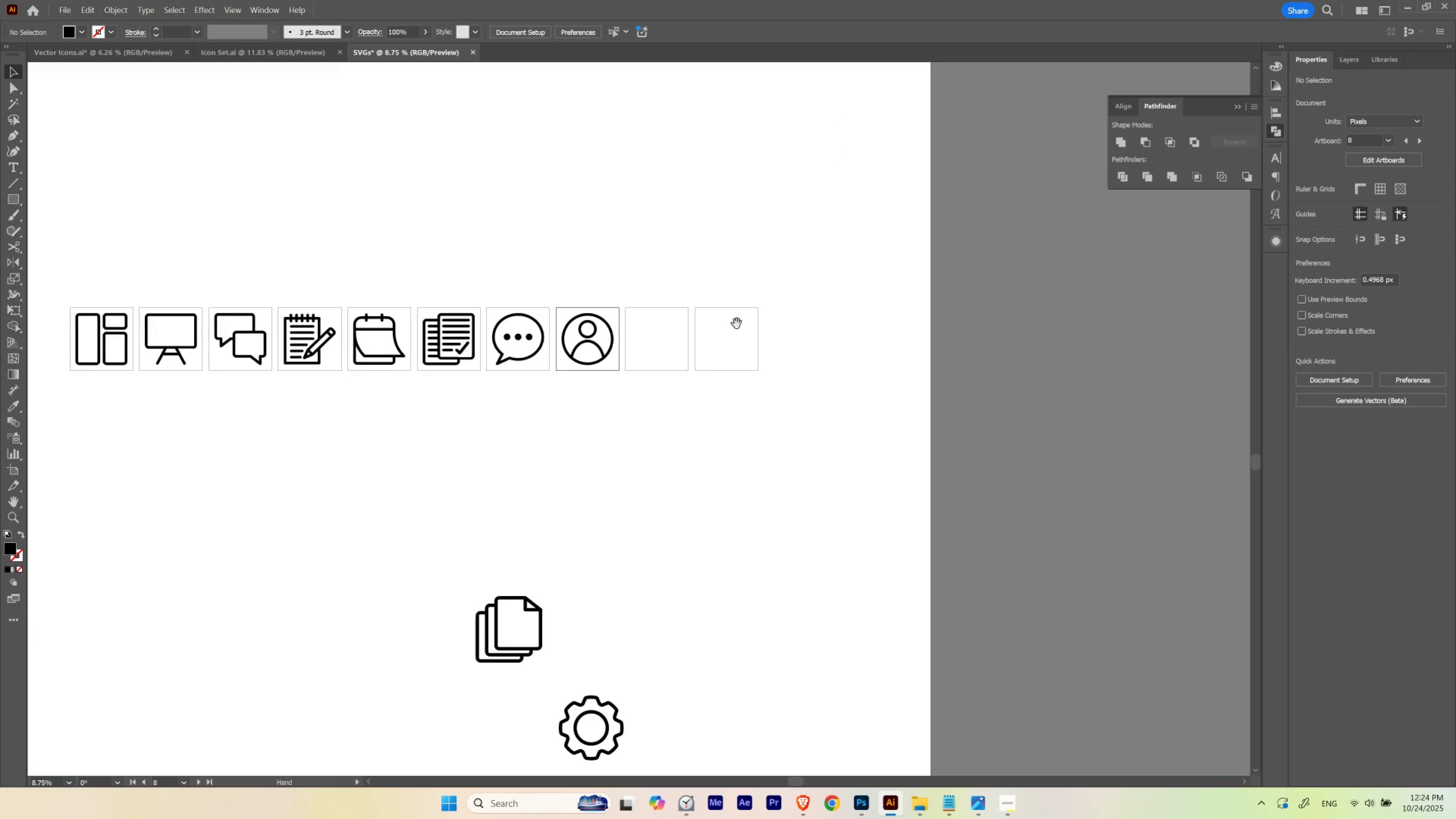 
hold_key(key=Space, duration=1.14)
 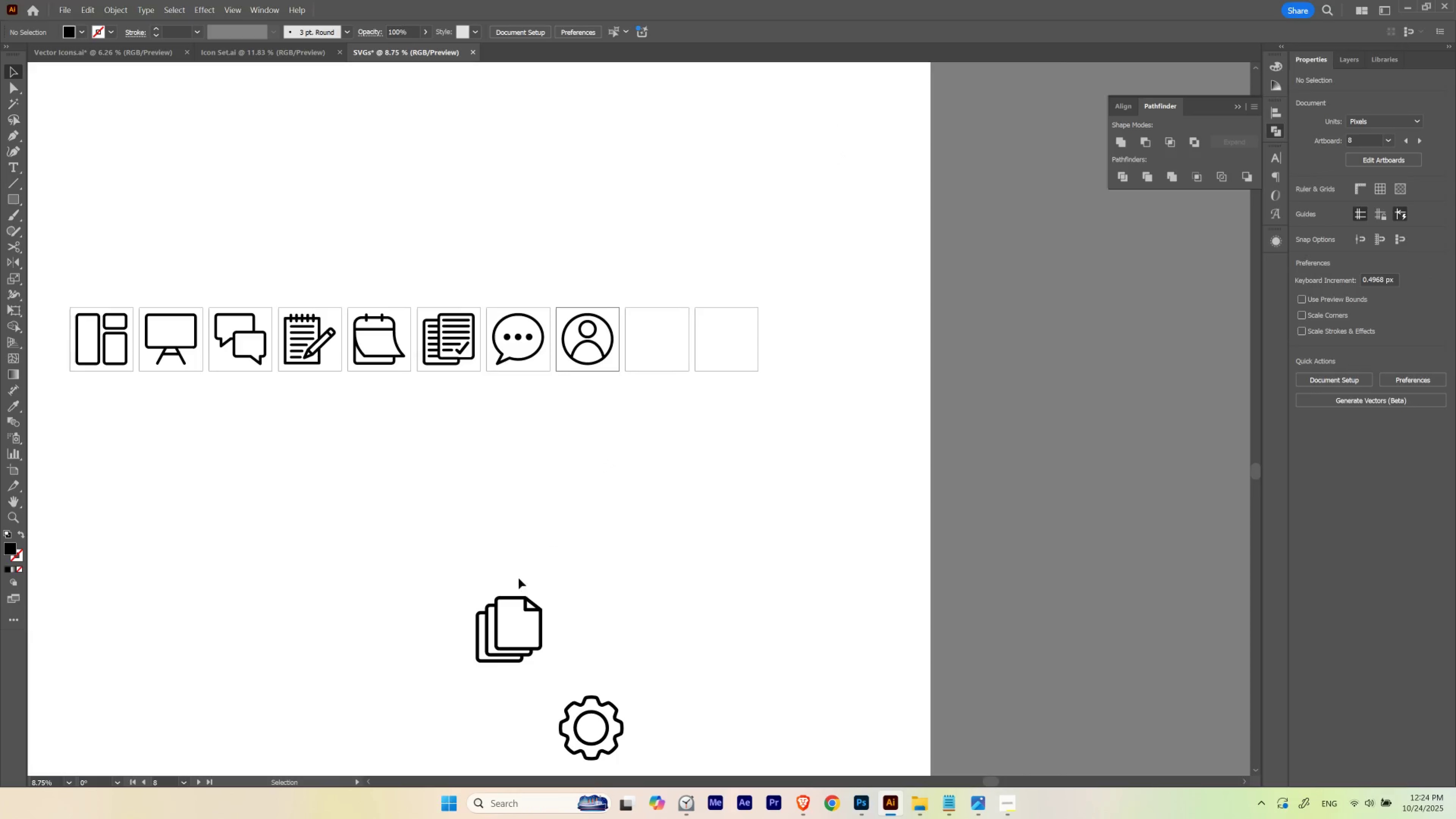 
left_click_drag(start_coordinate=[789, 324], to_coordinate=[766, 337])
 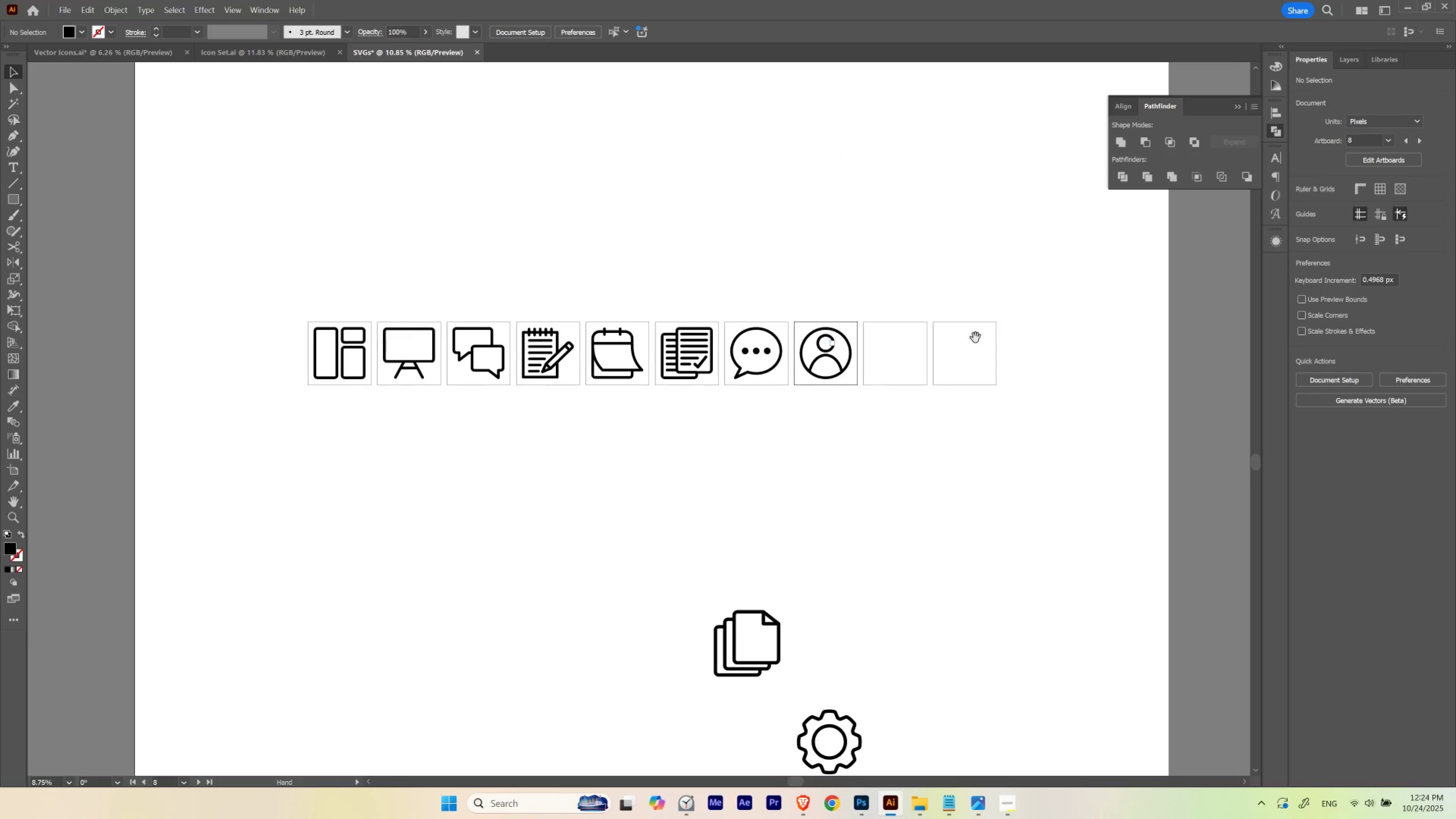 
left_click_drag(start_coordinate=[975, 338], to_coordinate=[737, 324])
 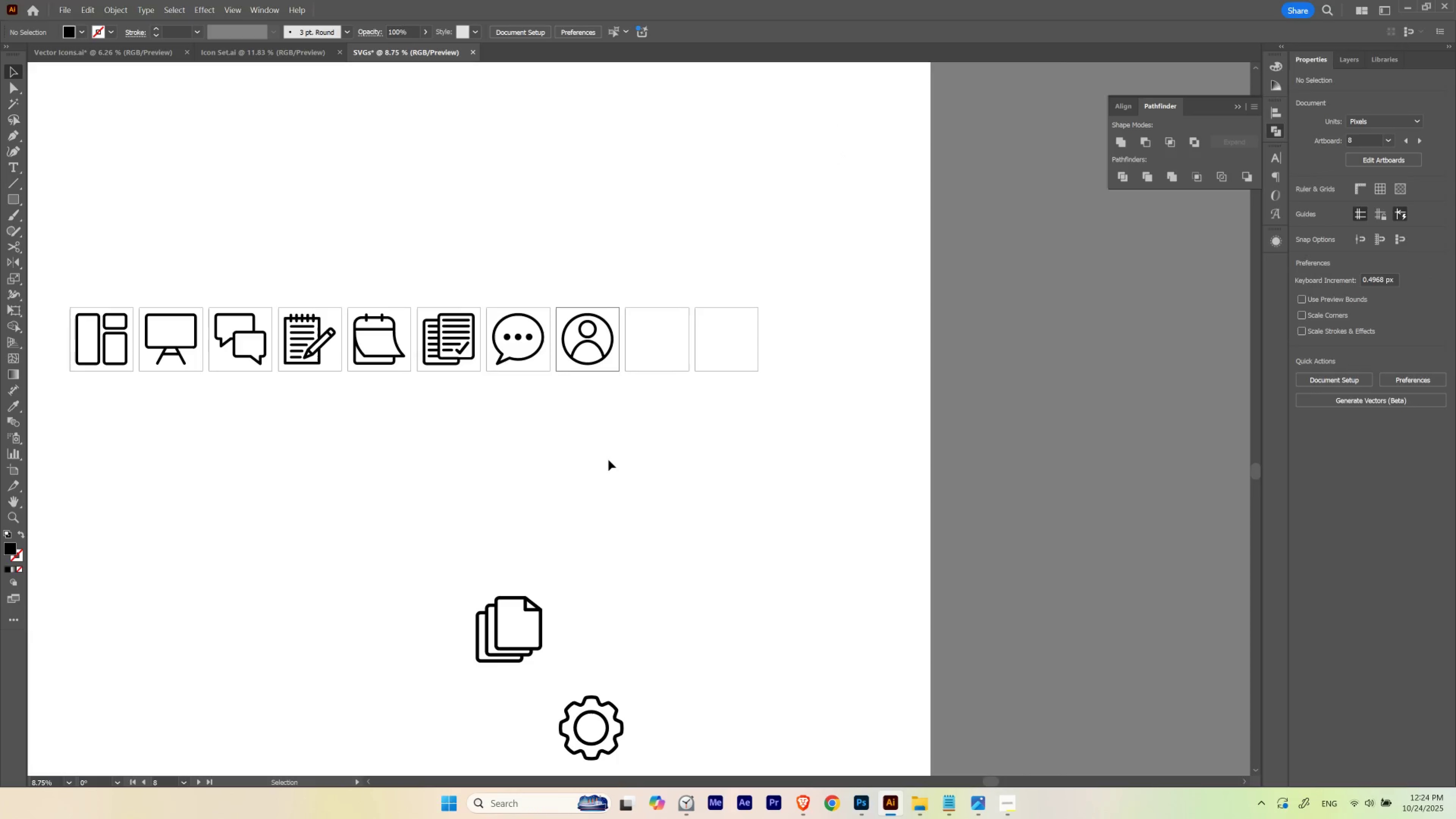 
left_click([608, 460])
 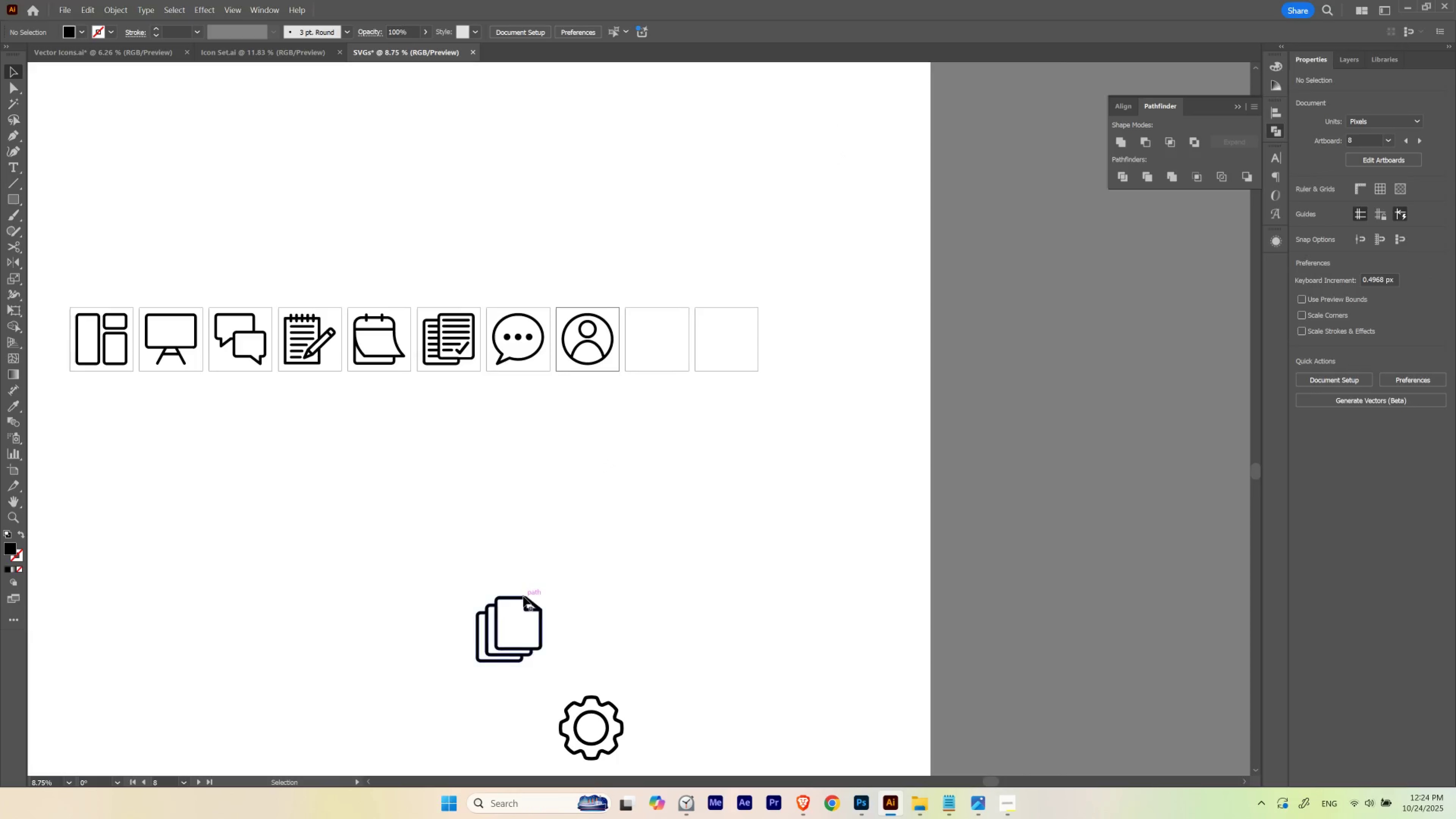 
left_click_drag(start_coordinate=[523, 596], to_coordinate=[688, 299])
 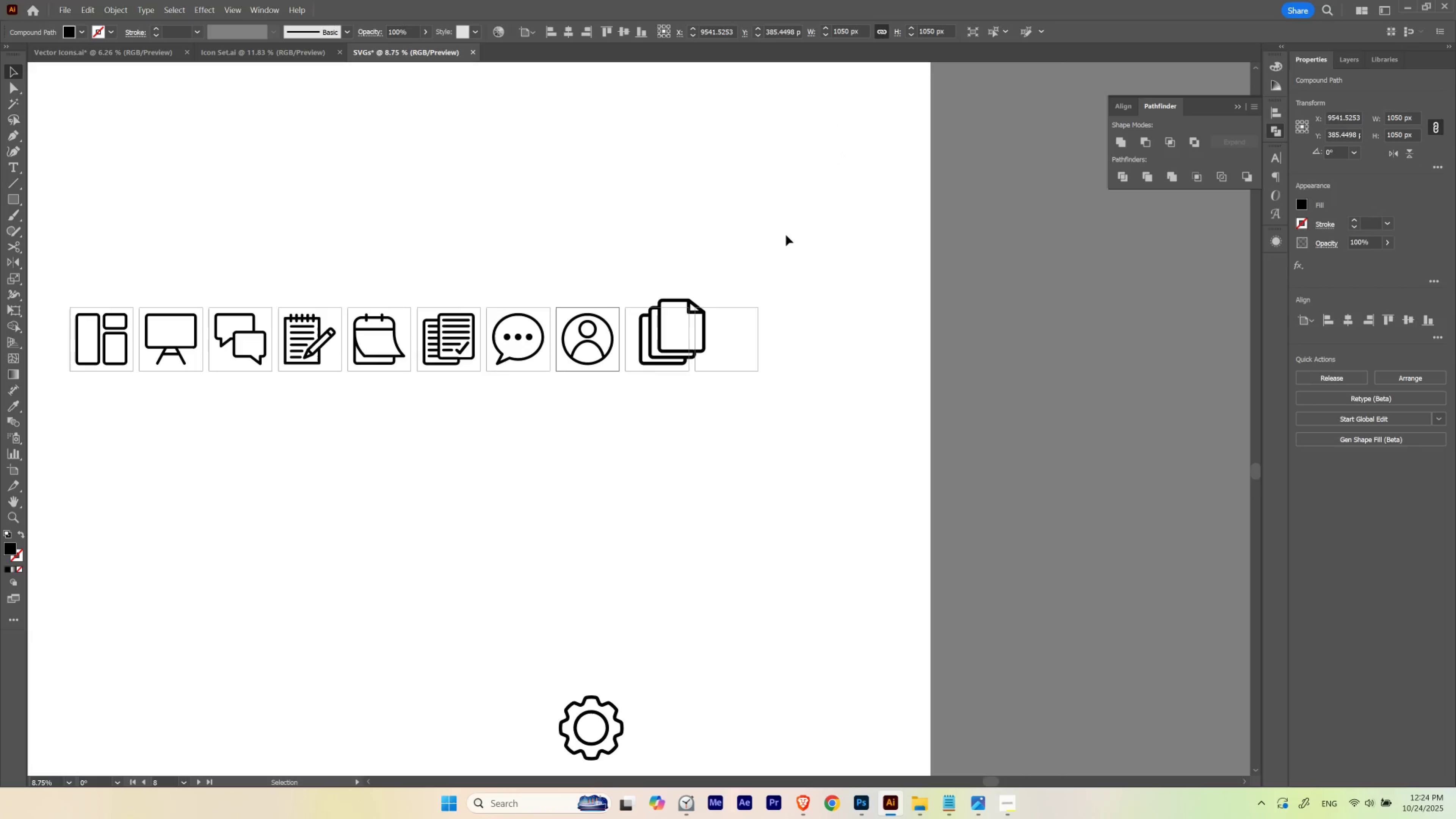 
left_click([741, 256])
 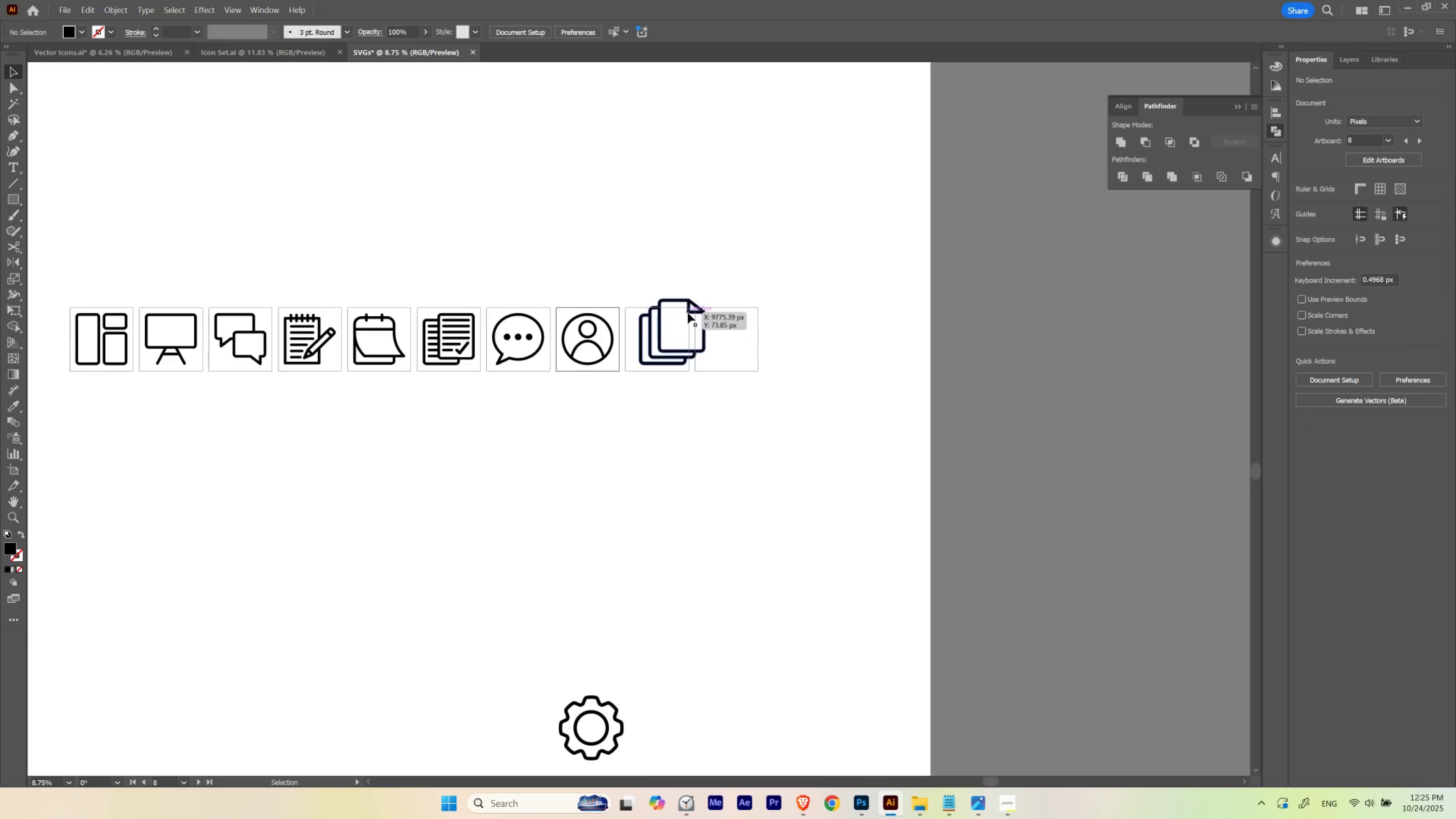 
left_click([689, 313])
 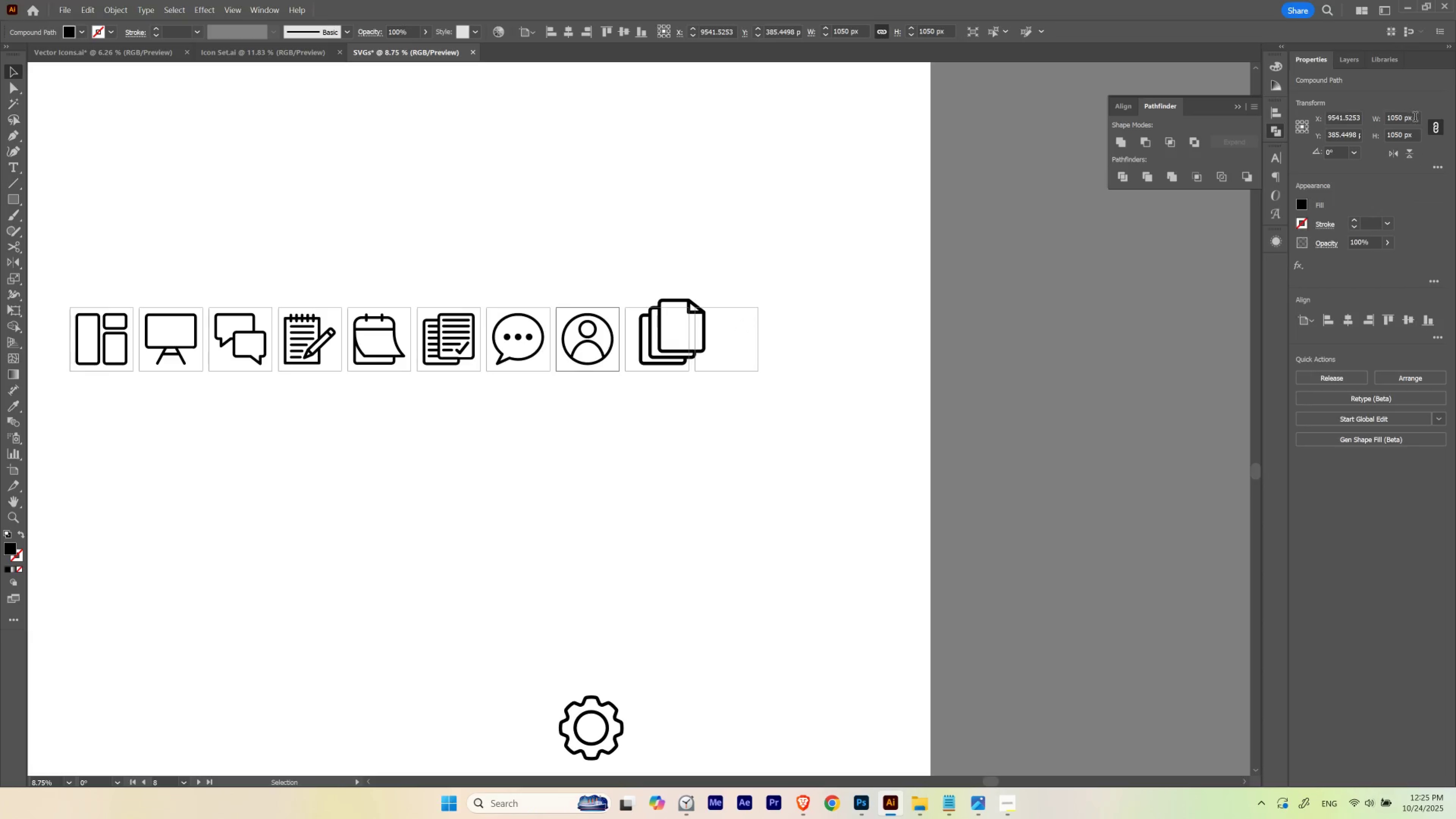 
left_click_drag(start_coordinate=[1416, 116], to_coordinate=[1234, 148])
 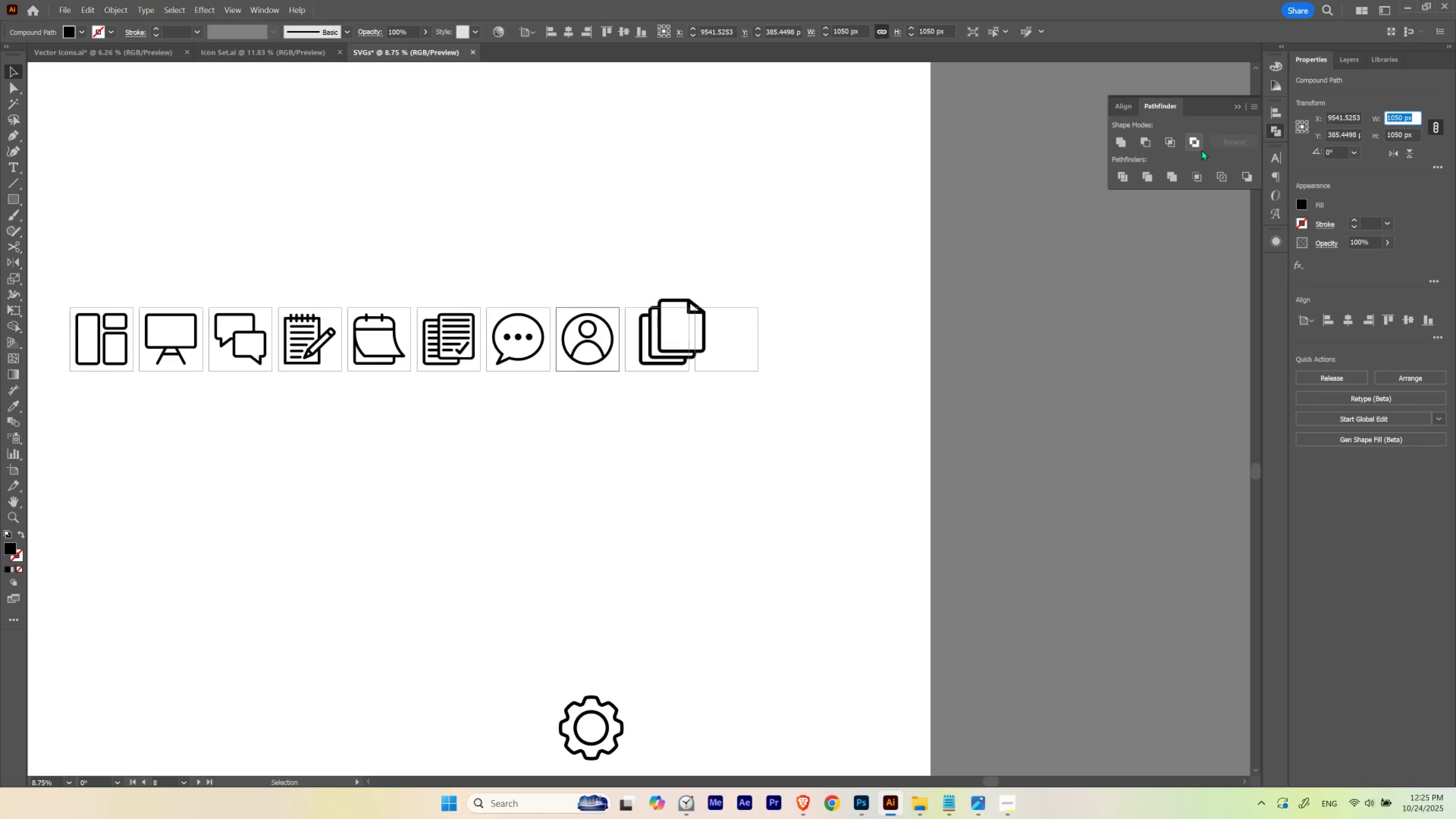 
key(Control+ControlLeft)
 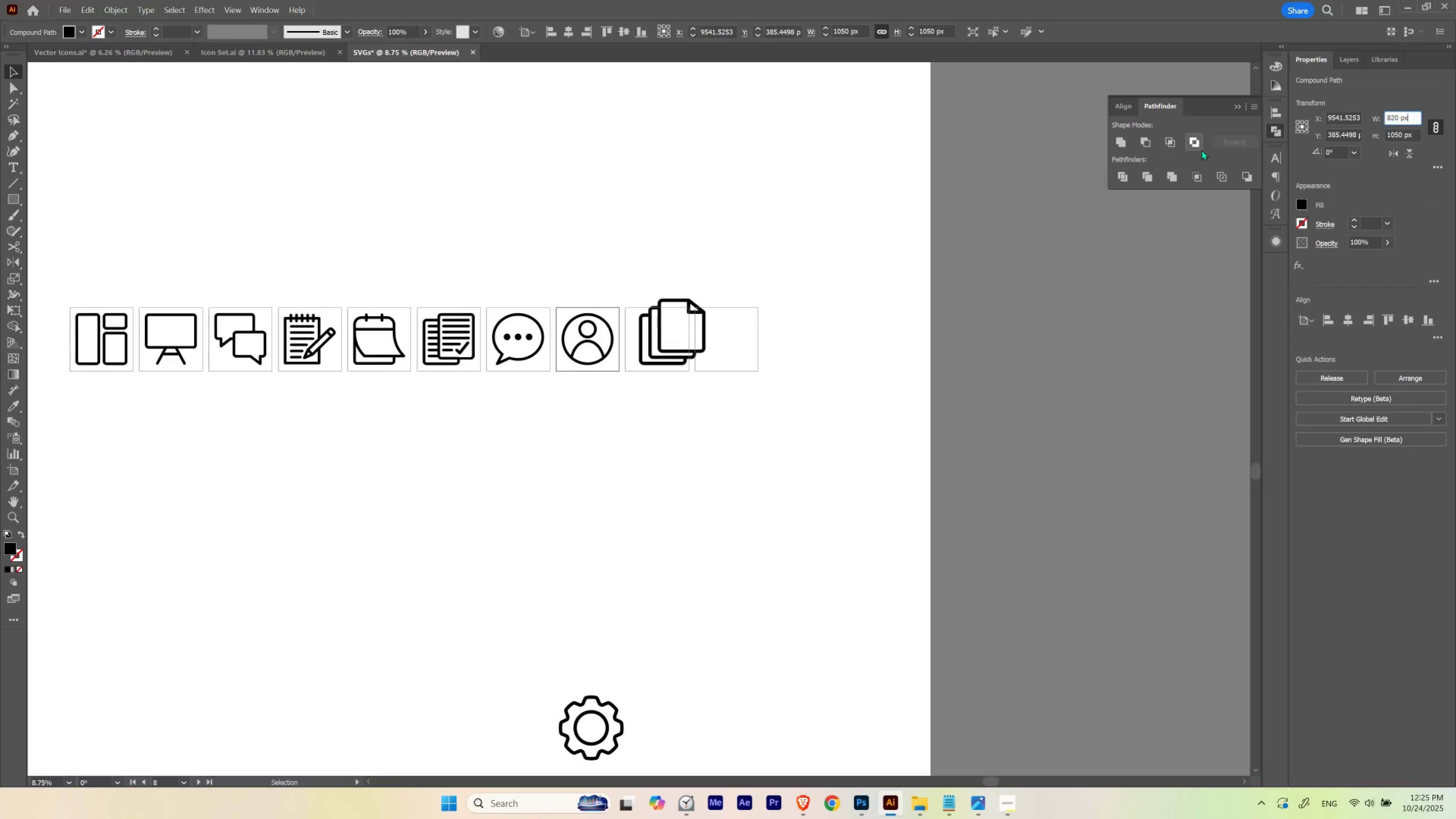 
key(Control+V)
 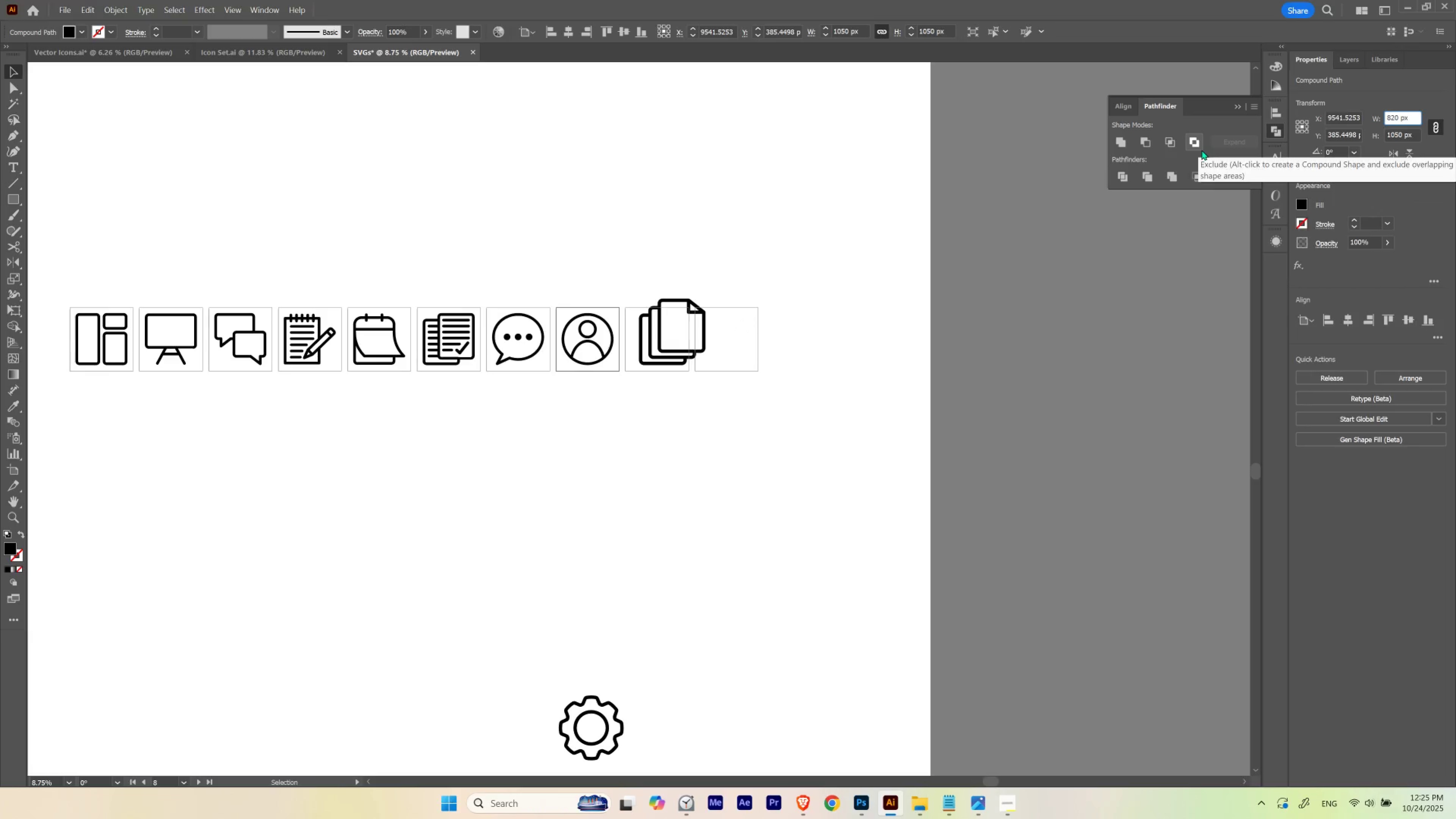 
key(Enter)
 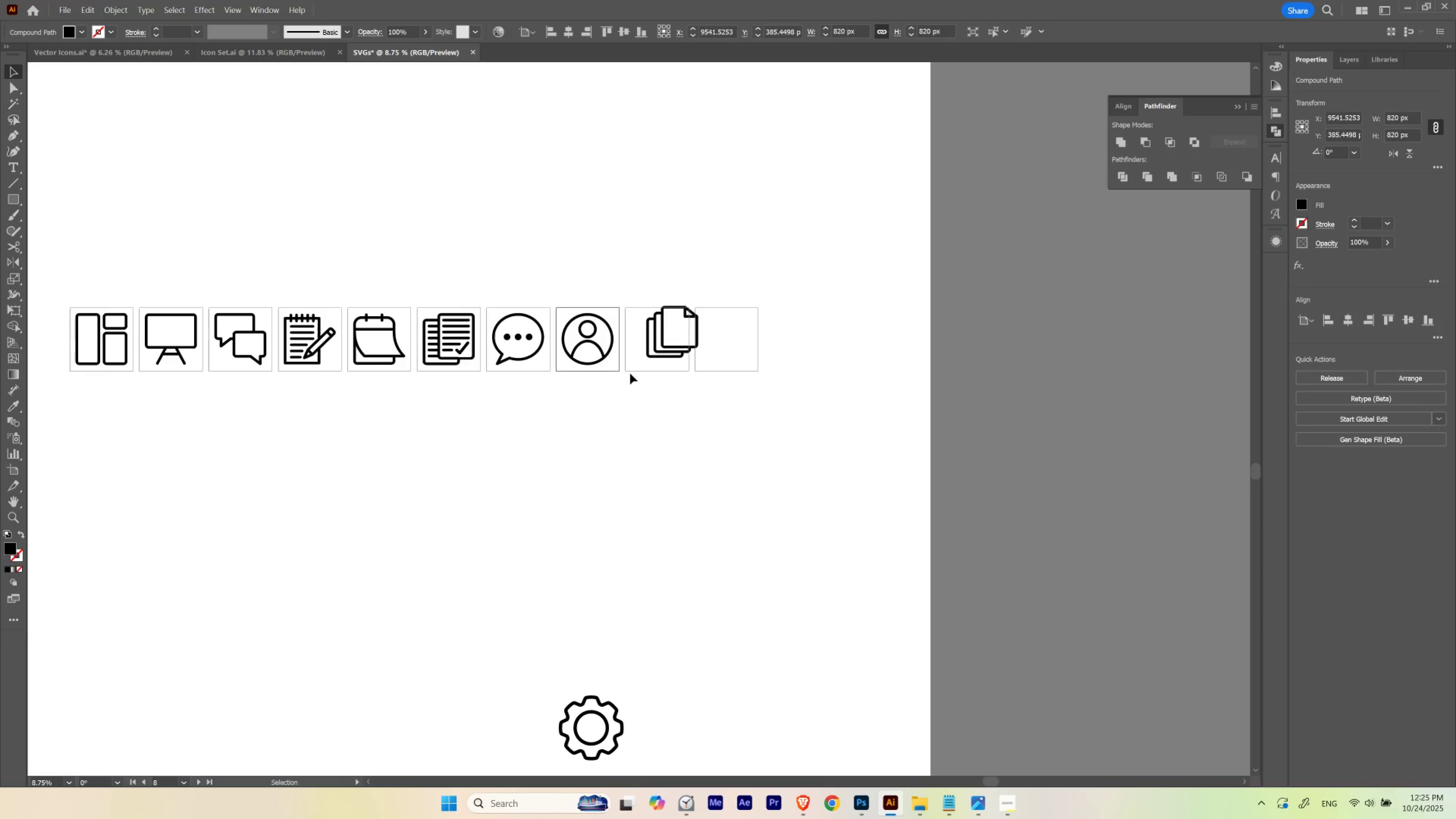 
hold_key(key=ControlLeft, duration=0.46)
 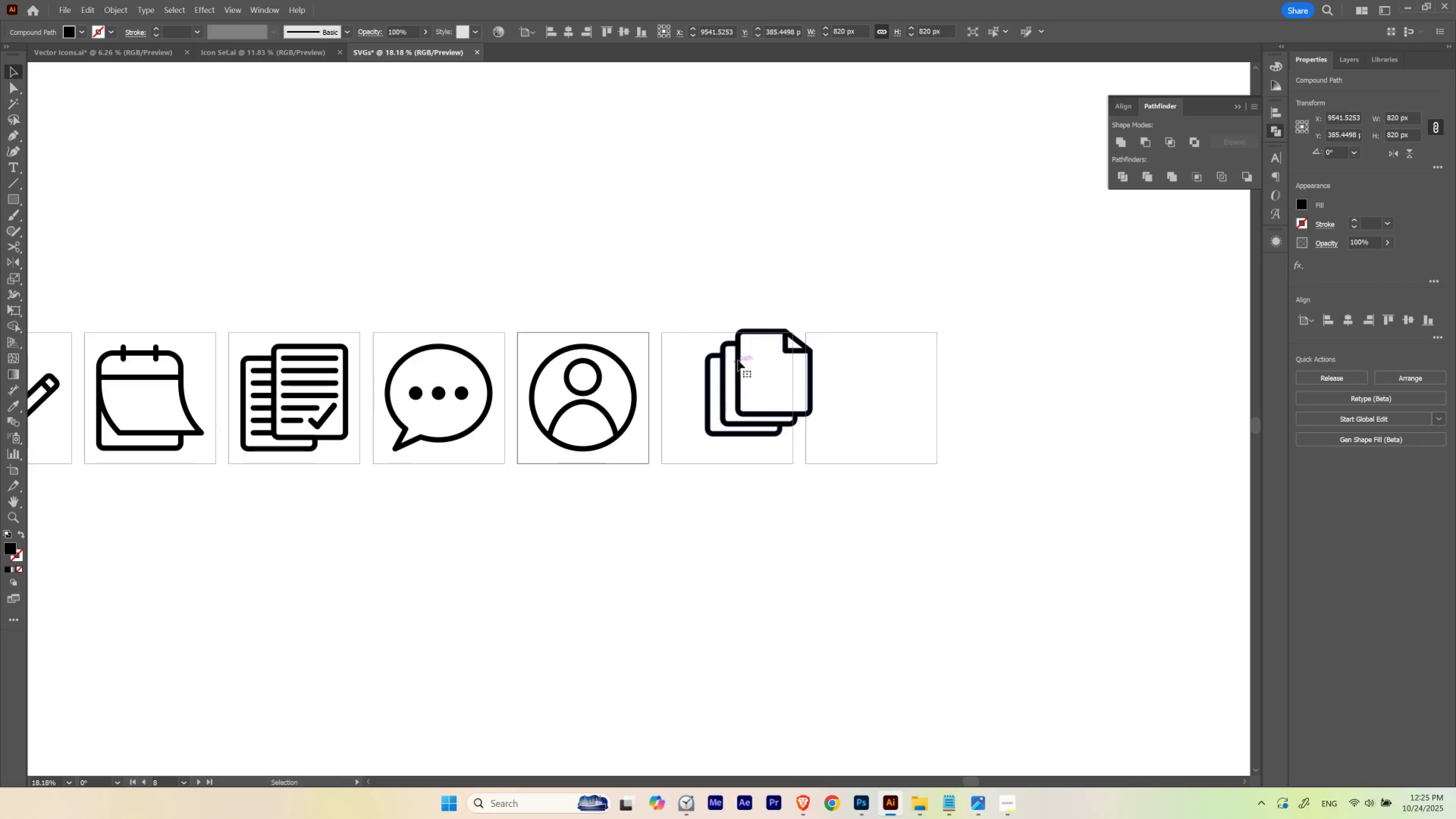 
hold_key(key=Space, duration=0.47)
 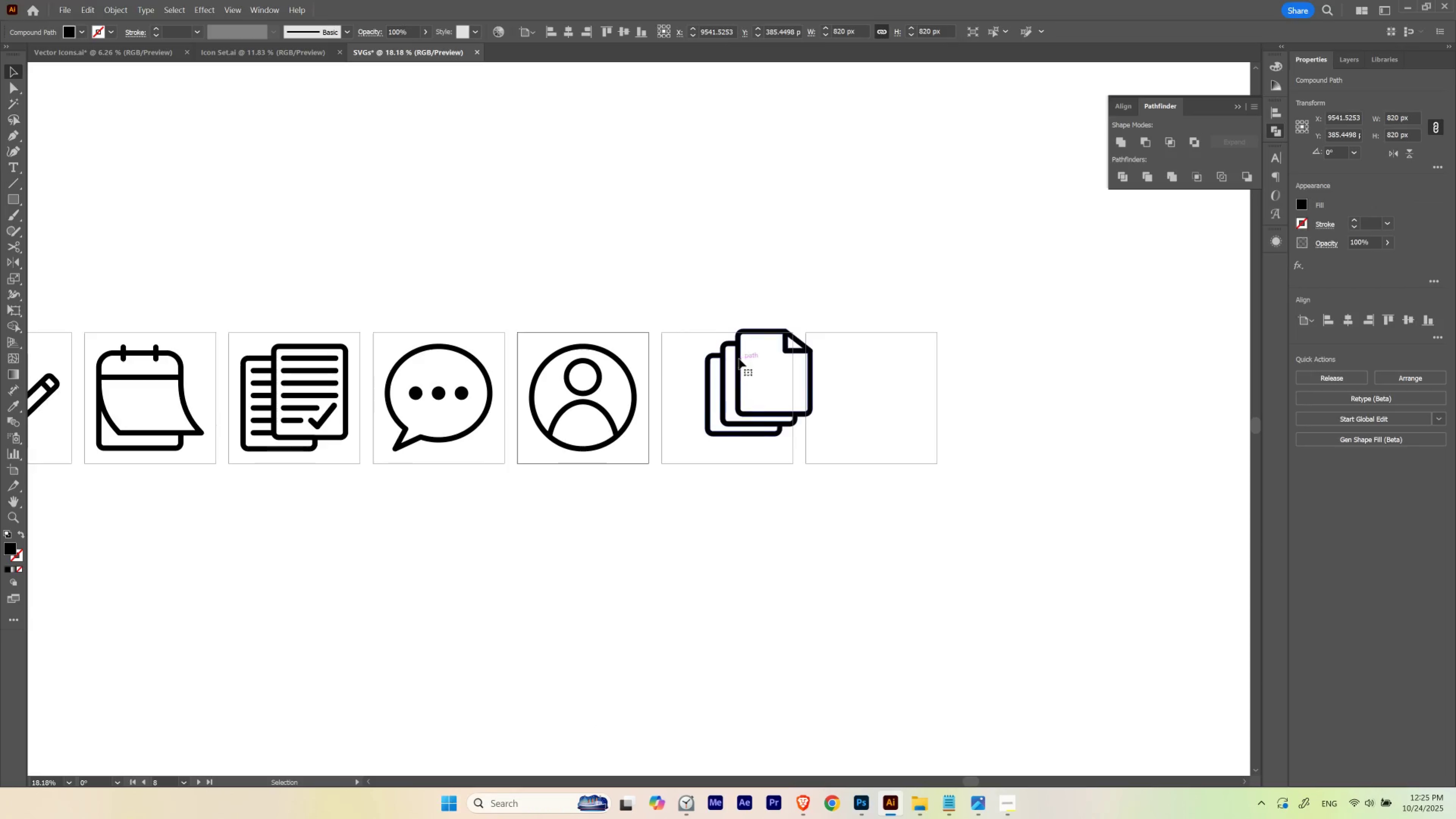 
left_click_drag(start_coordinate=[592, 285], to_coordinate=[672, 328])
 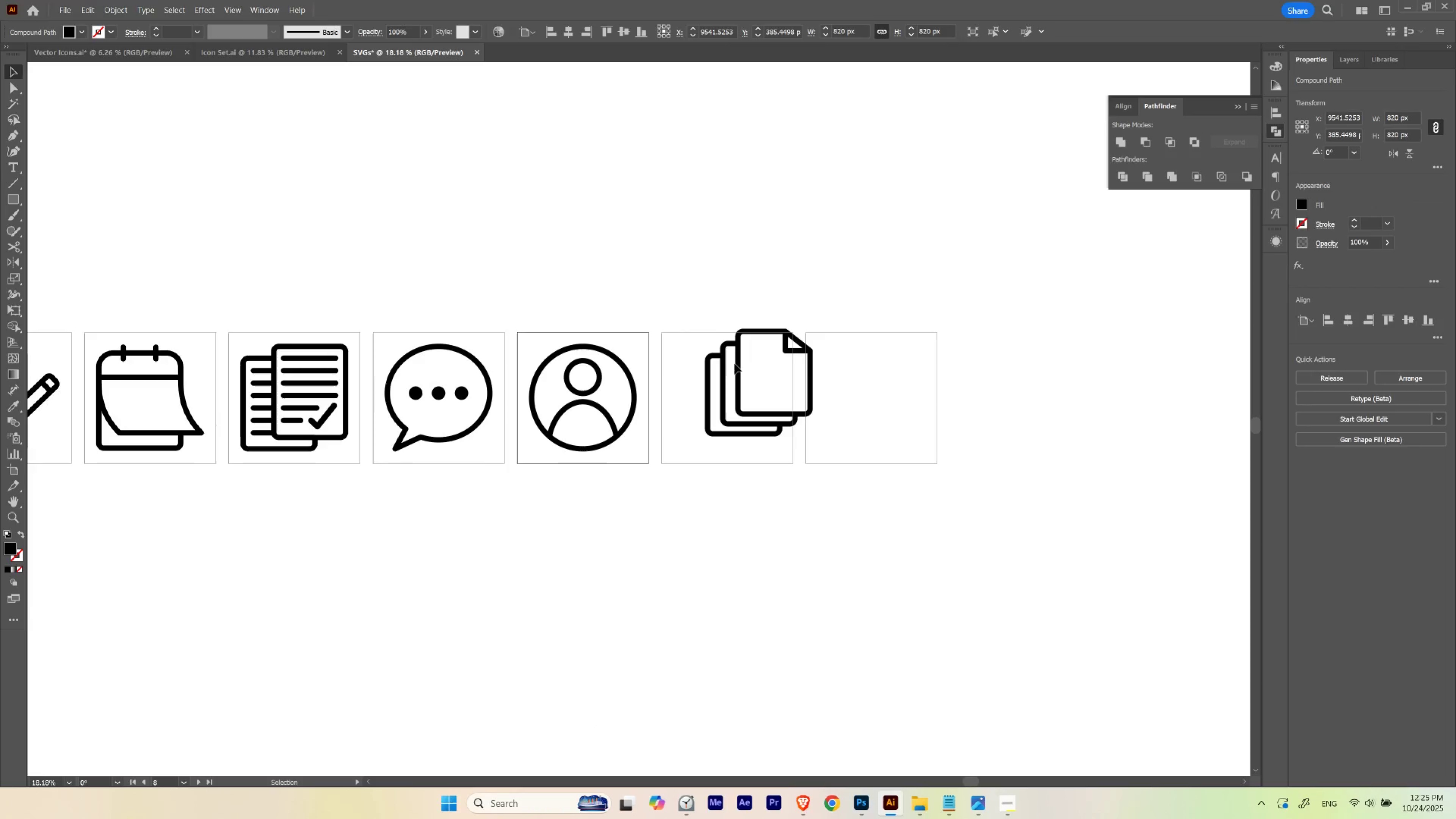 
left_click_drag(start_coordinate=[739, 359], to_coordinate=[709, 371])
 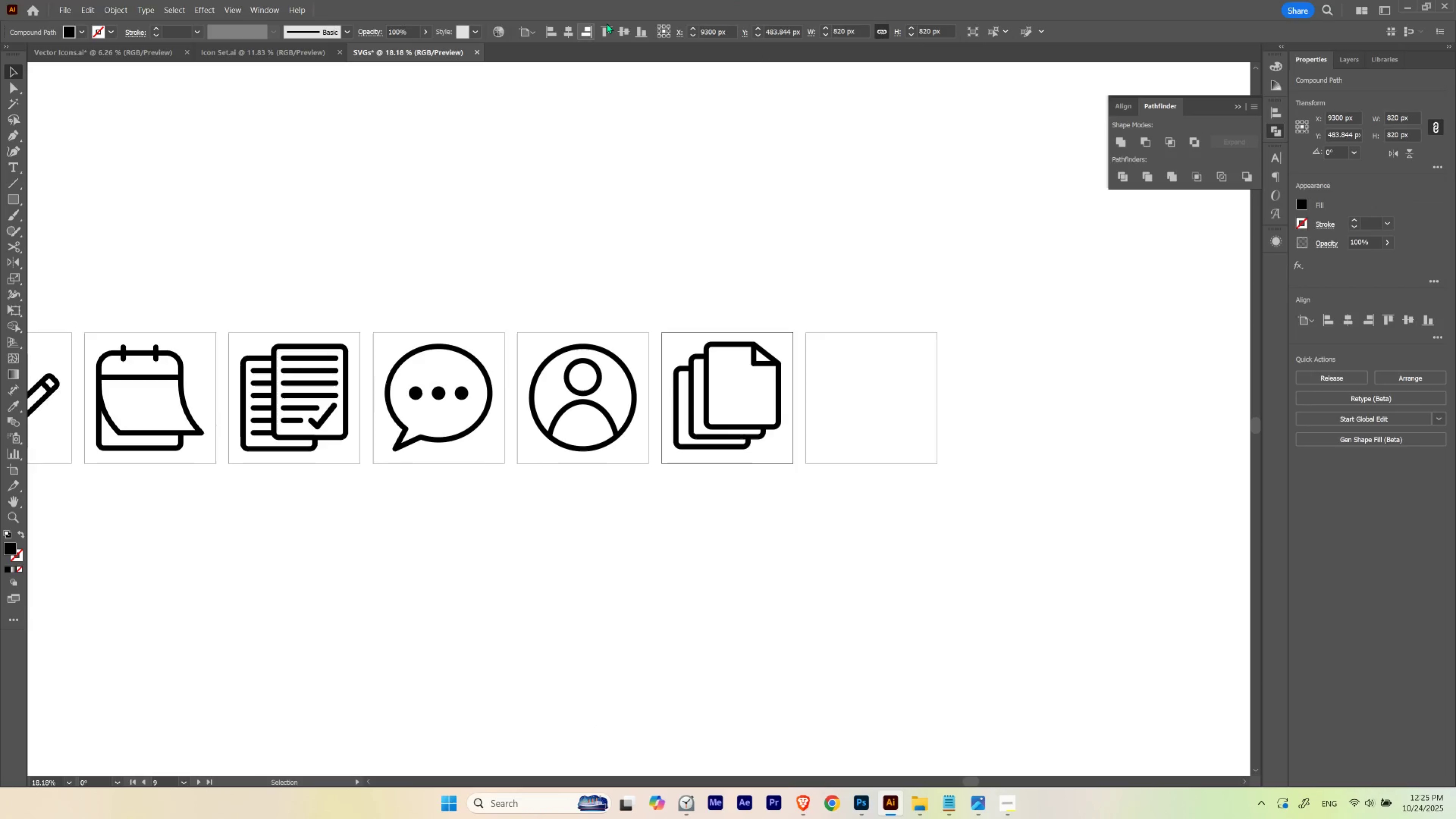 
left_click([630, 28])
 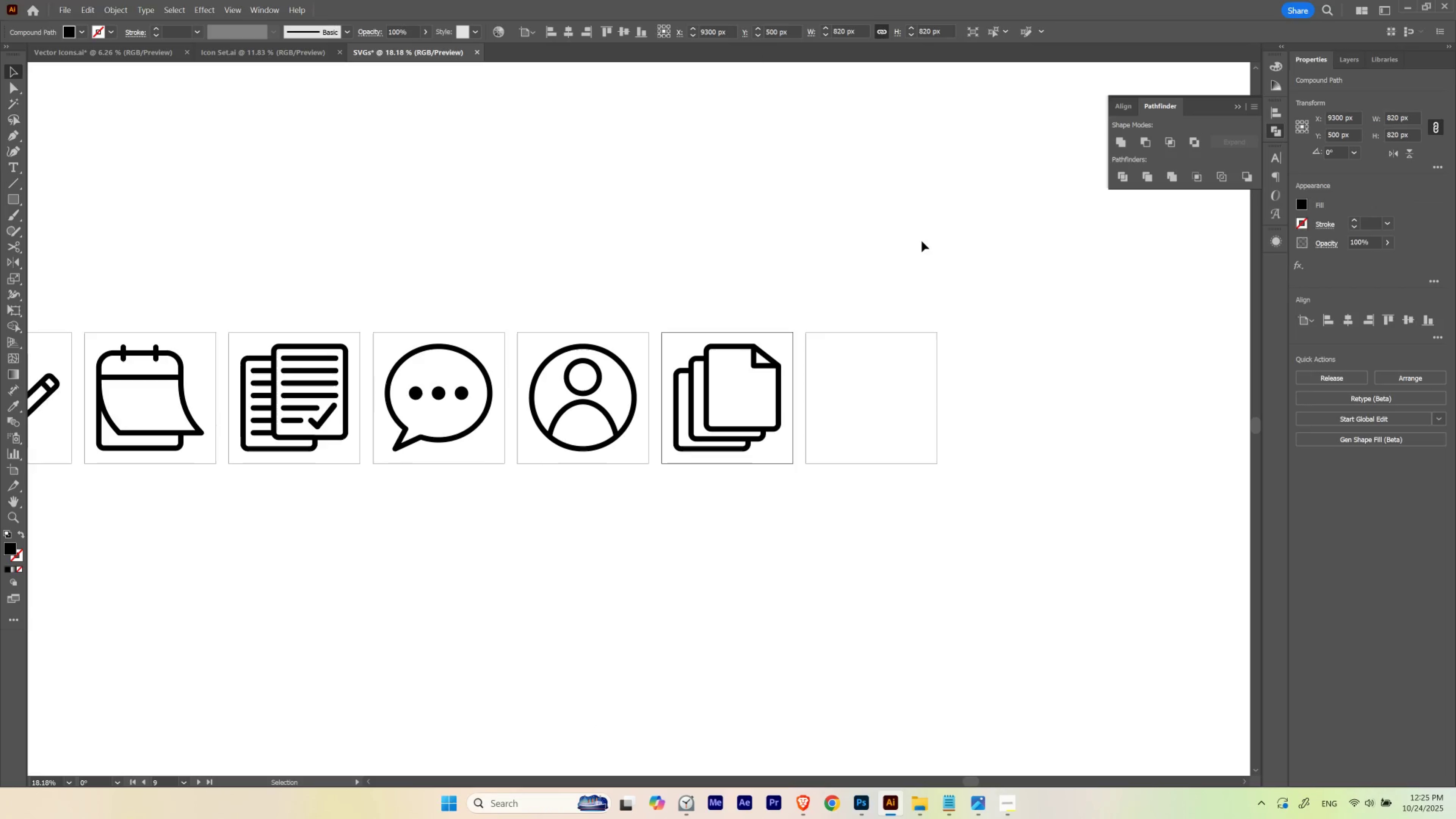 
left_click([922, 241])
 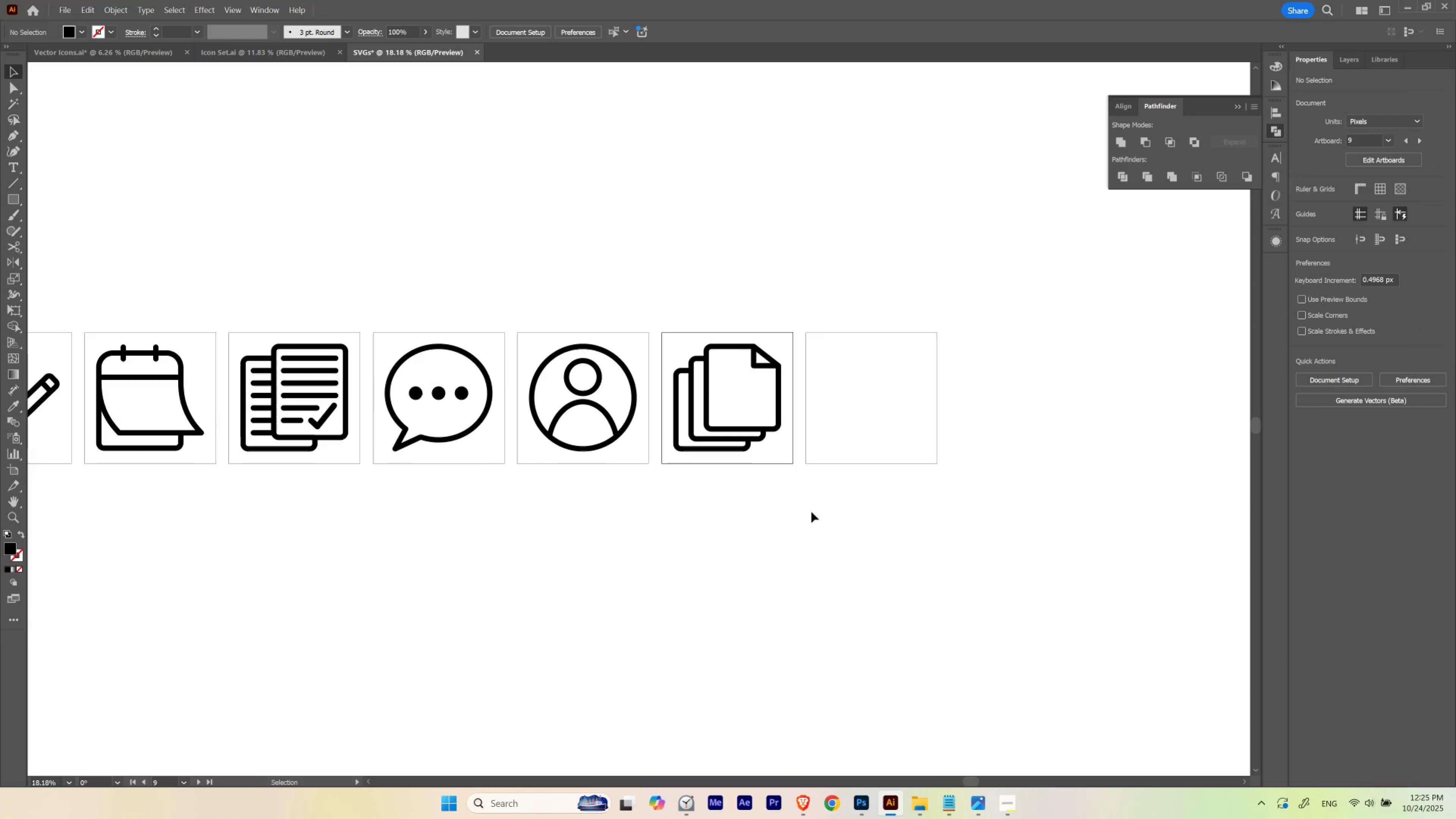 
hold_key(key=ControlLeft, duration=0.52)
 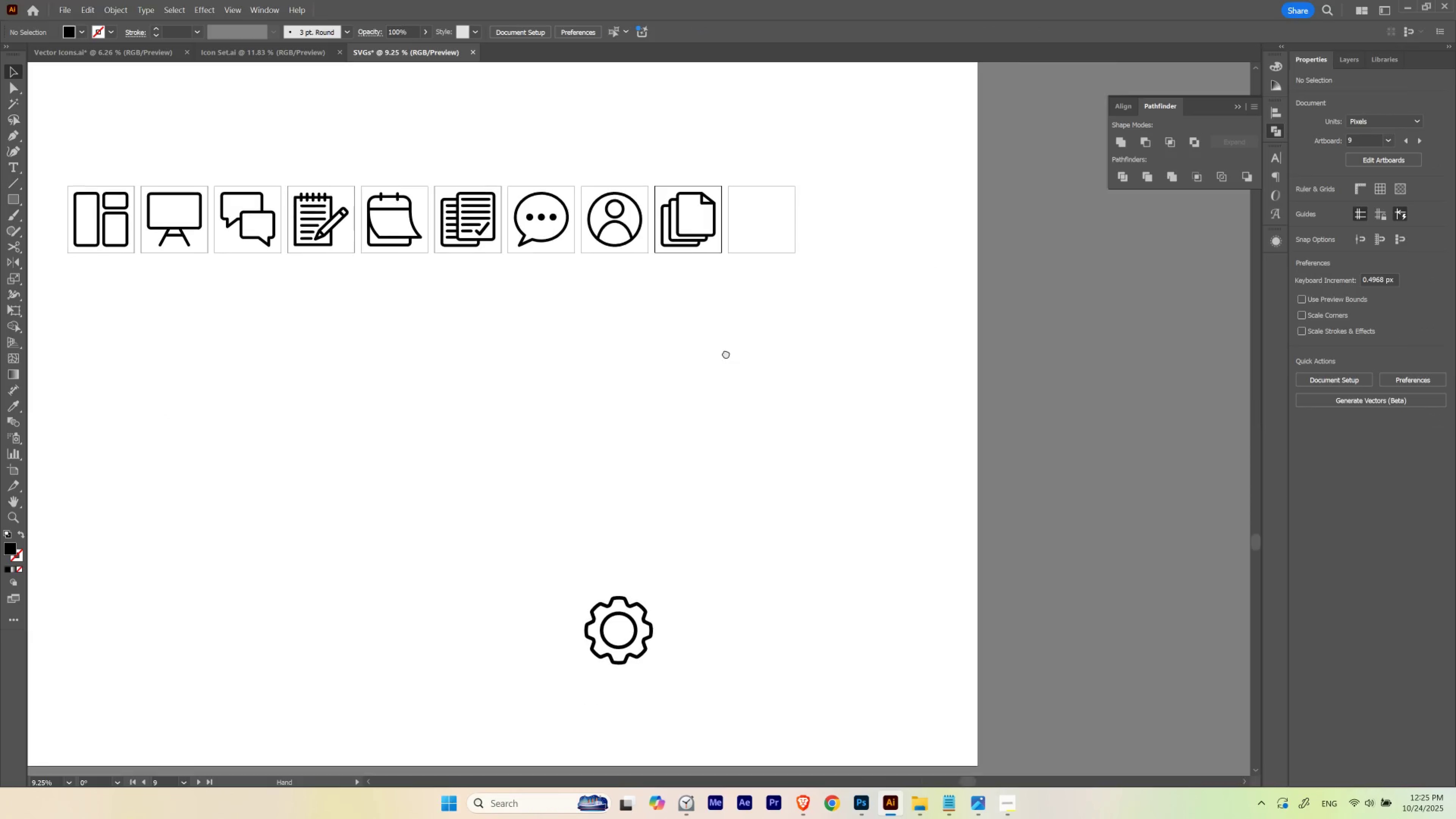 
hold_key(key=Space, duration=1.18)
 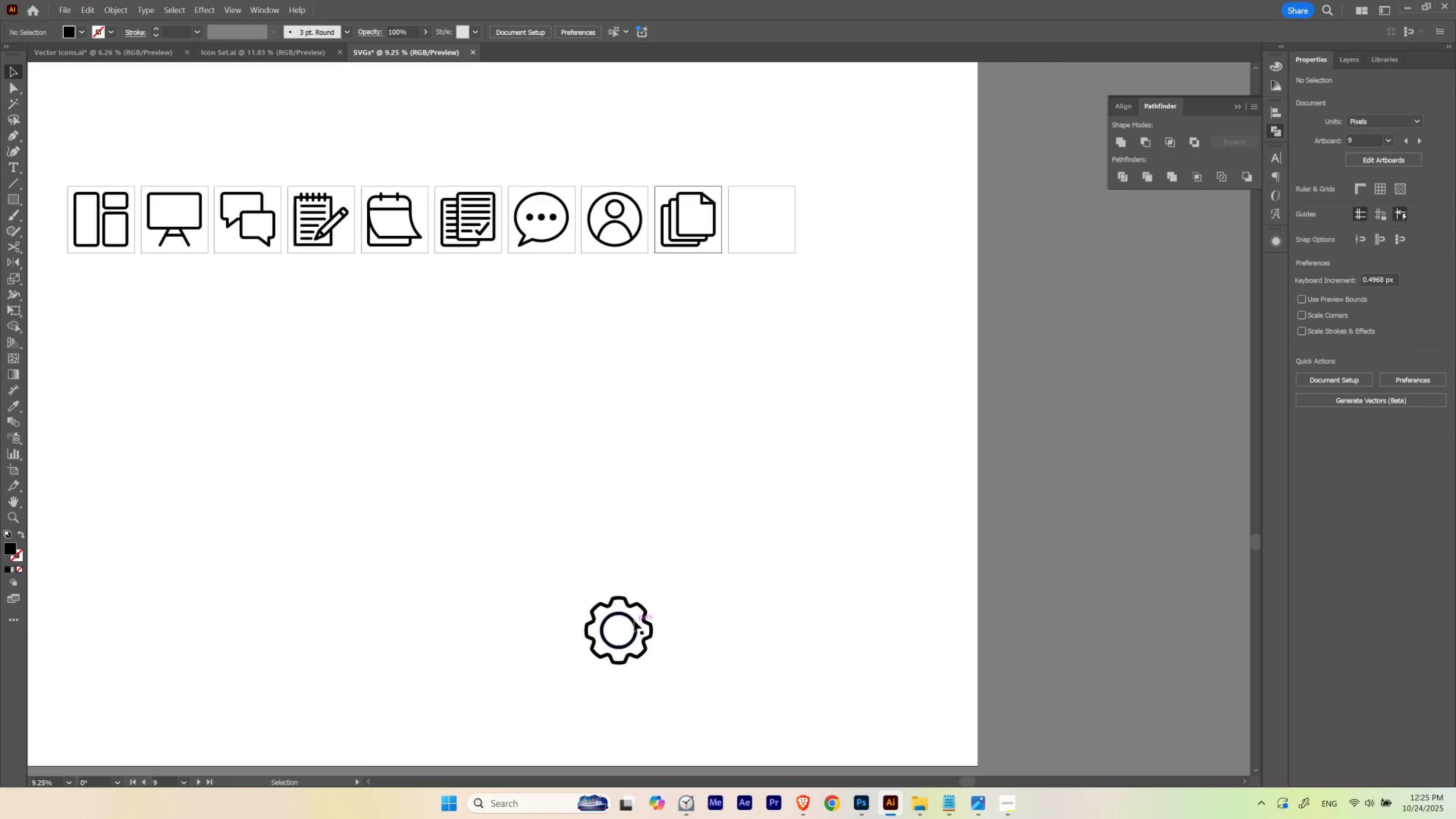 
left_click_drag(start_coordinate=[746, 454], to_coordinate=[672, 482])
 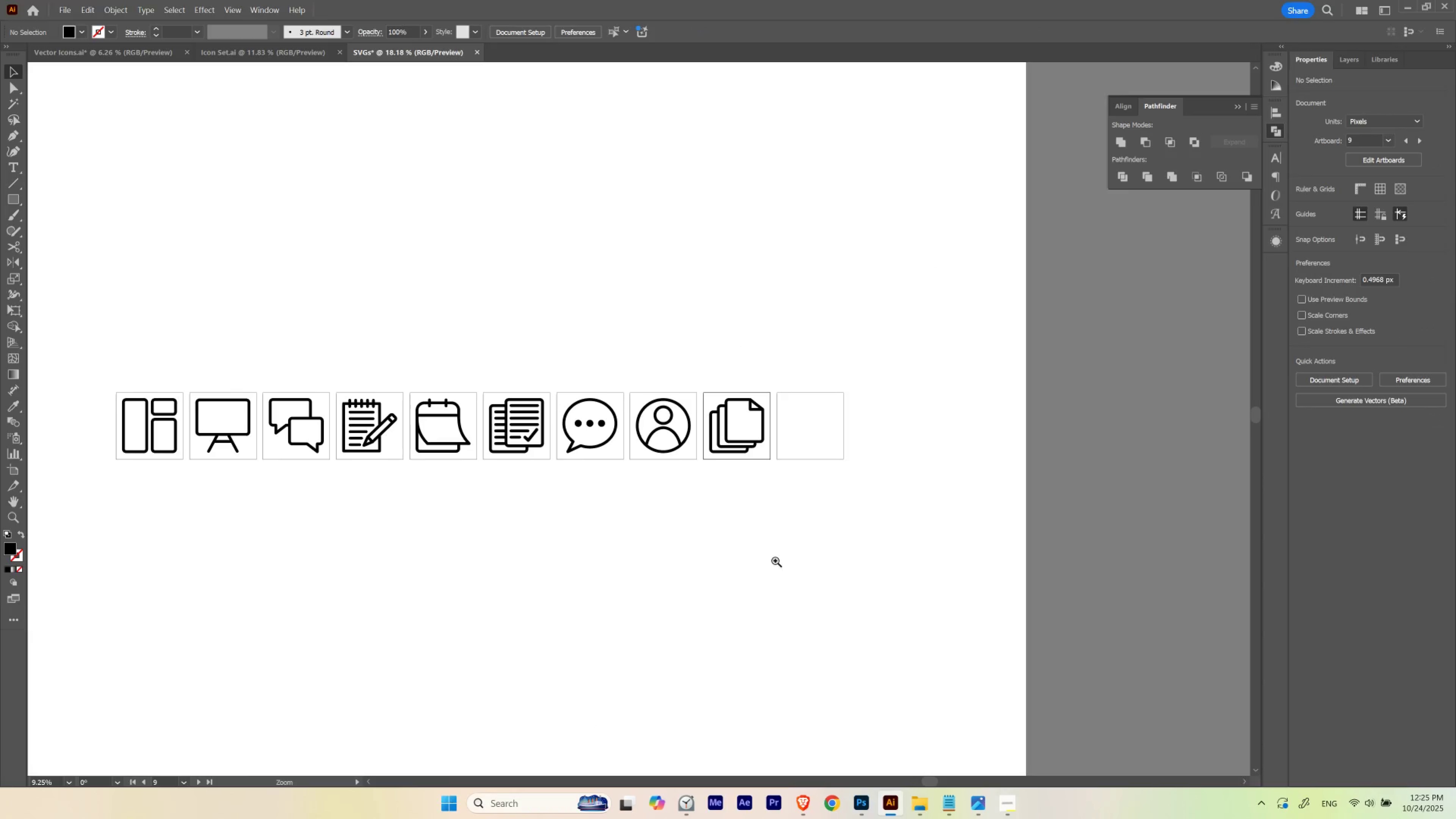 
left_click_drag(start_coordinate=[774, 559], to_coordinate=[726, 353])
 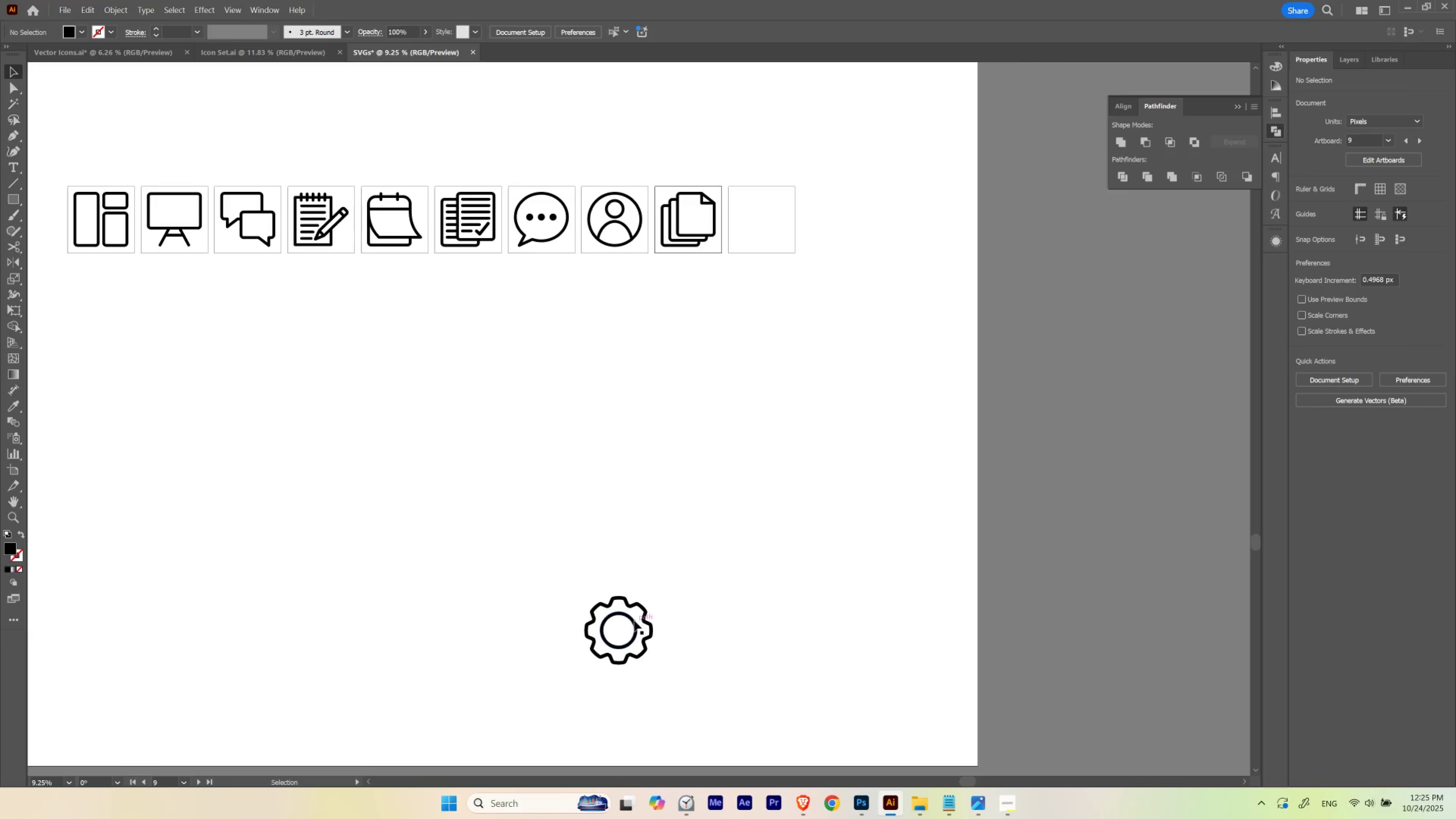 
left_click_drag(start_coordinate=[634, 620], to_coordinate=[787, 206])
 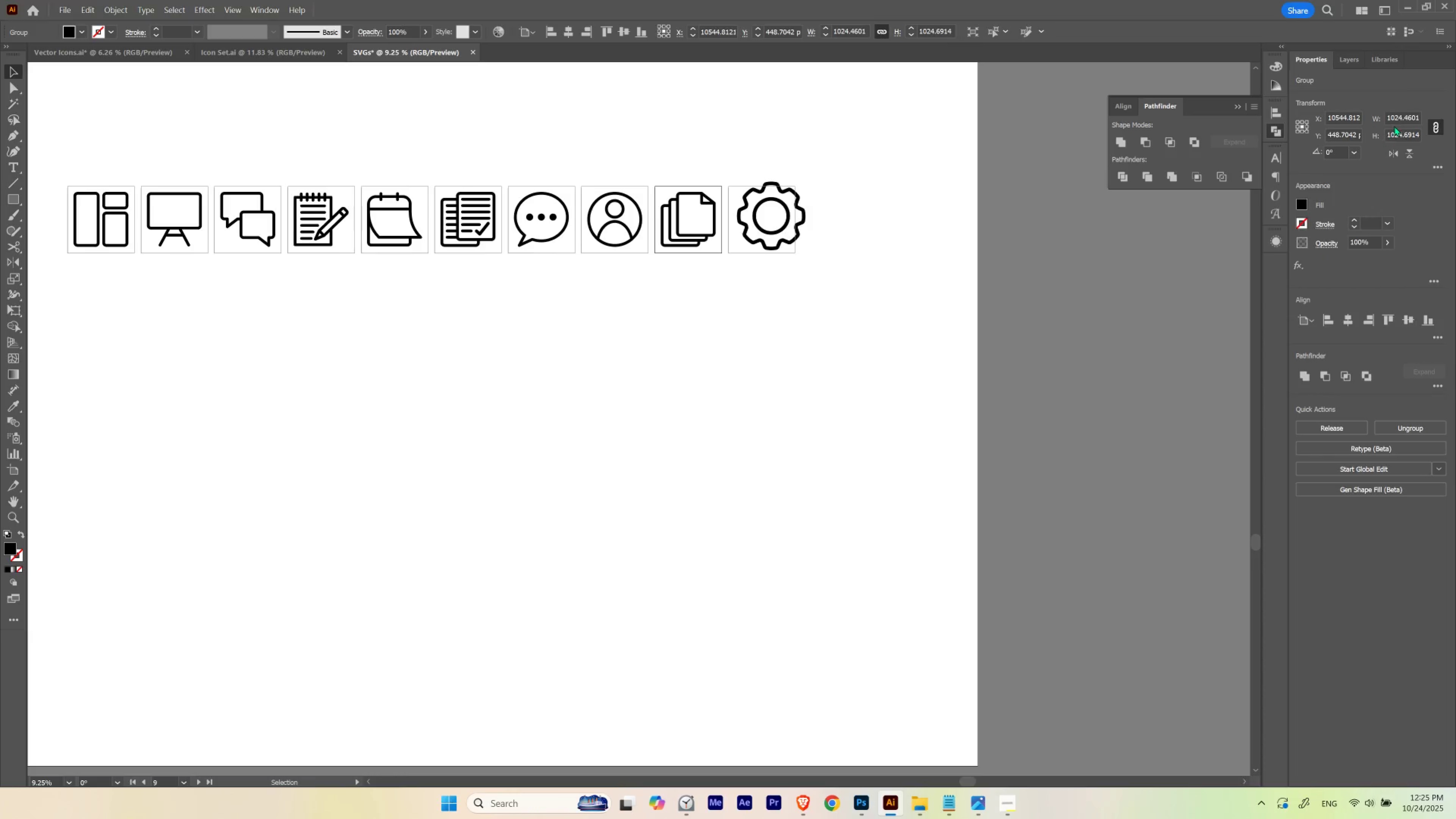 
left_click([1398, 115])
 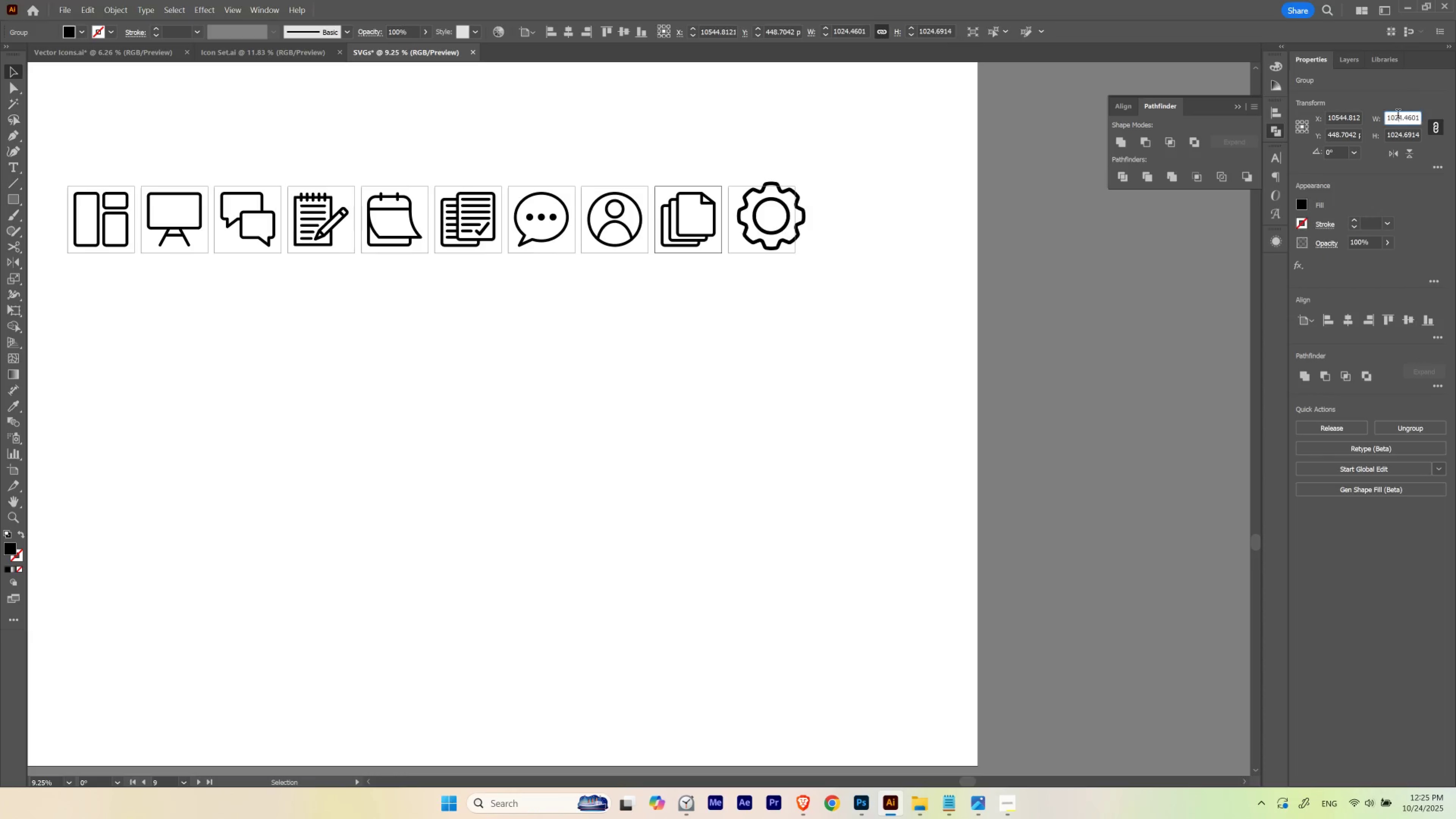 
key(Control+A)
 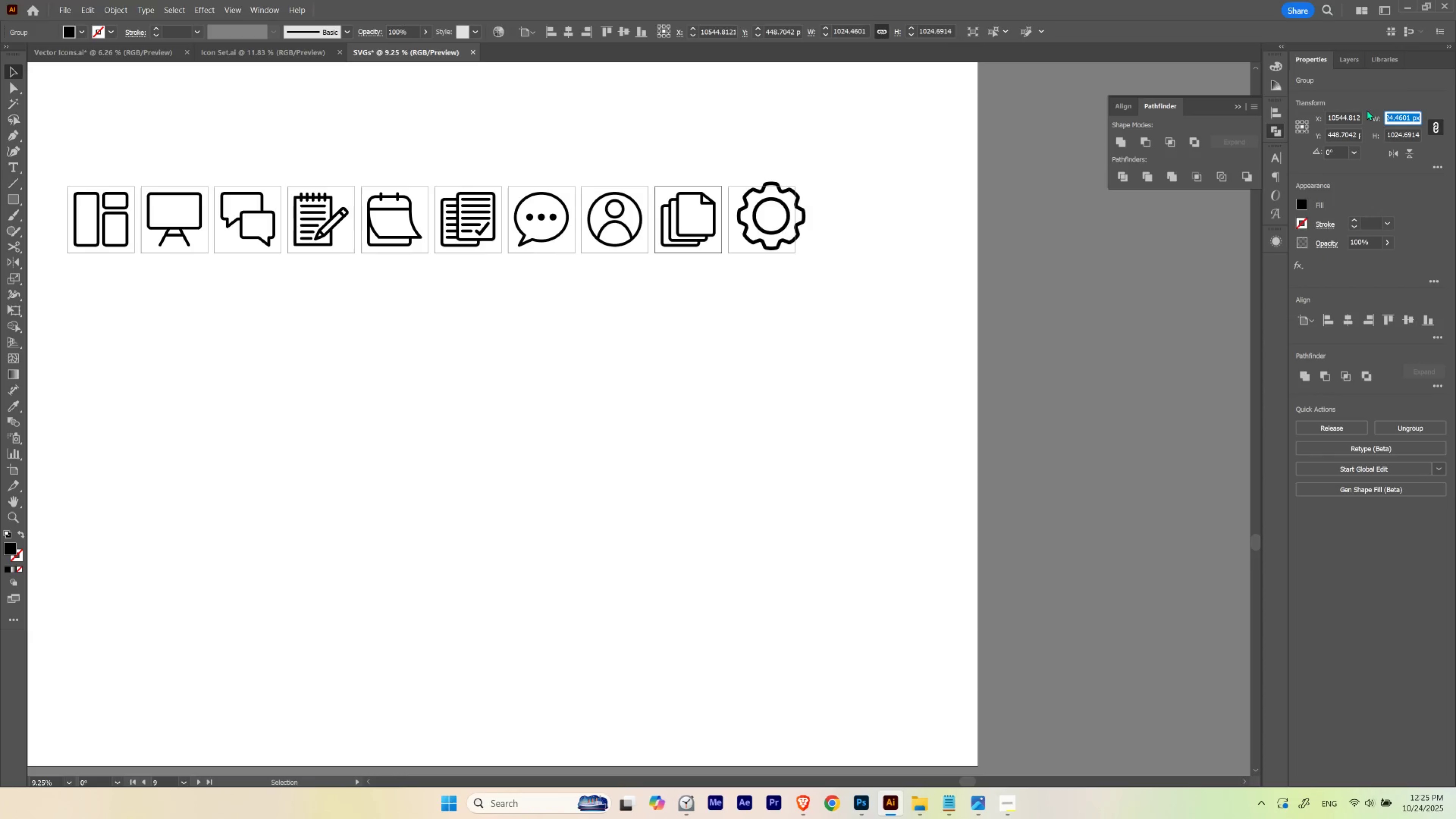 
key(Control+V)
 